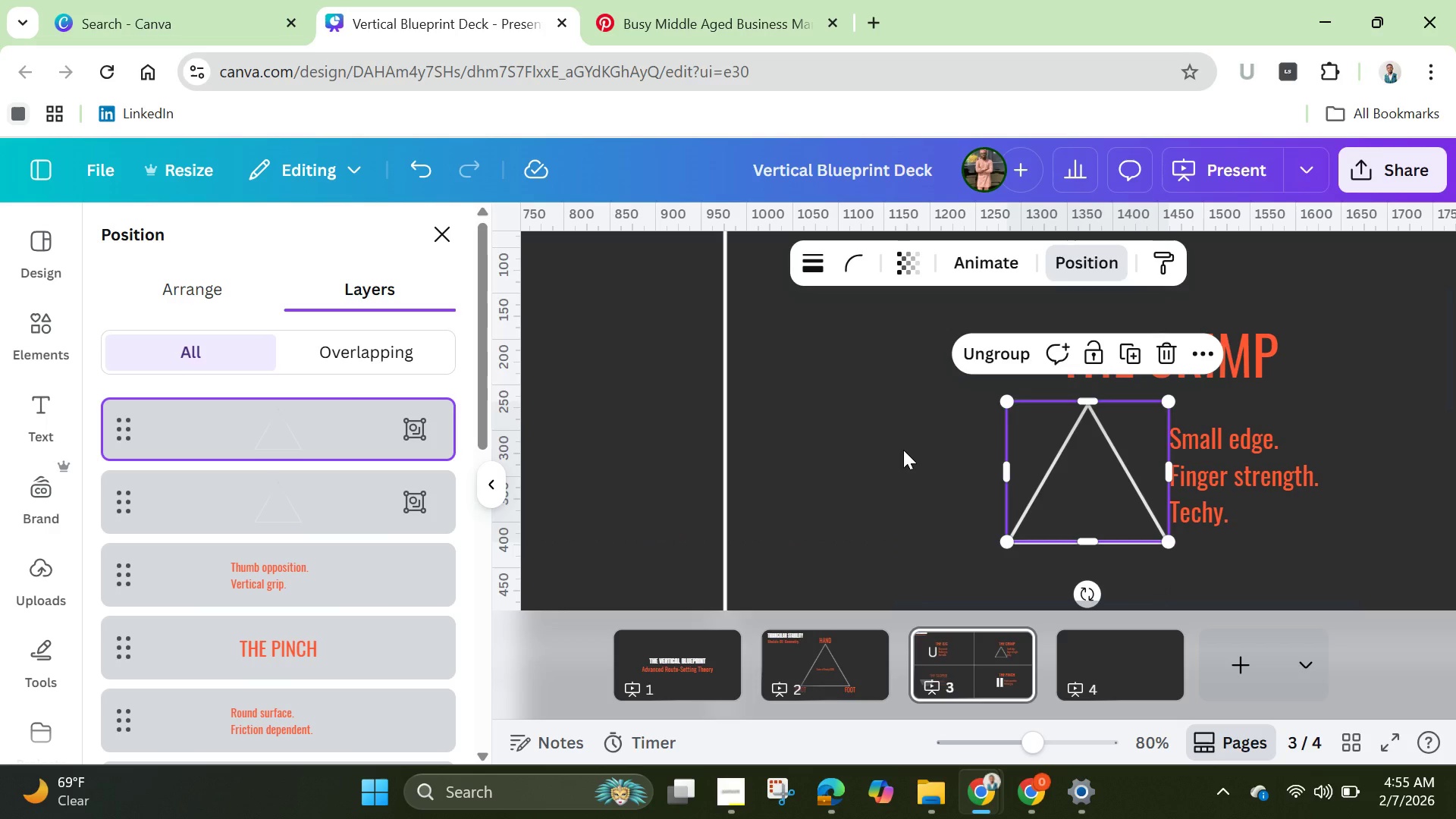 
left_click([903, 450])
 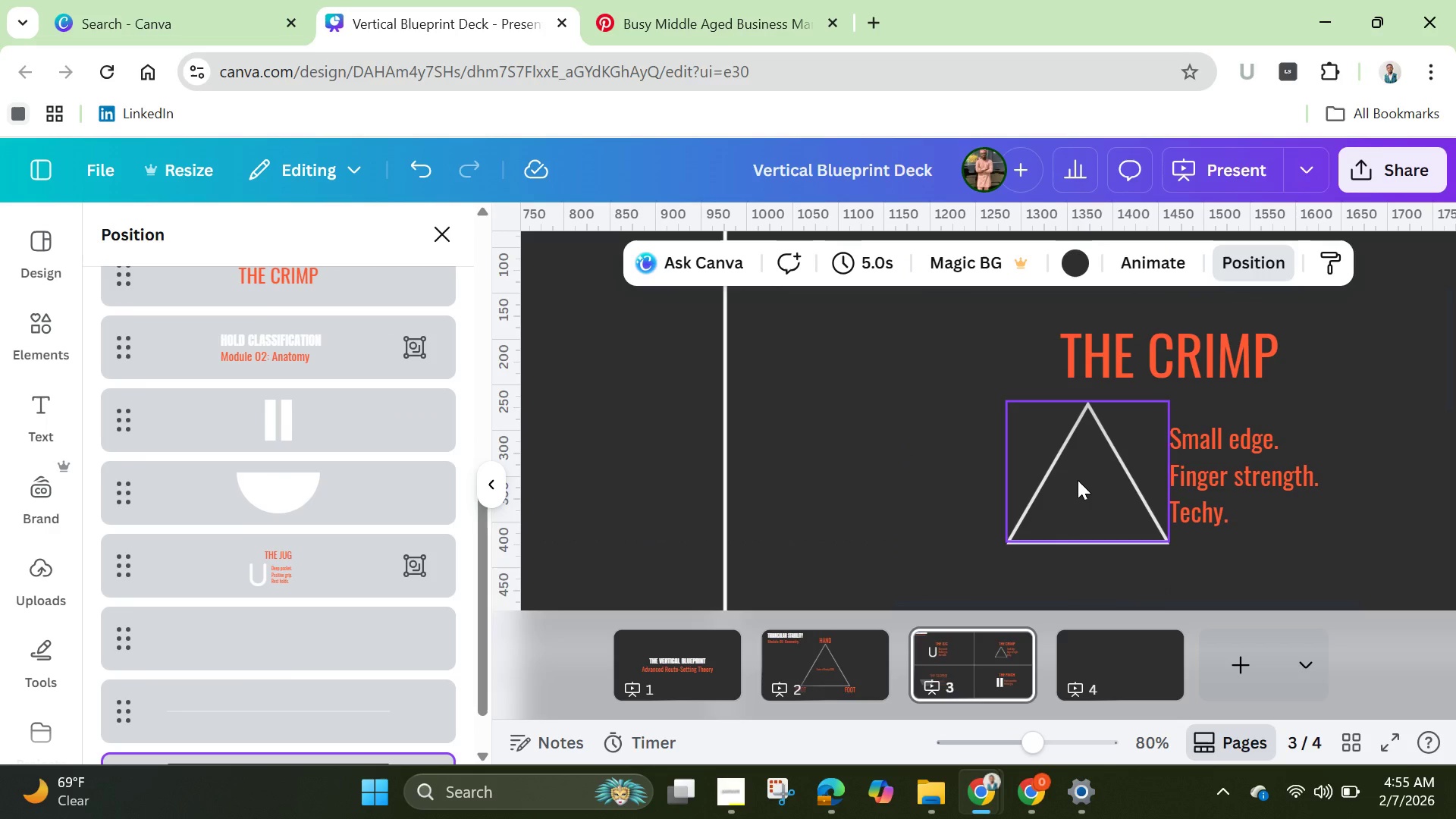 
left_click([1078, 480])
 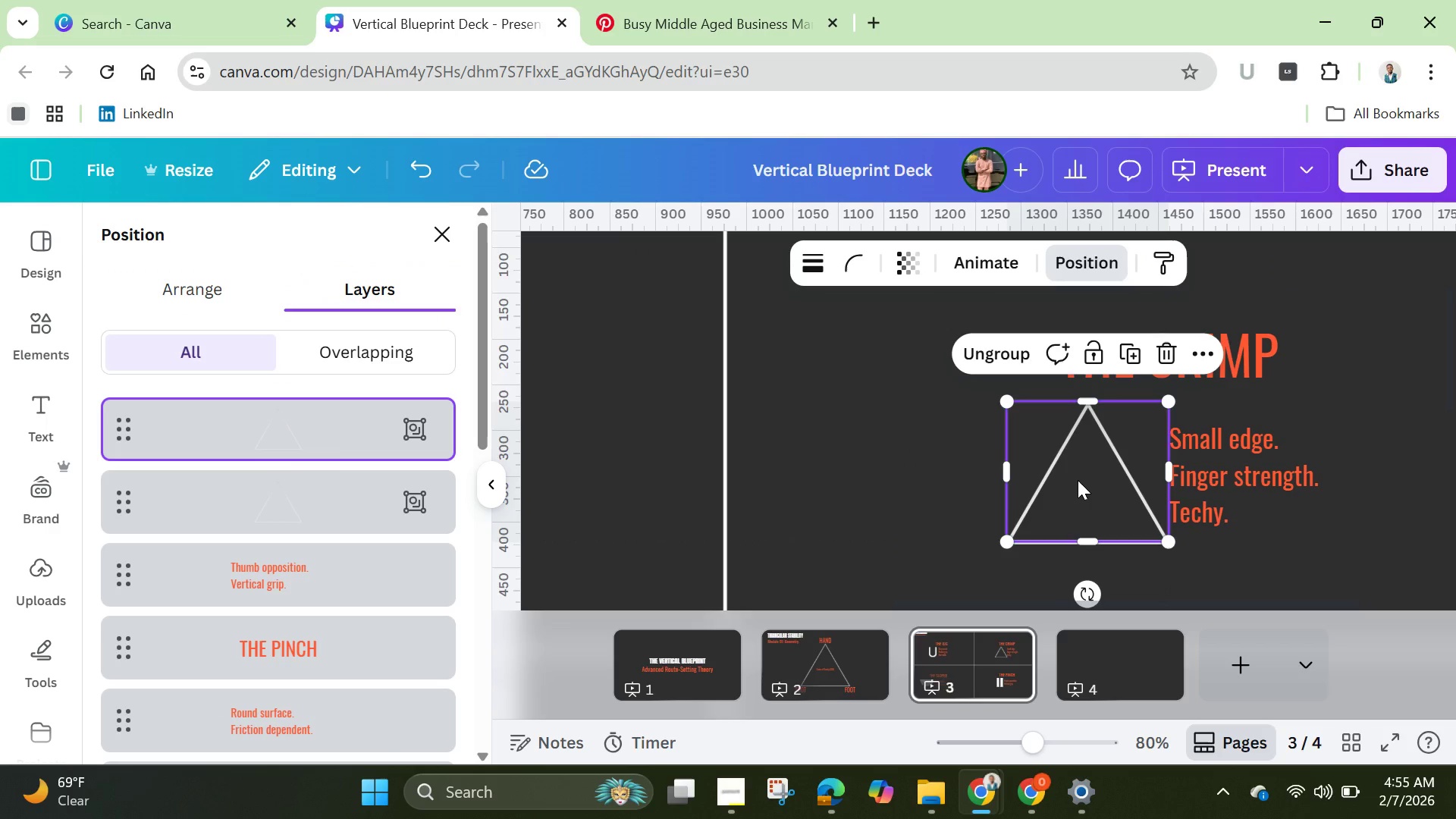 
key(ArrowDown)
 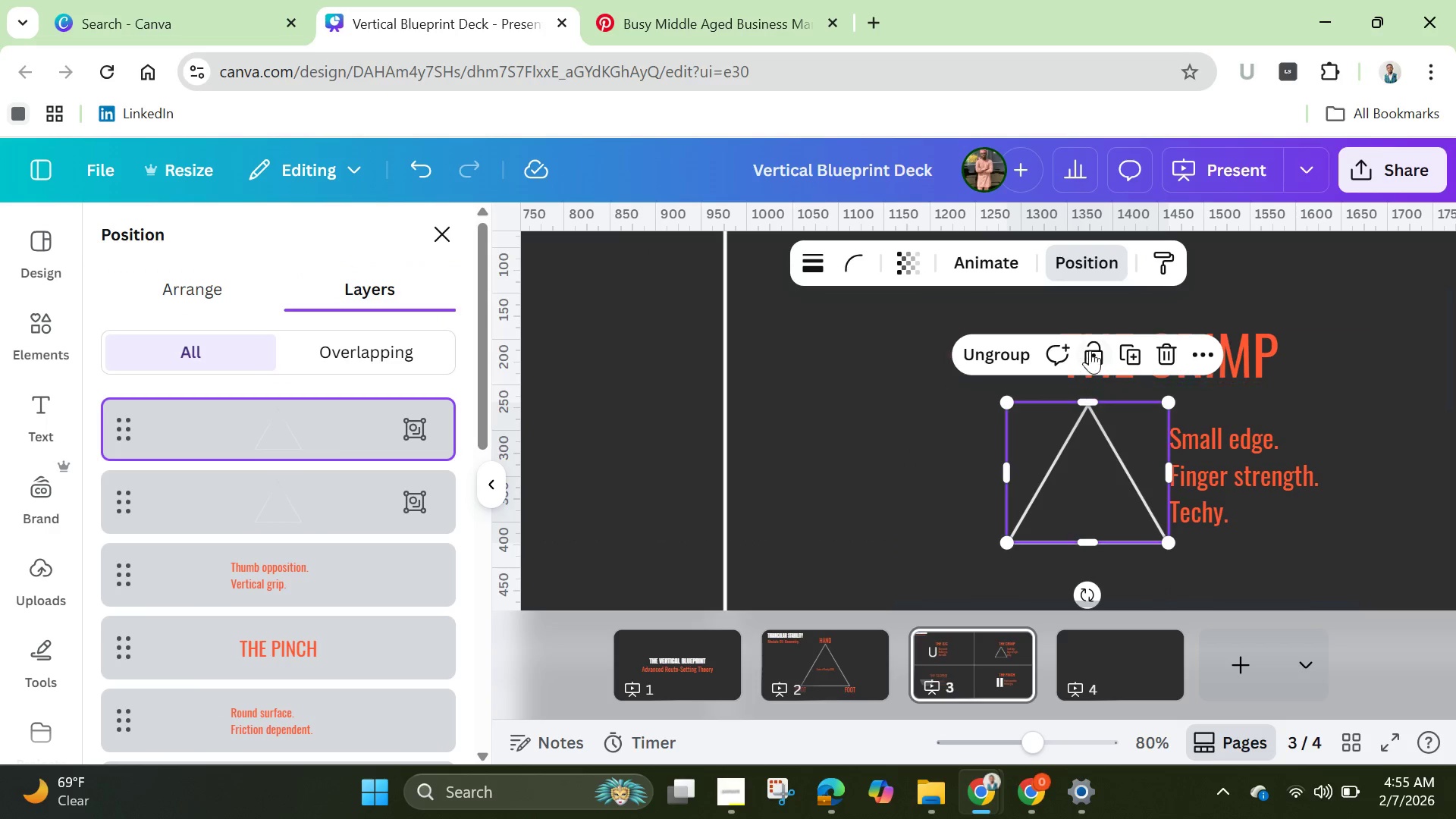 
left_click([1138, 346])
 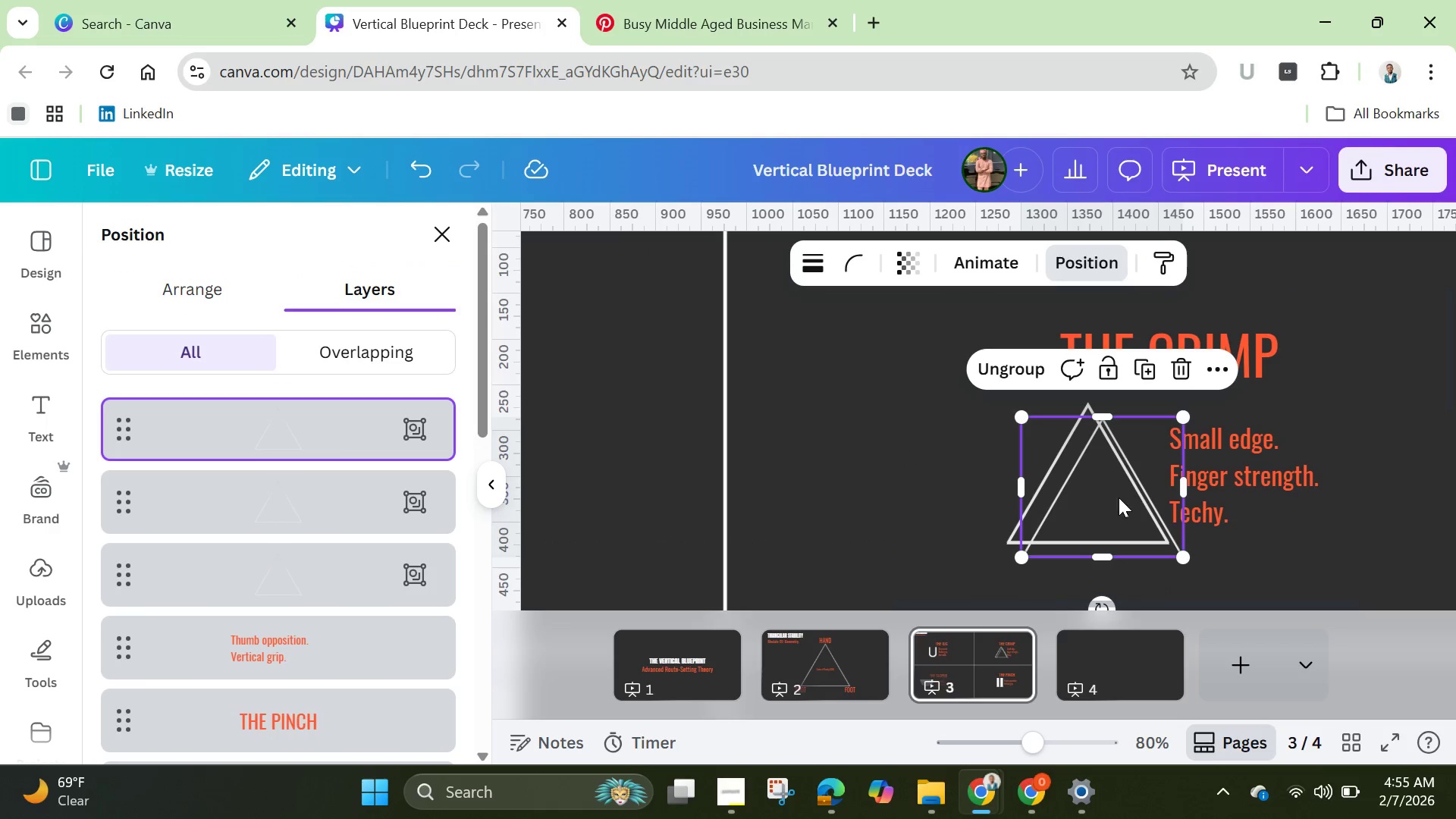 
left_click_drag(start_coordinate=[1114, 497], to_coordinate=[1095, 483])
 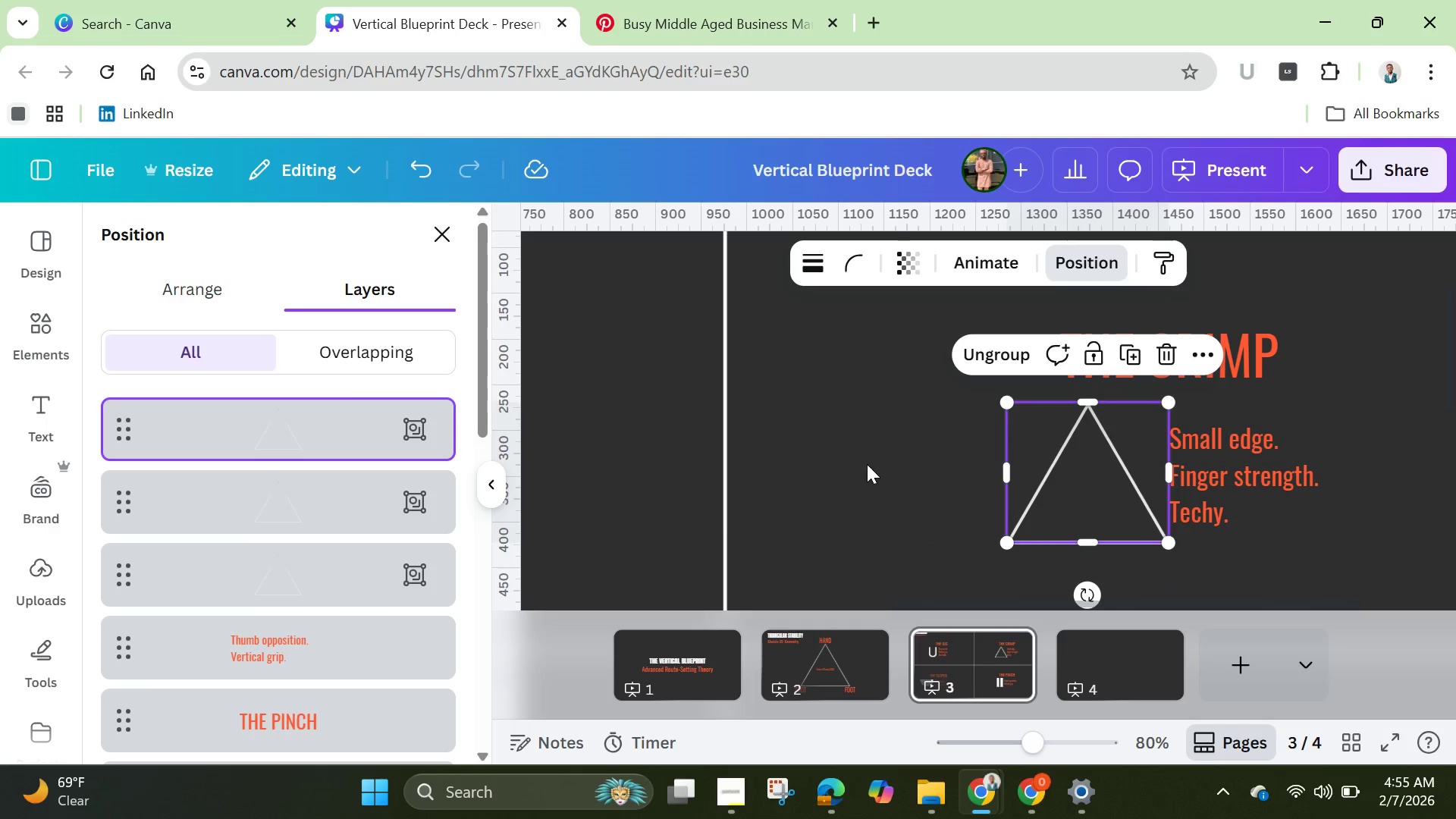 
left_click([867, 464])
 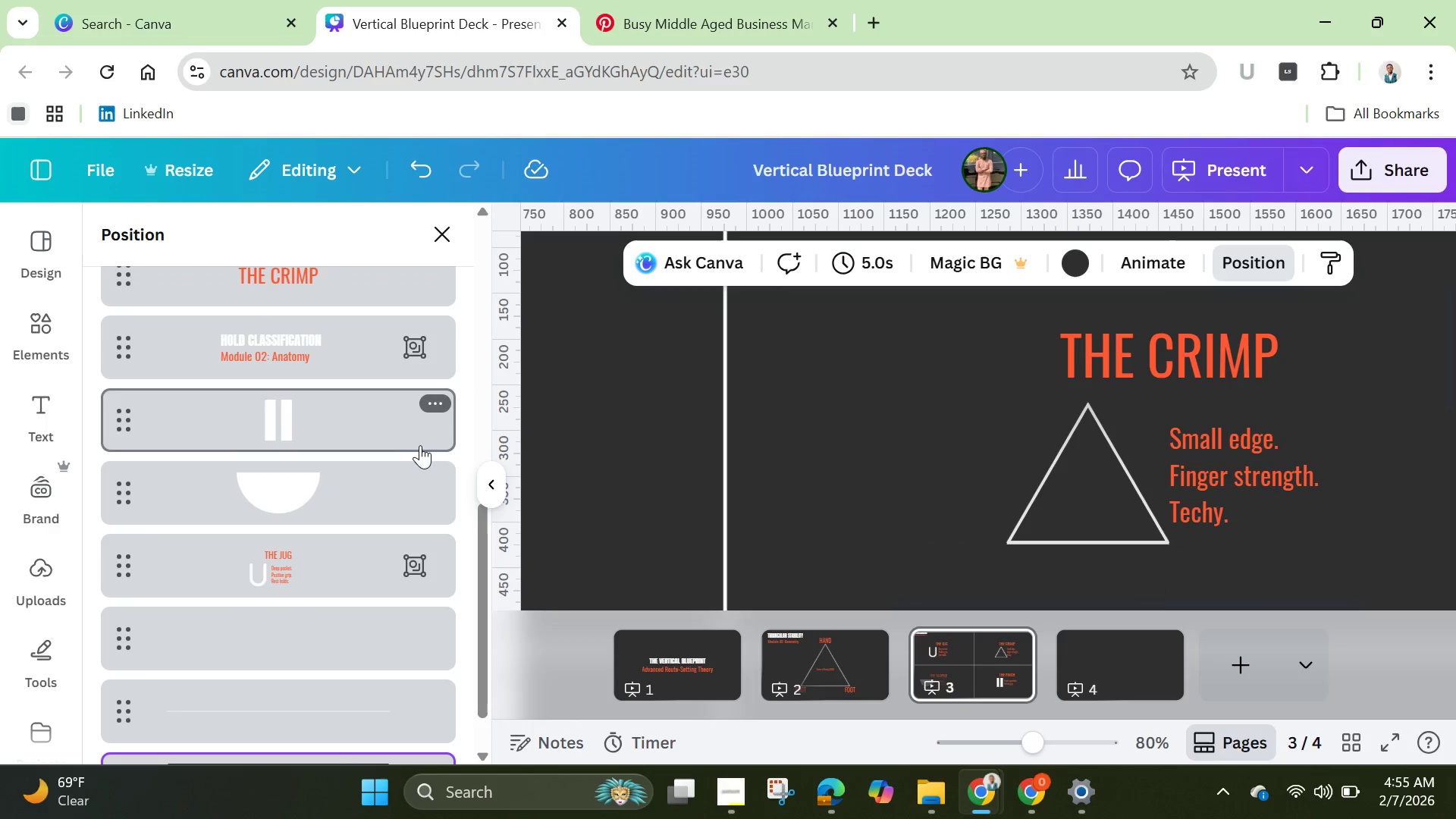 
scroll: coordinate [416, 444], scroll_direction: none, amount: 0.0
 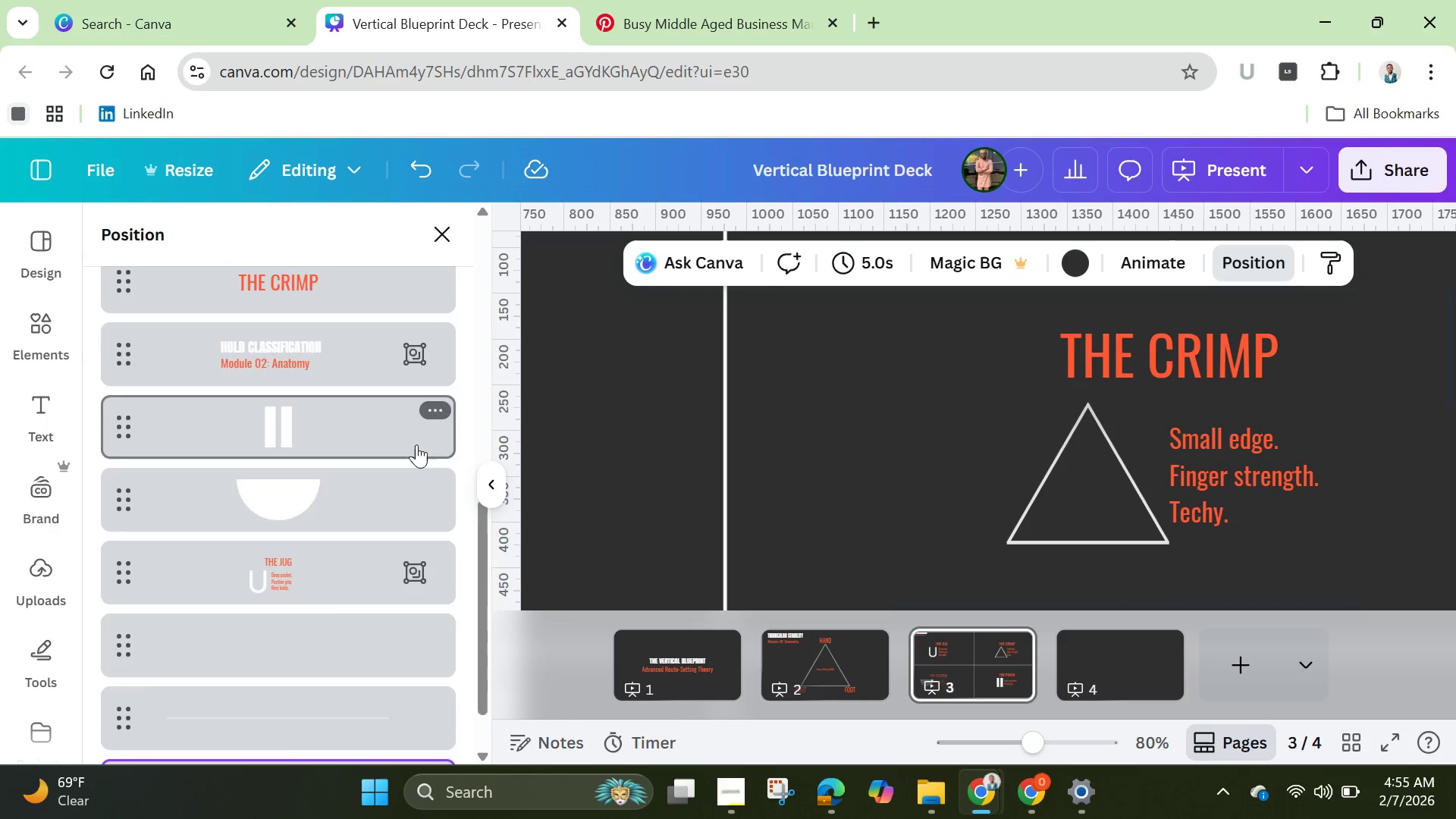 
scroll: coordinate [416, 444], scroll_direction: up, amount: 10.0
 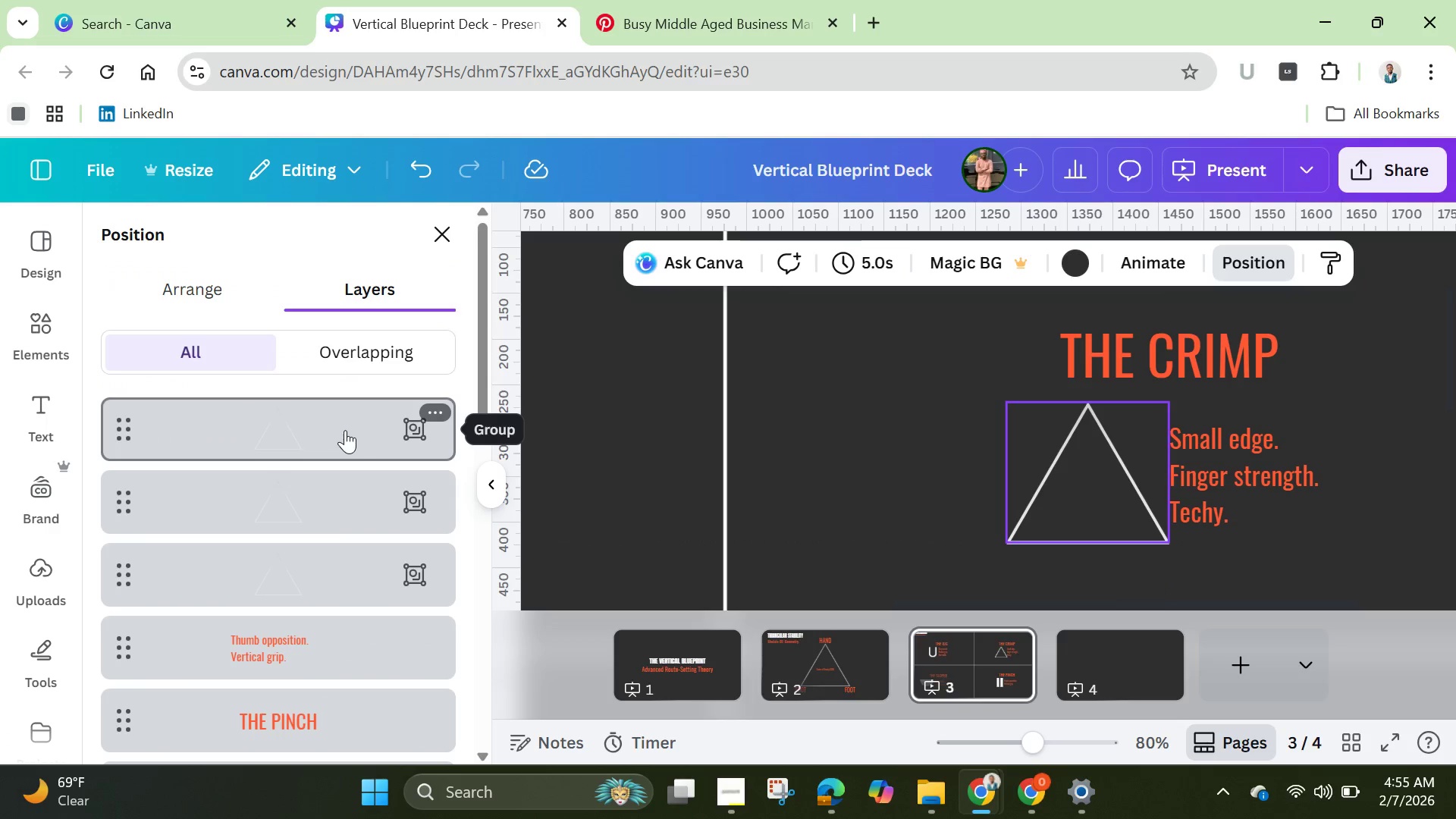 
left_click([345, 430])
 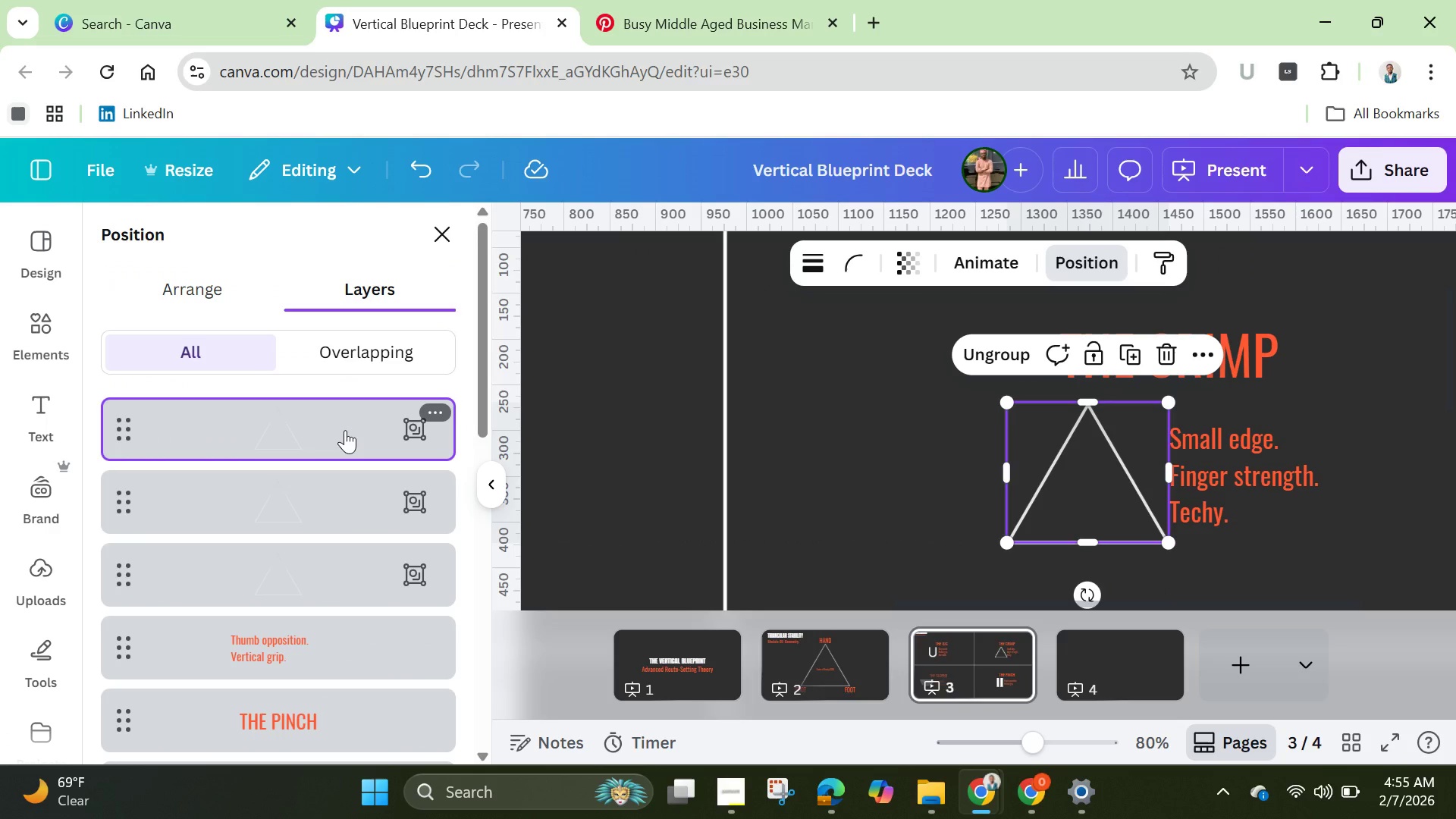 
hold_key(key=ShiftLeft, duration=1.5)
left_click([331, 497])
 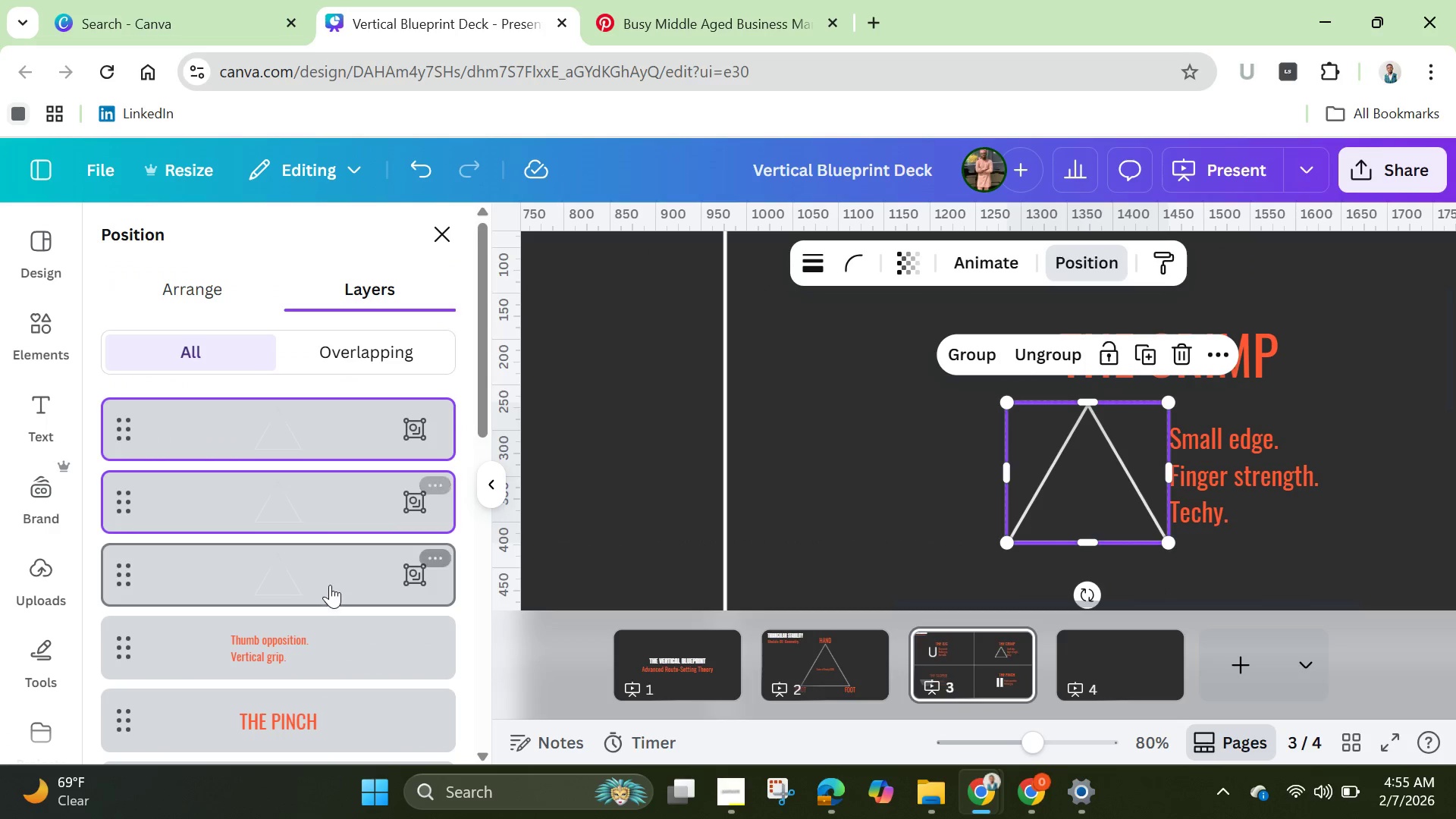 
left_click([329, 589])
 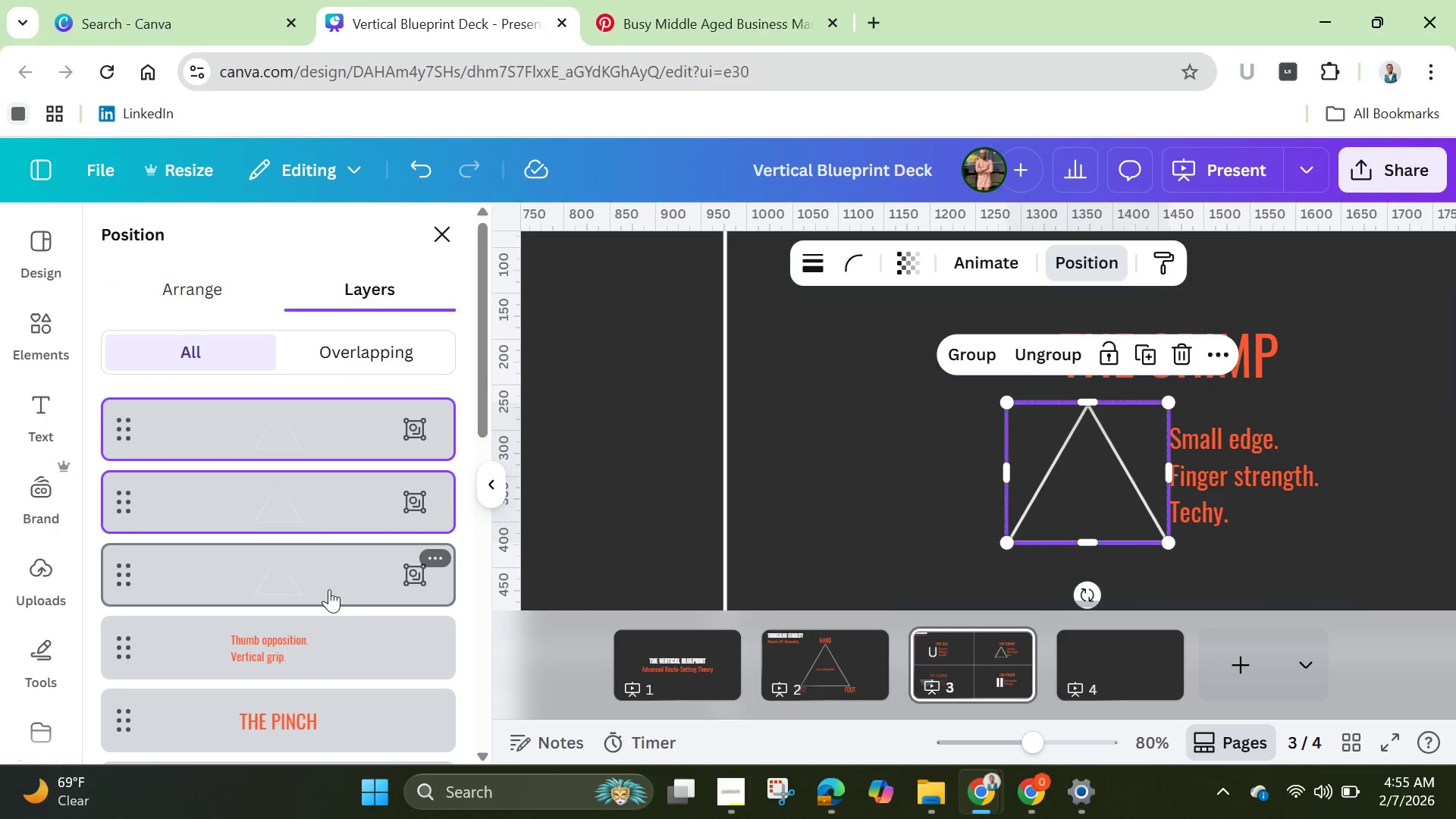 
key(Shift+ShiftLeft)
 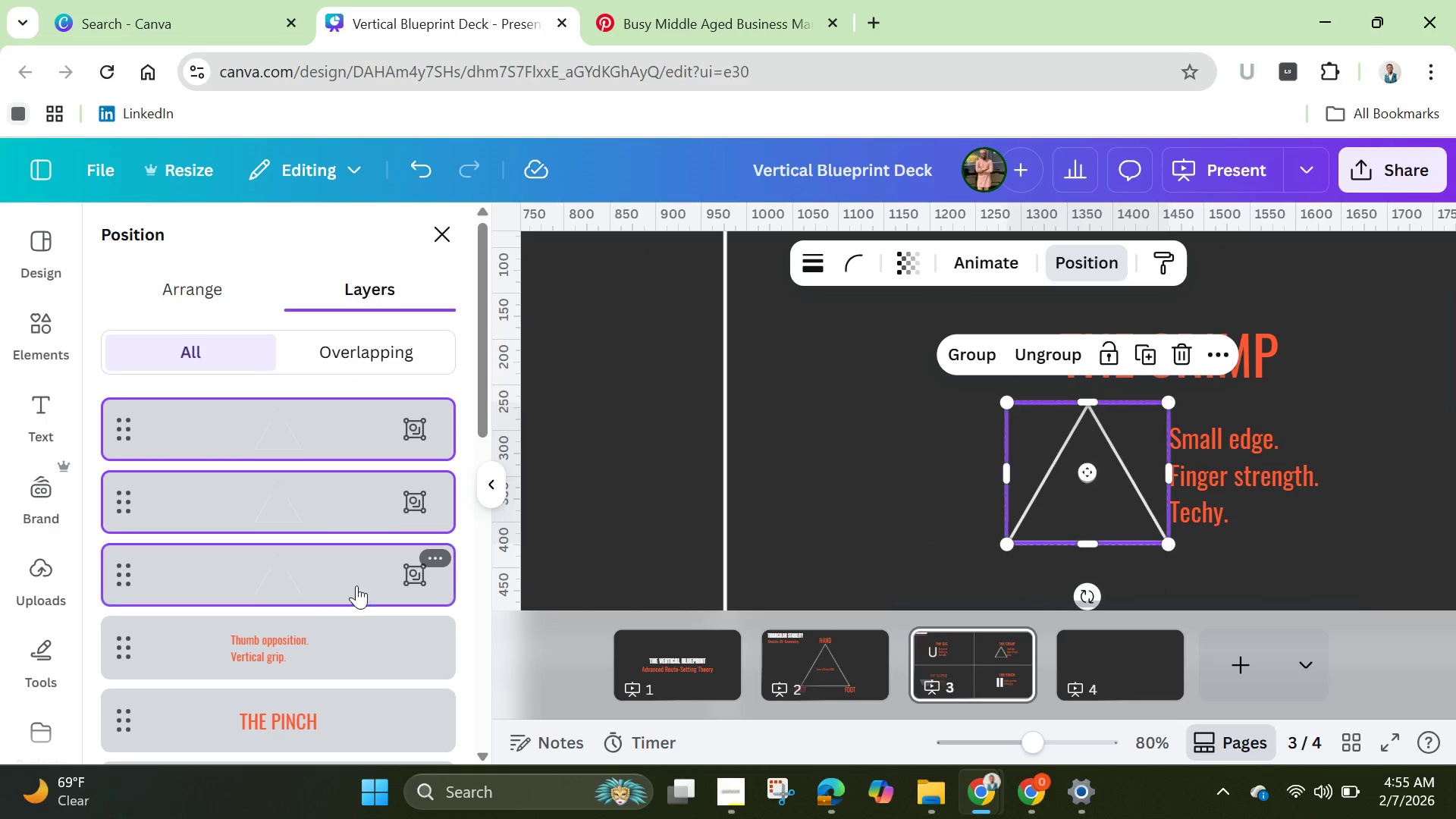 
key(Shift+ShiftLeft)
 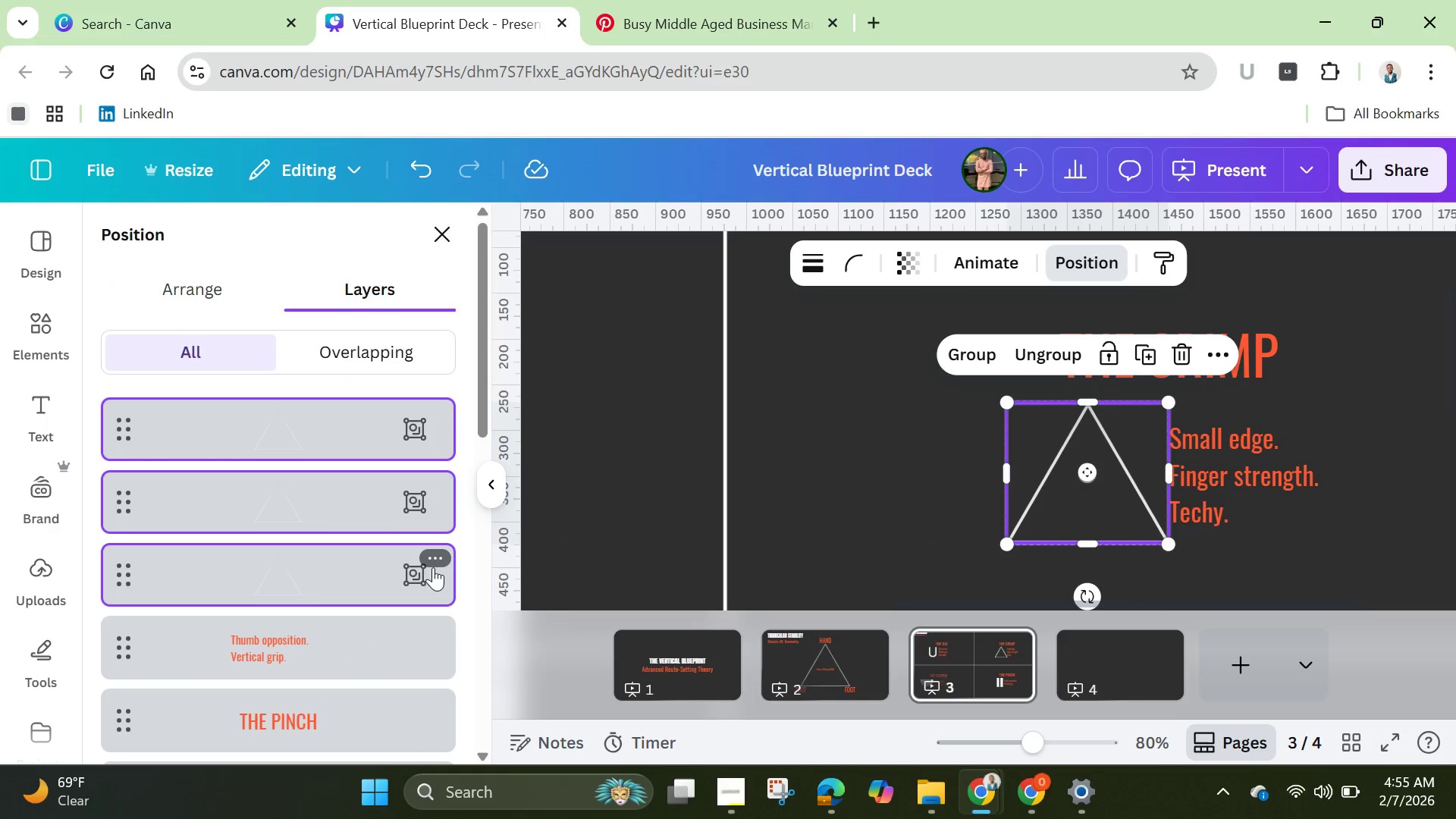 
key(Shift+ShiftLeft)
 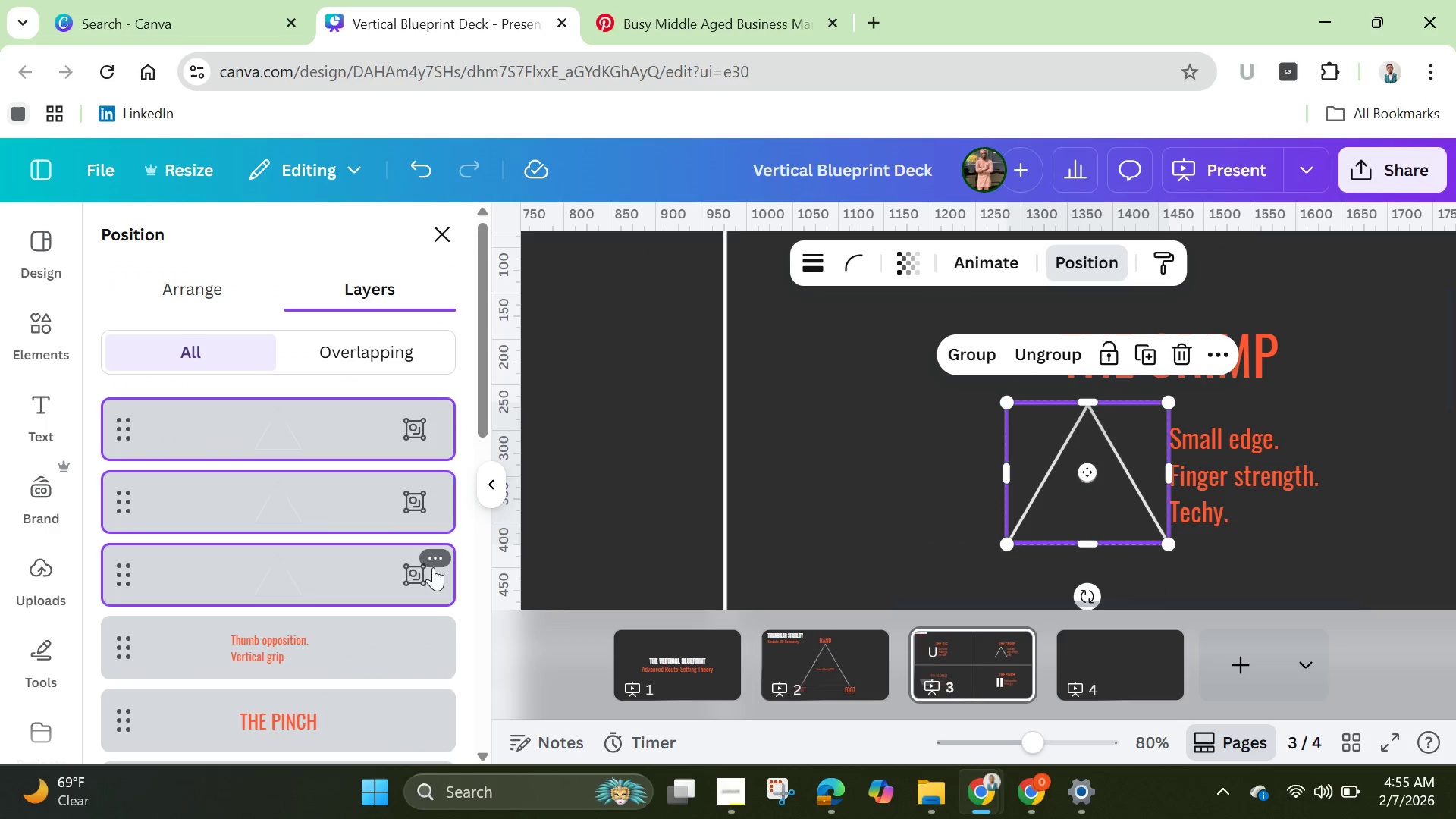 
key(Shift+ShiftLeft)
 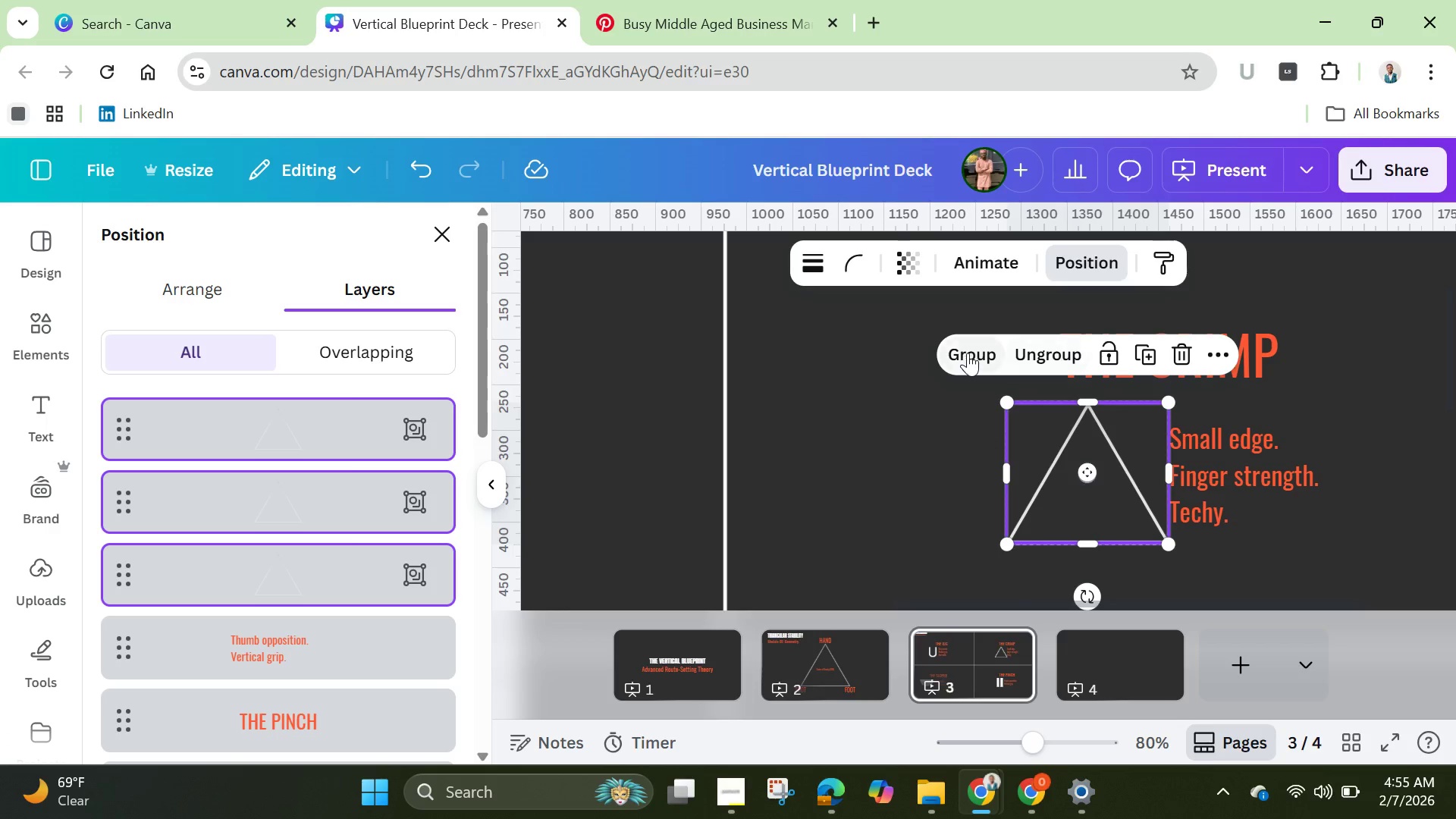 
left_click([968, 351])
 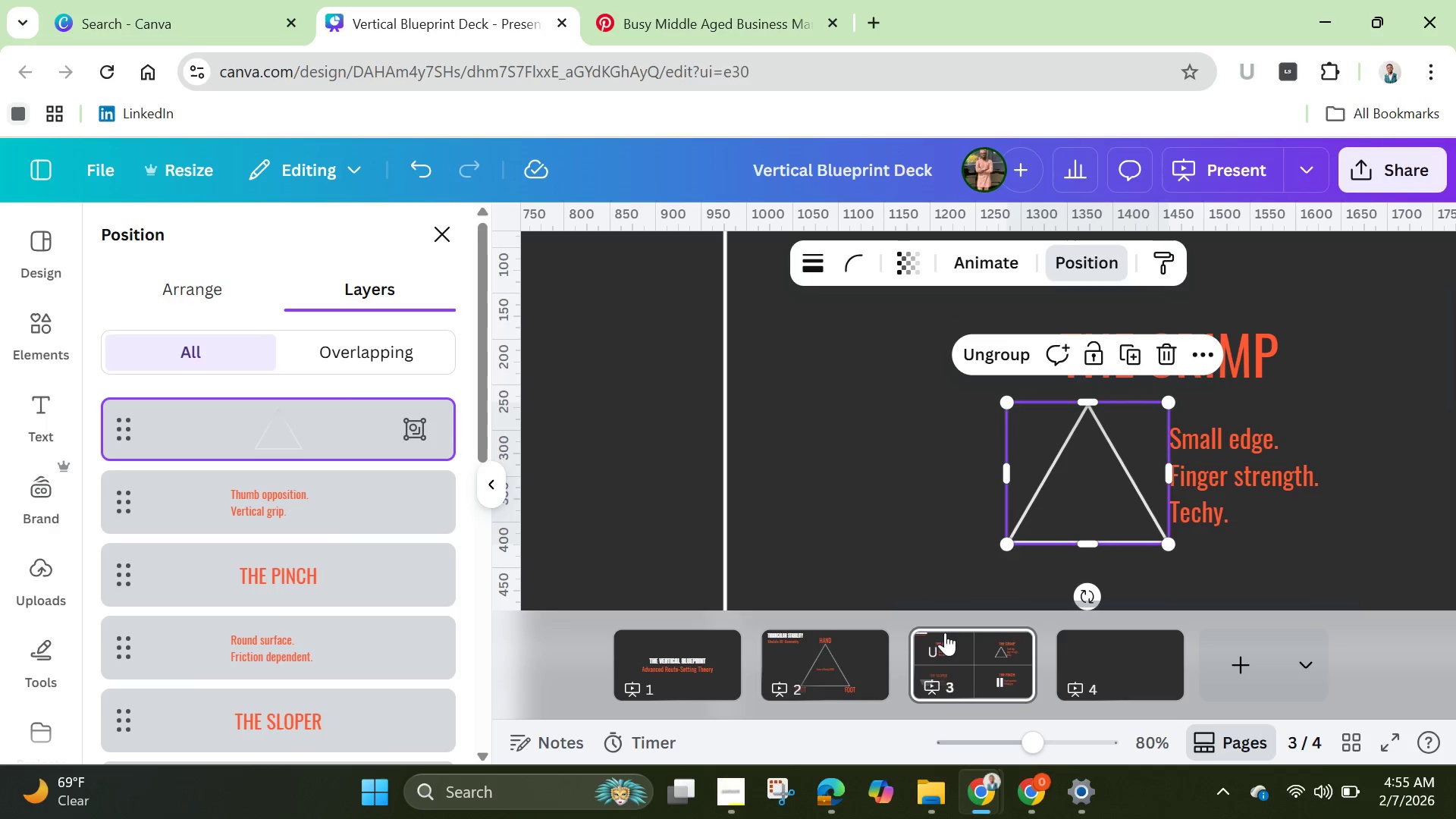 
left_click_drag(start_coordinate=[1027, 742], to_coordinate=[990, 736])
 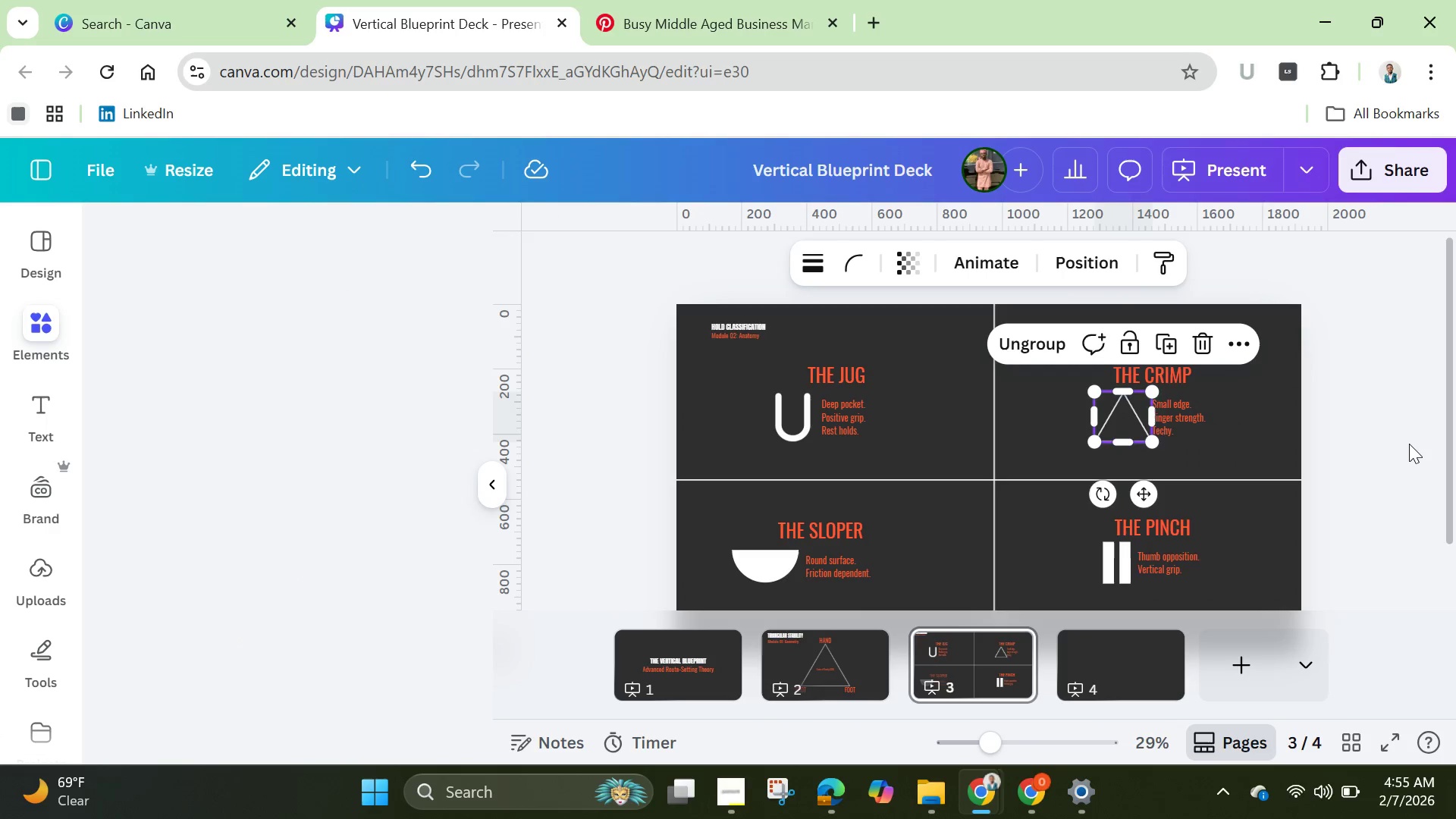 
double_click([1409, 444])
 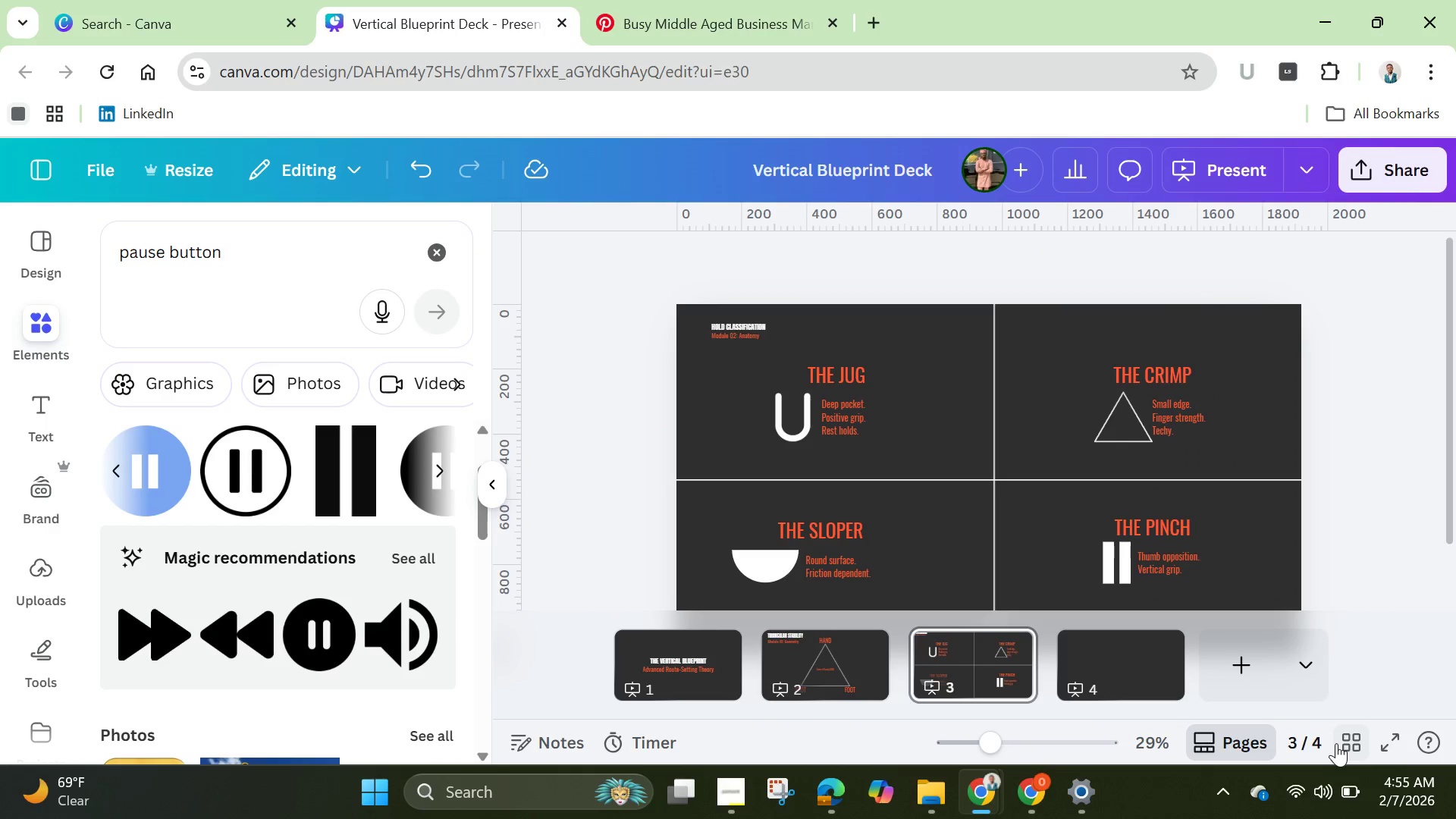 
left_click([1455, 818])
 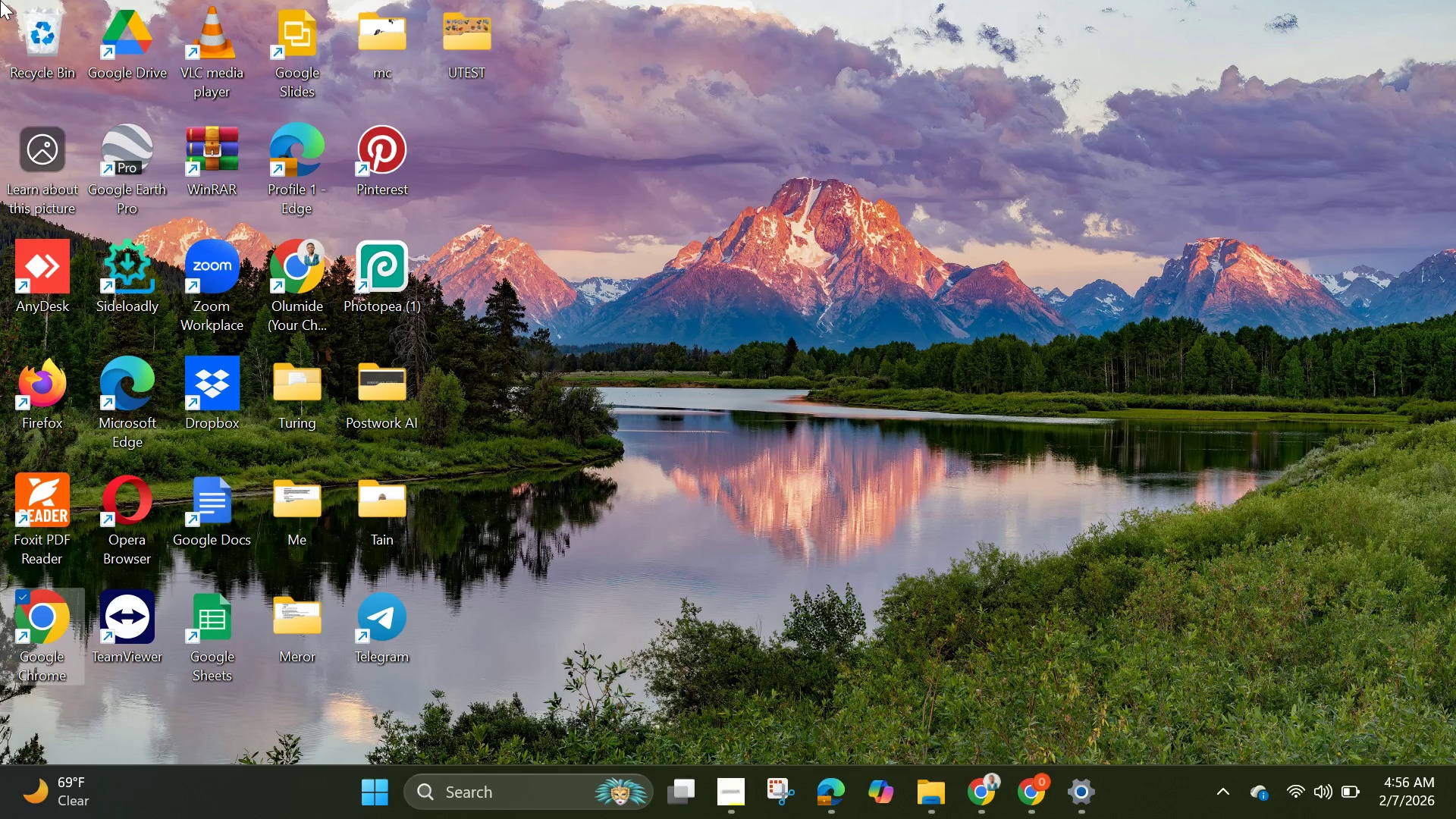 
right_click([0, 0])
 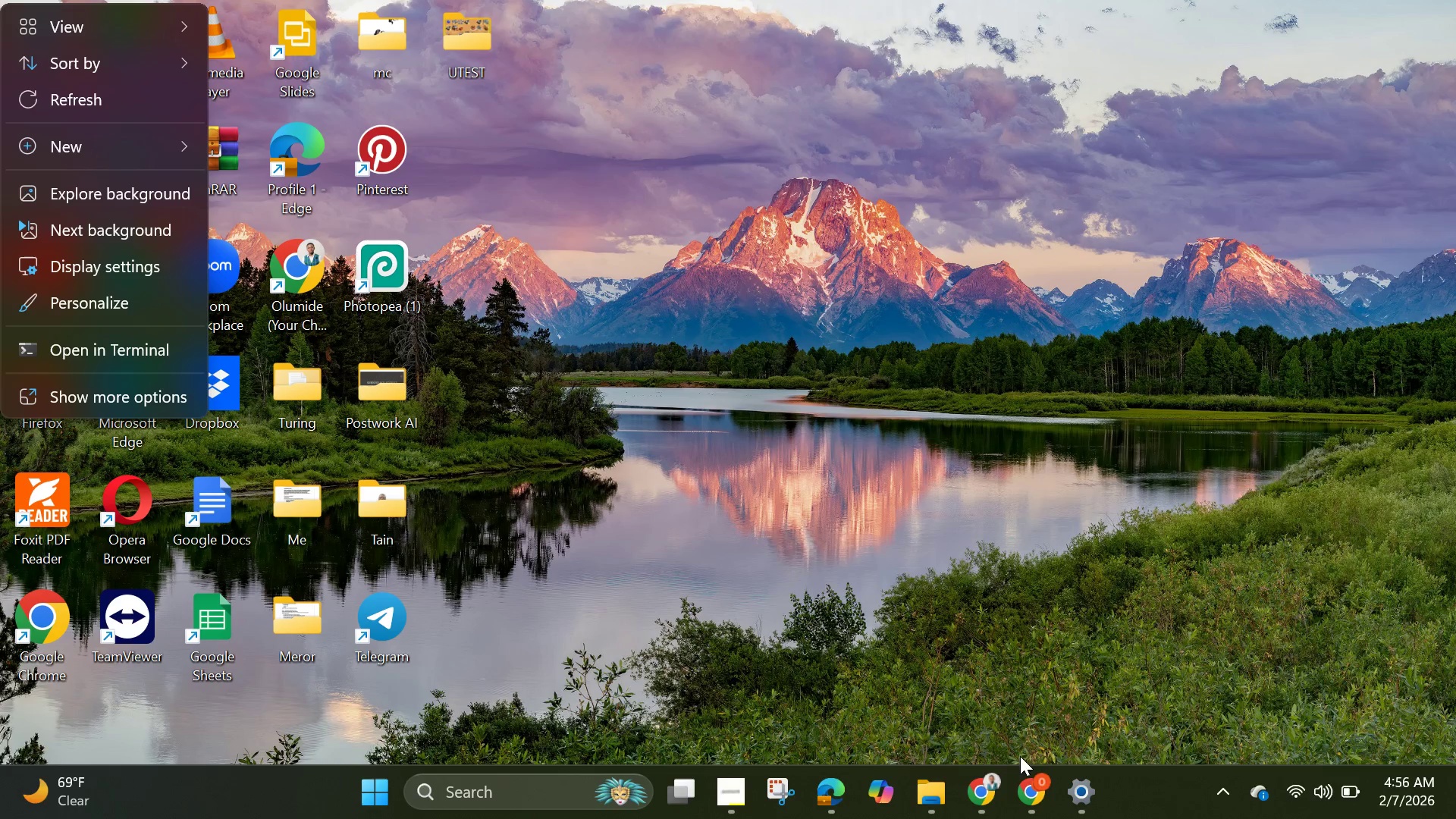 
left_click([990, 780])
 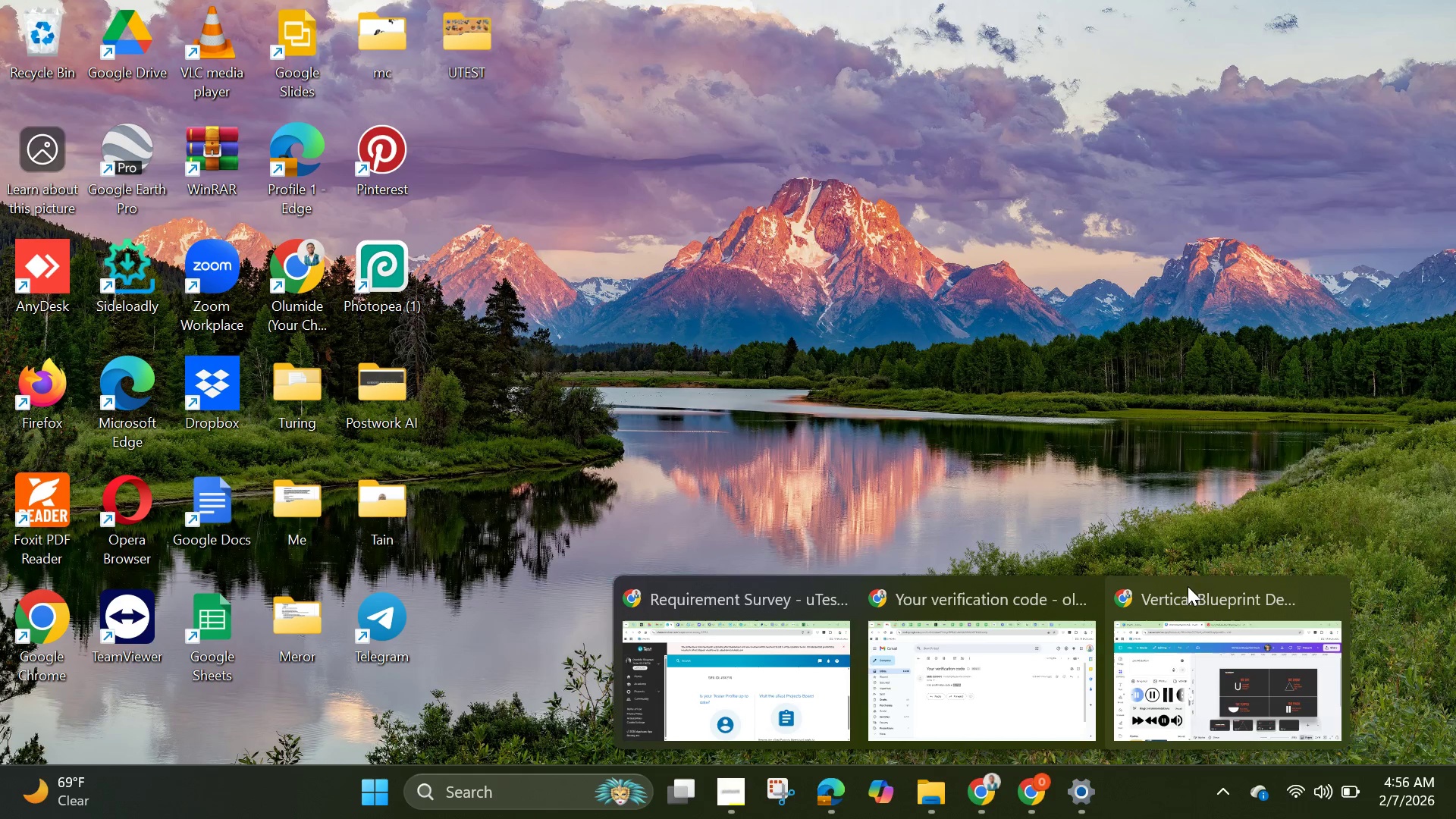 
left_click([1223, 667])
 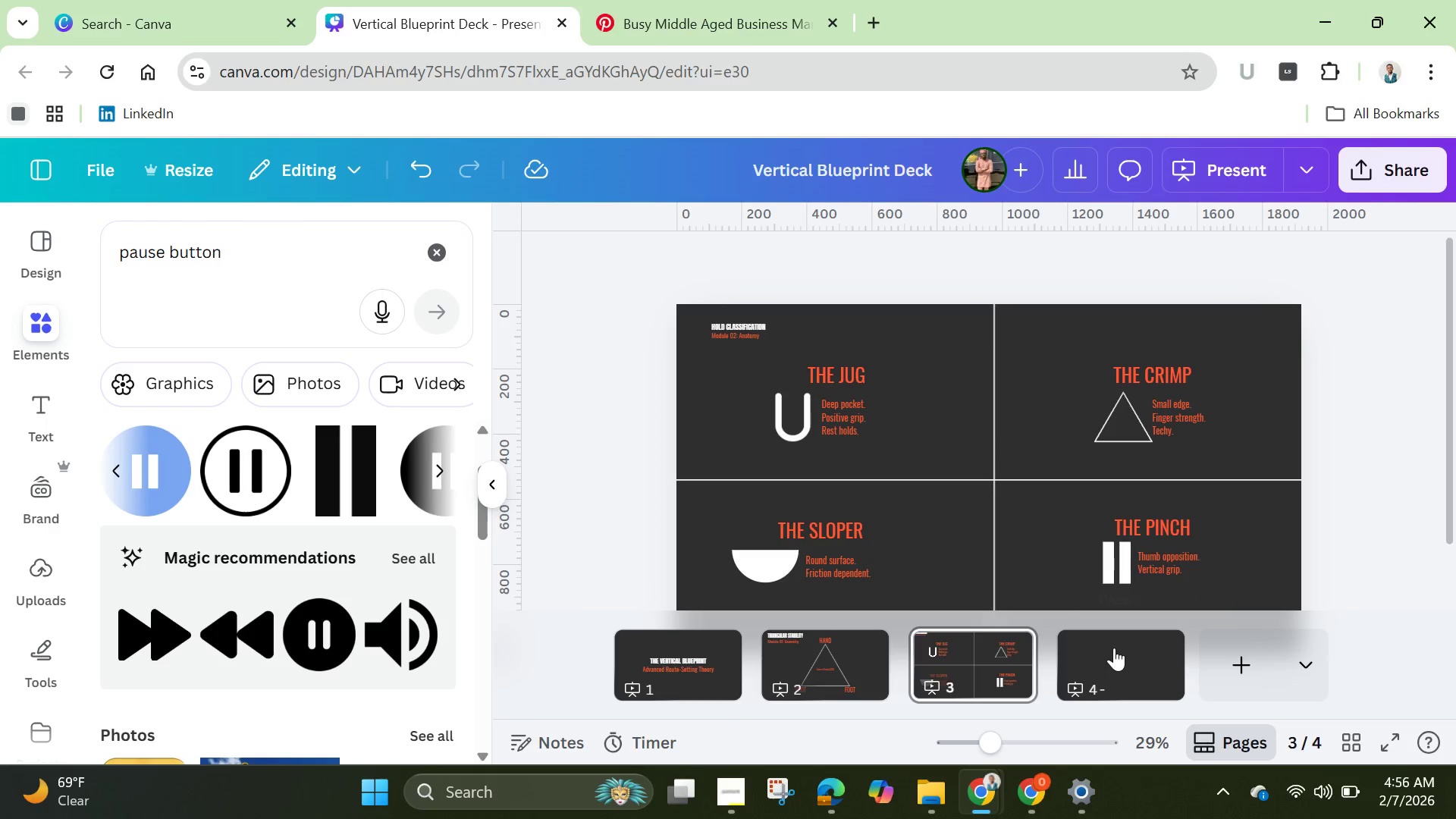 
left_click([1112, 655])
 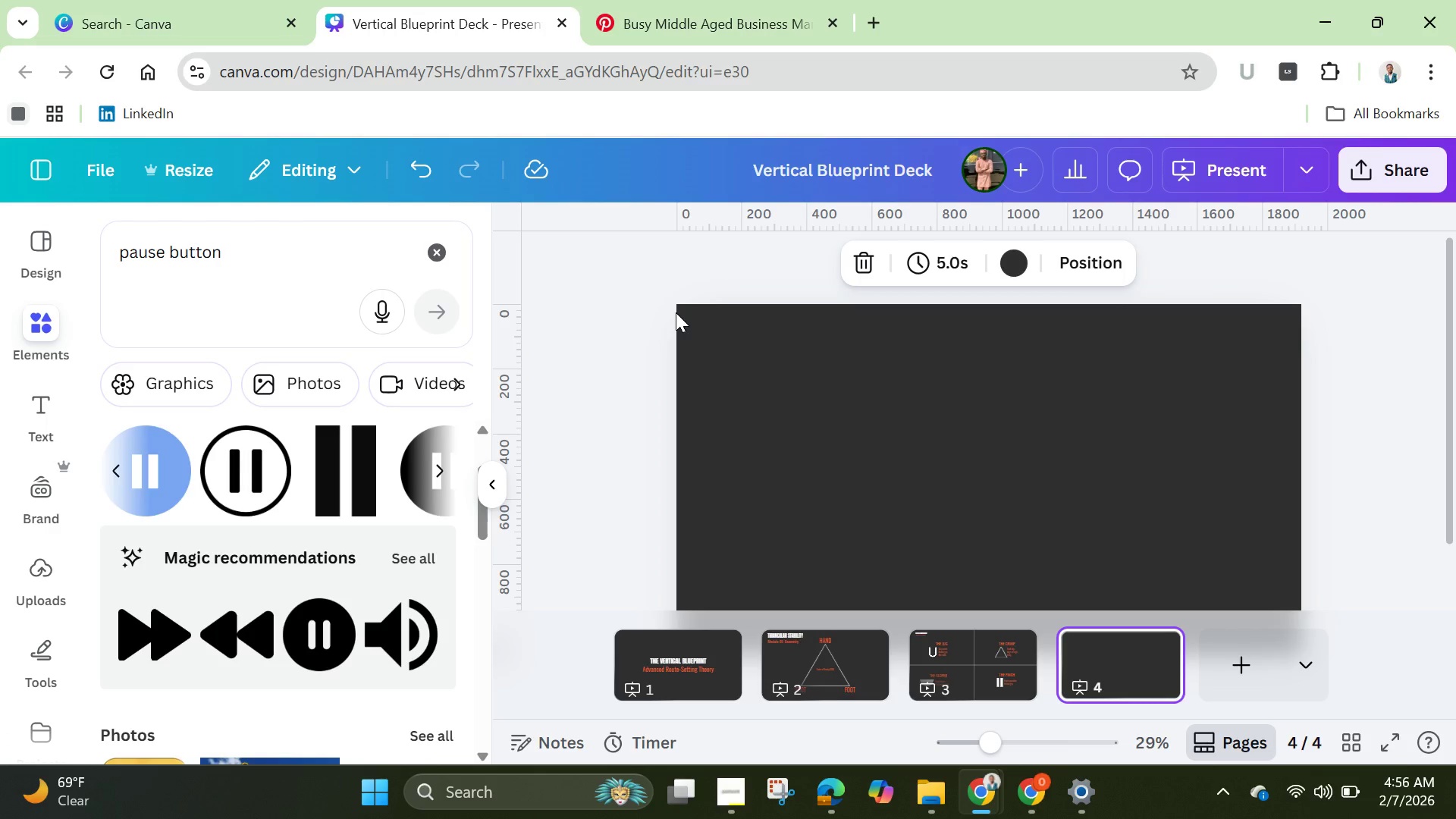 
wait(25.67)
 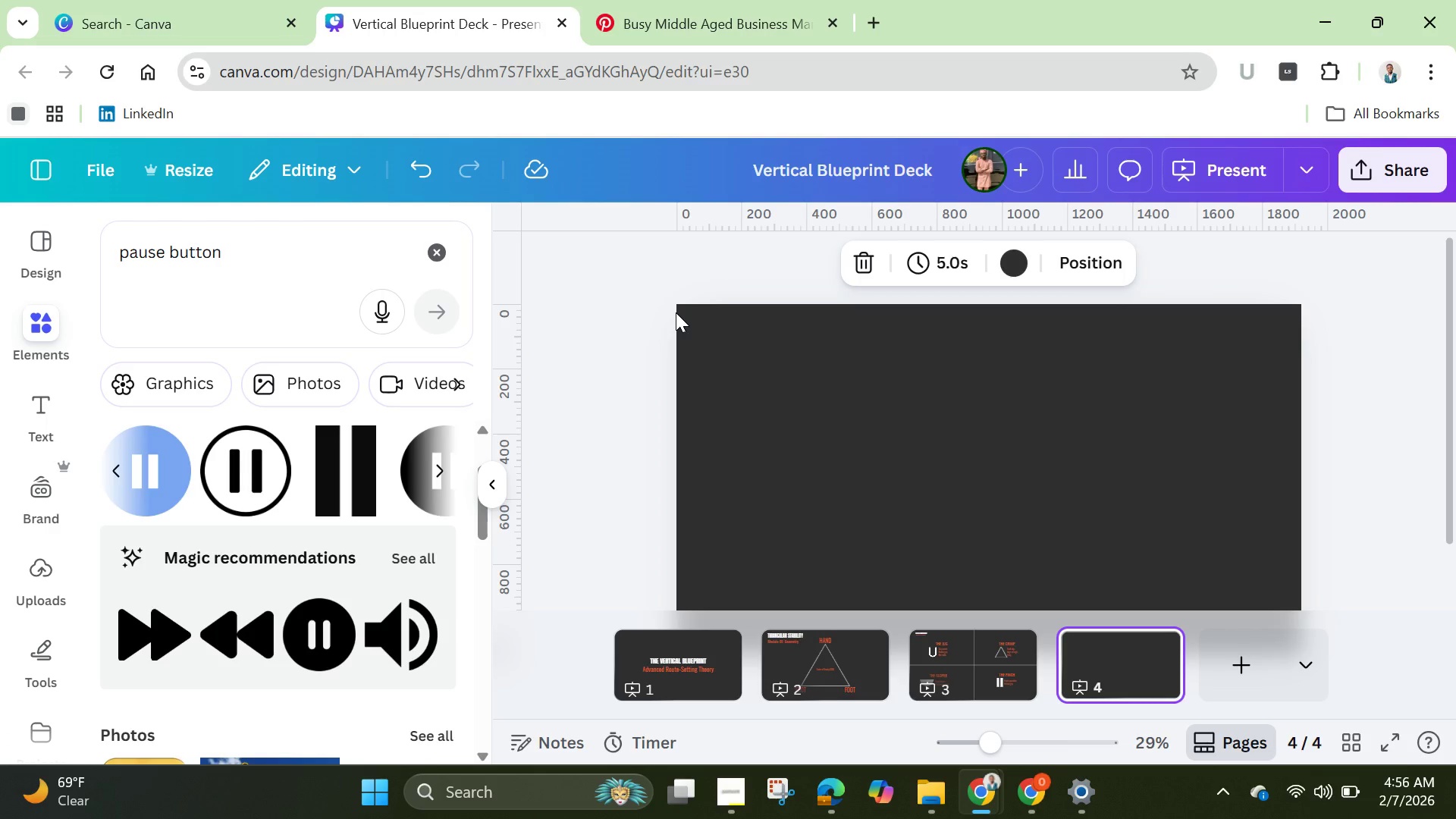 
left_click([963, 651])
 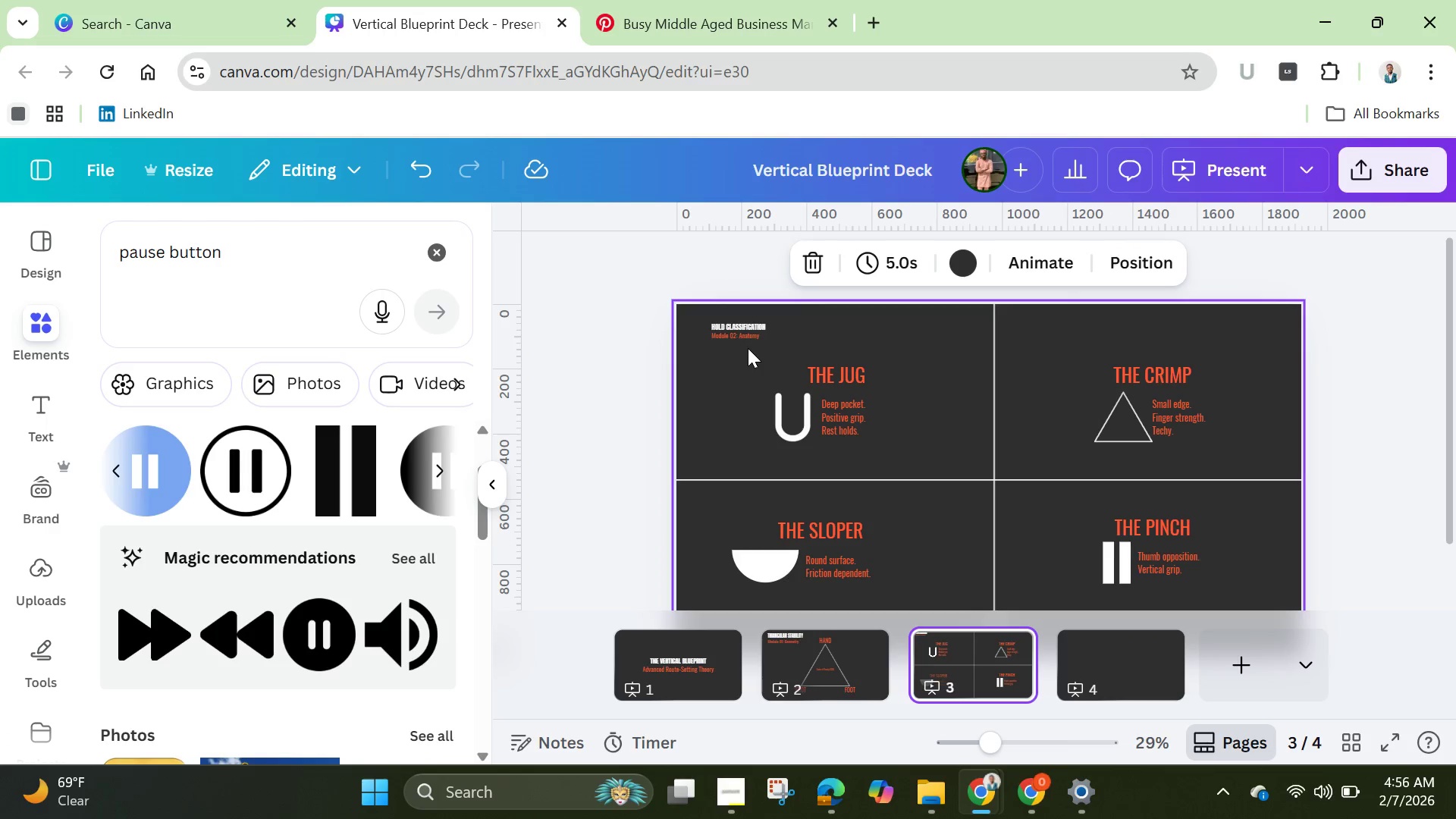 
left_click([742, 335])
 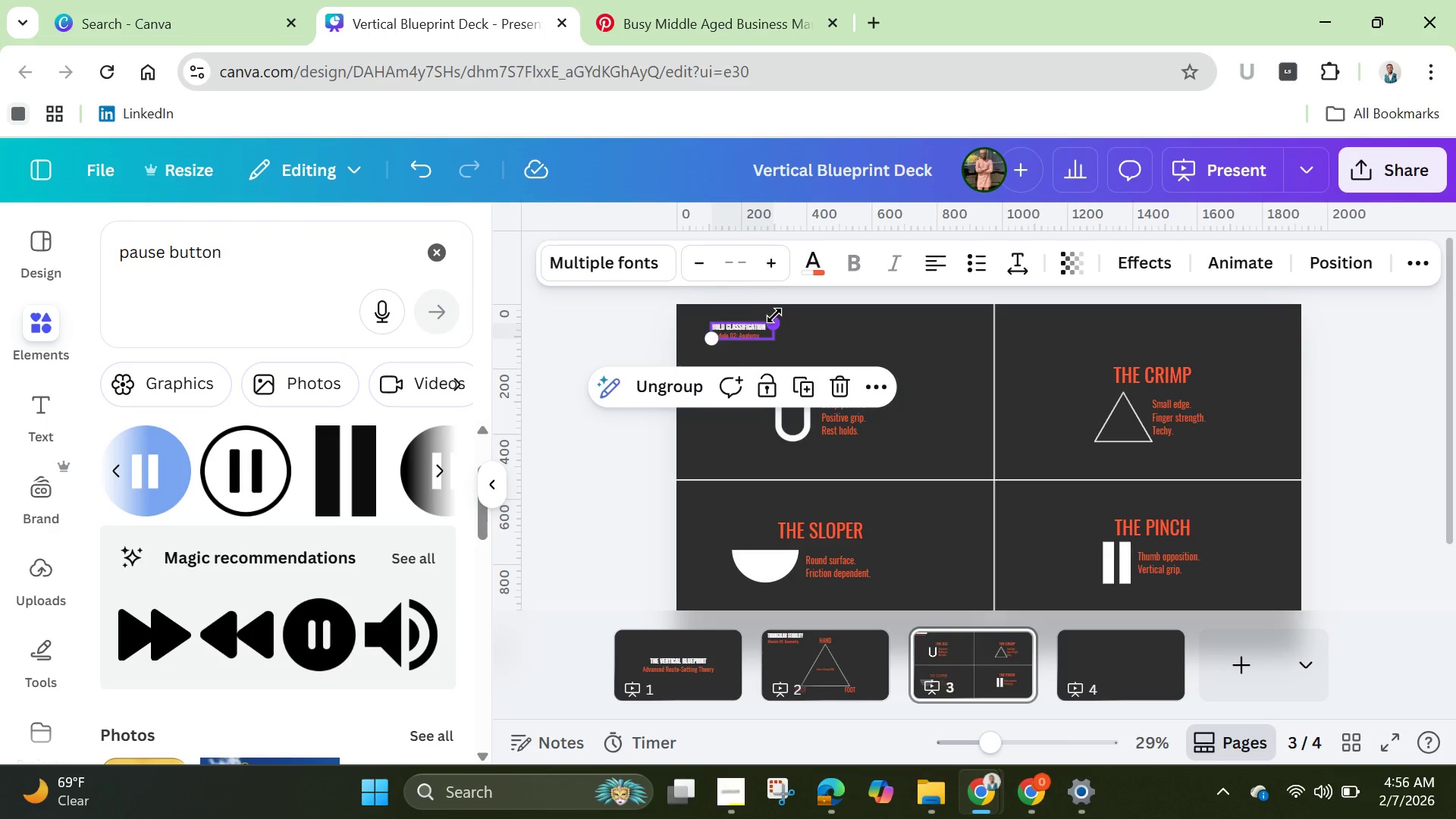 
left_click_drag(start_coordinate=[774, 317], to_coordinate=[821, 313])
 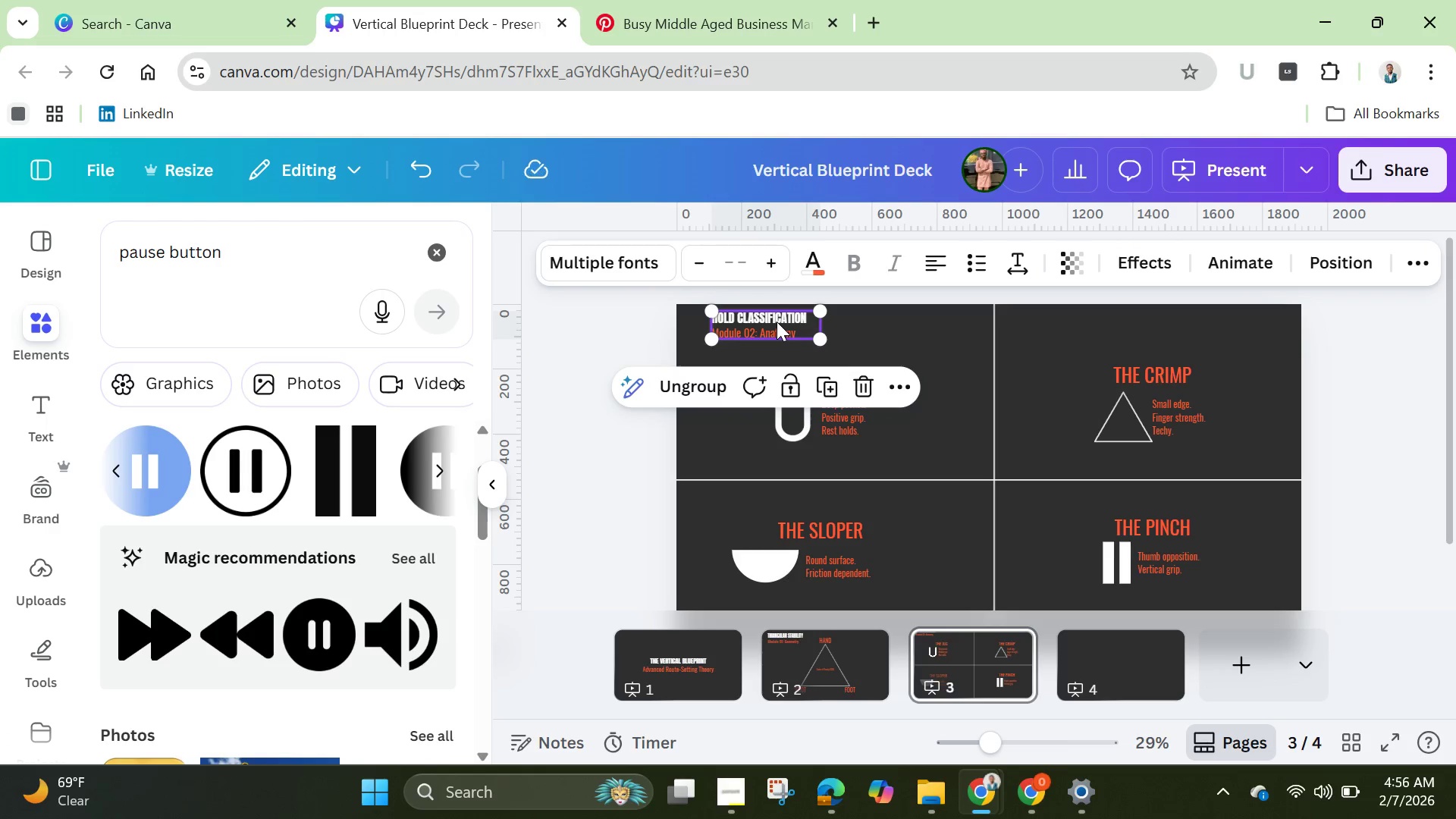 
left_click_drag(start_coordinate=[777, 322], to_coordinate=[779, 331])
 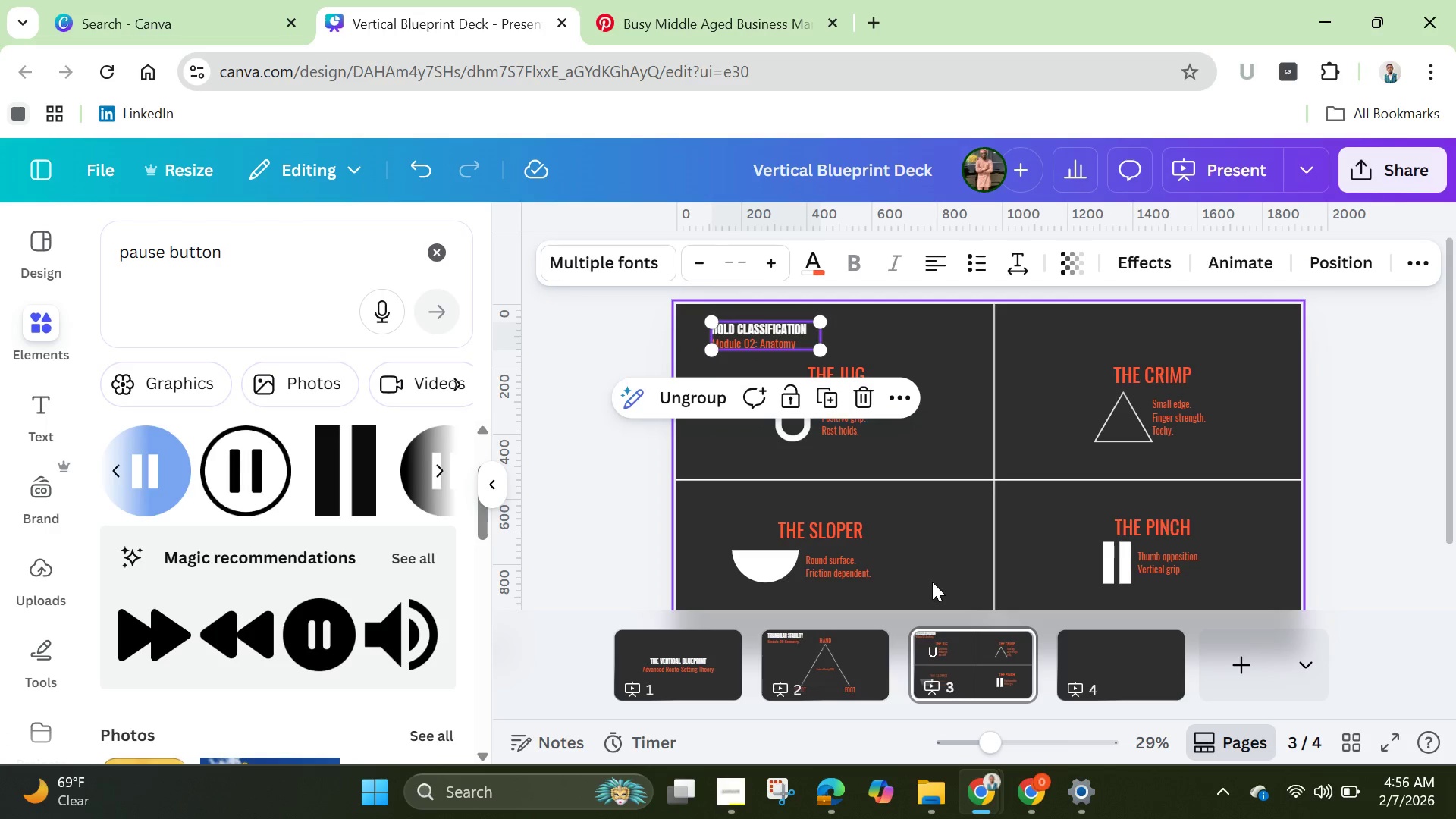 
left_click([935, 574])
 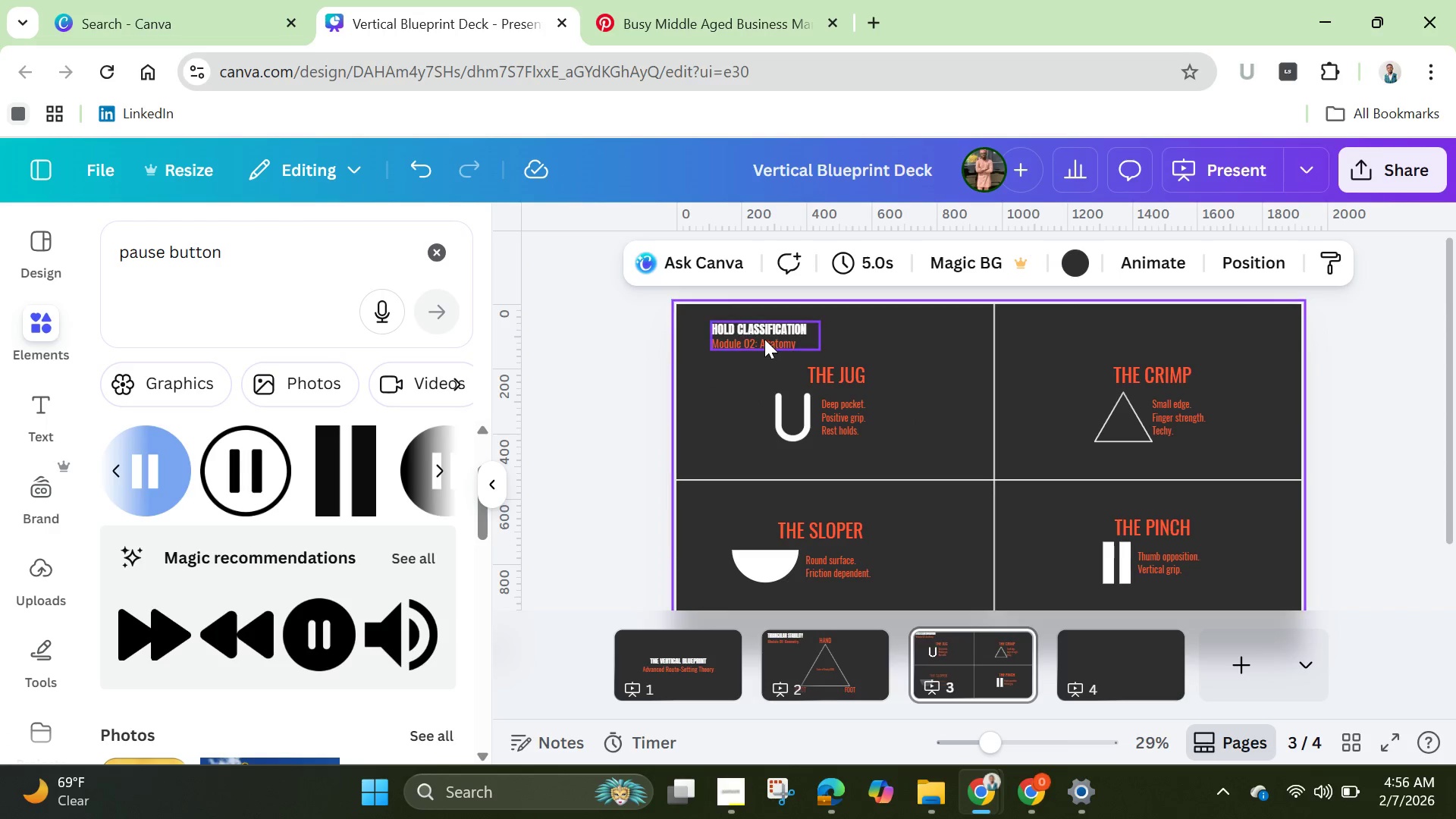 
left_click([764, 327])
 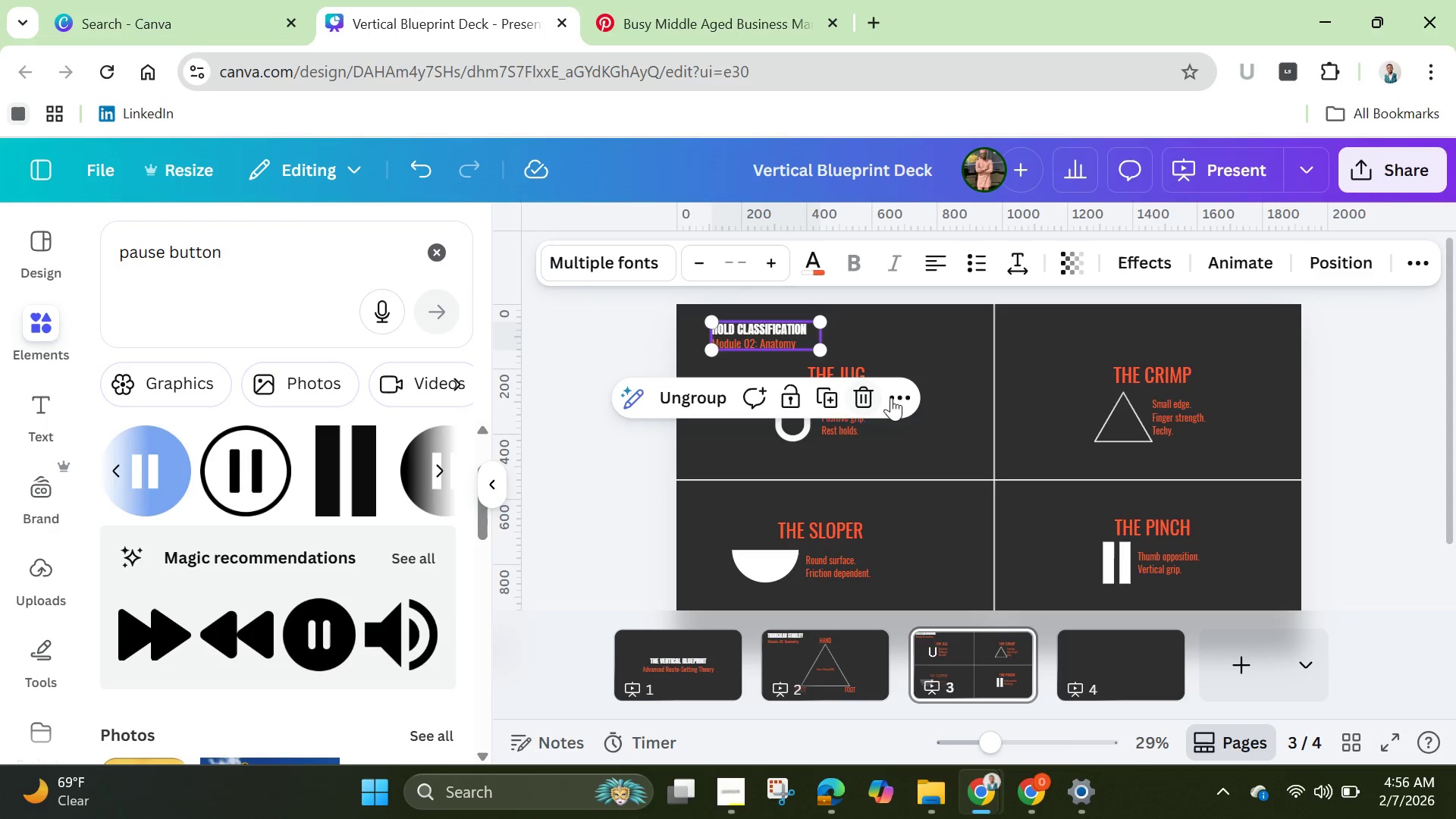 
left_click([896, 399])
 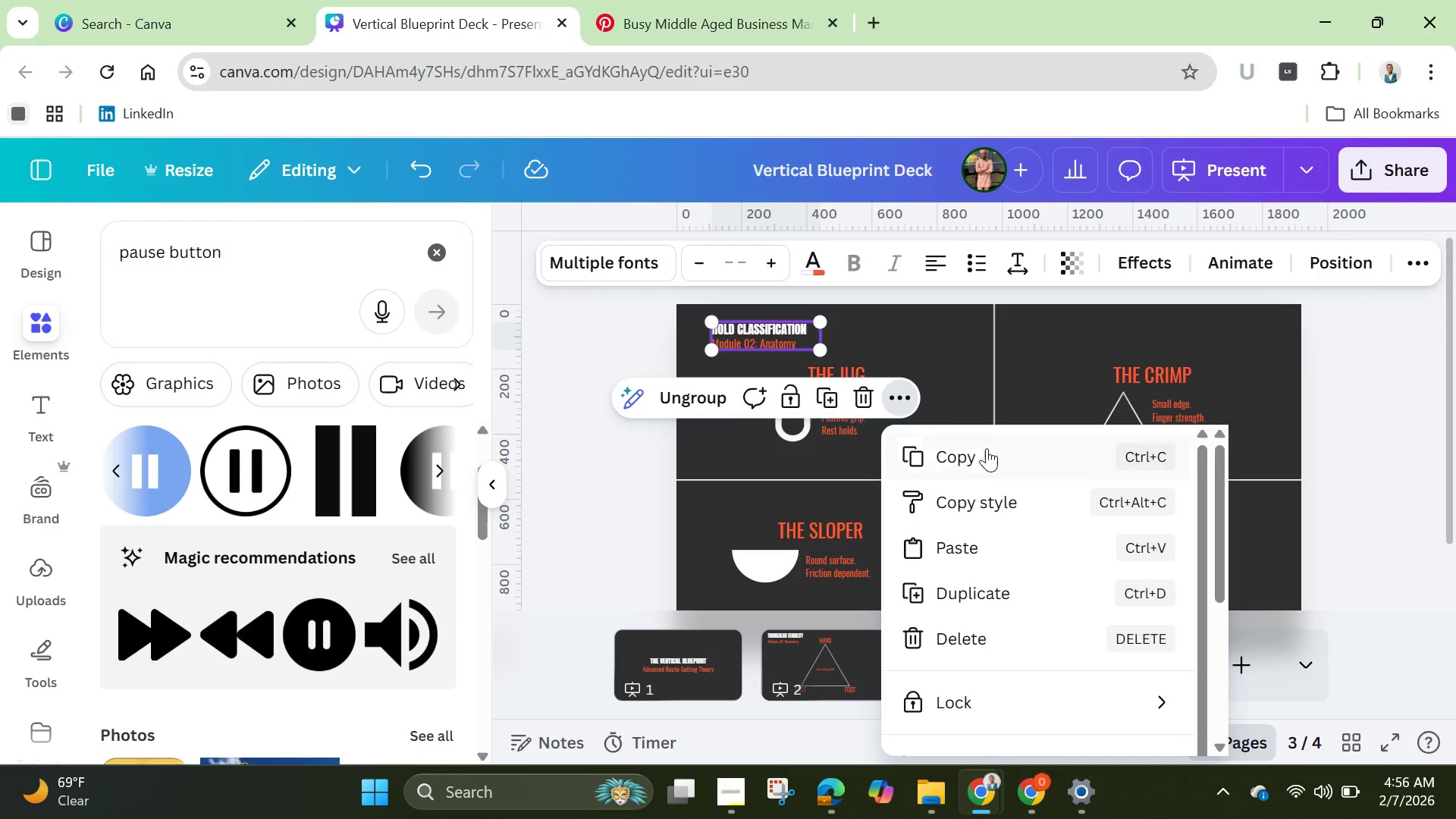 
left_click([978, 455])
 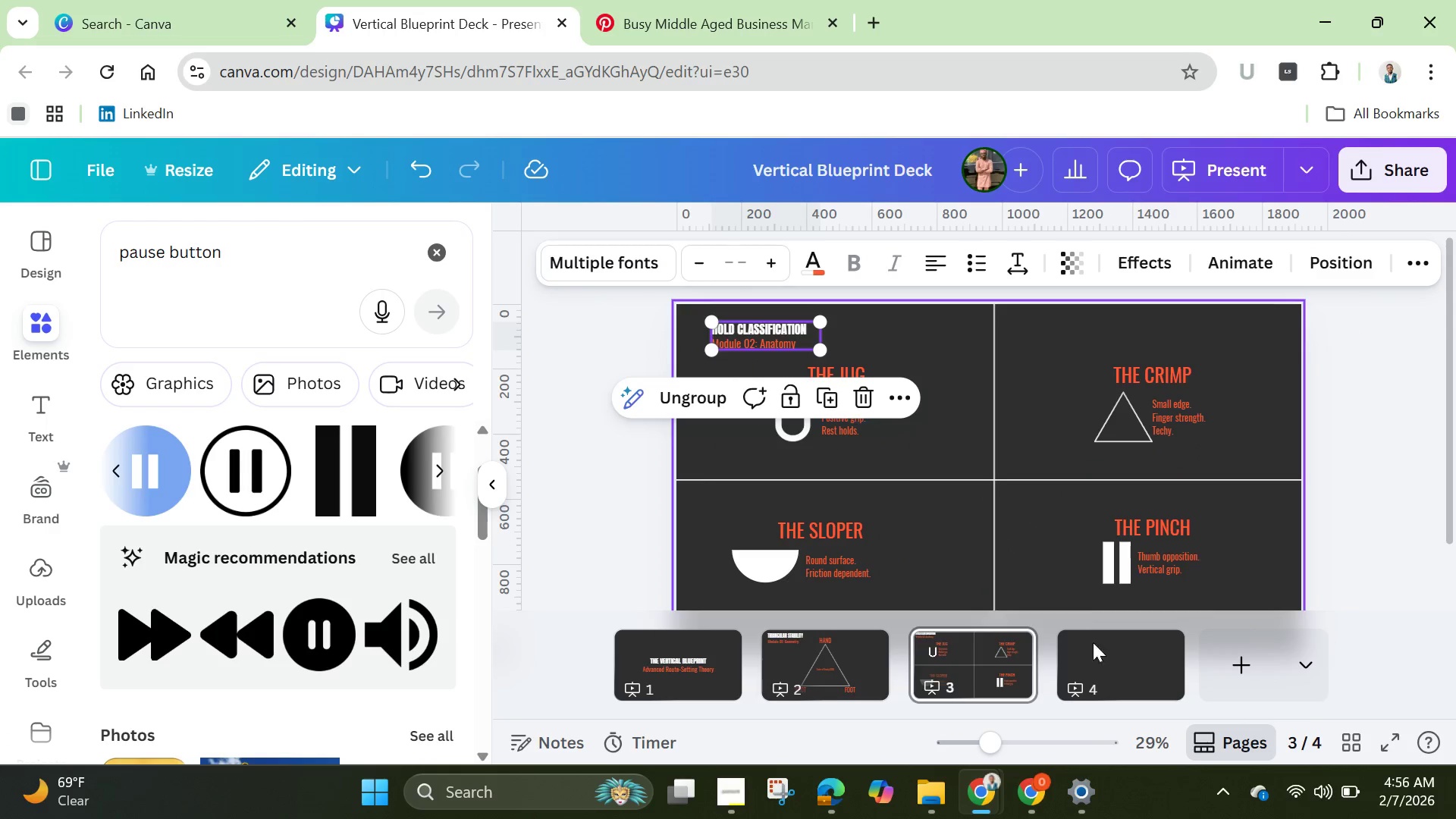 
left_click([1105, 656])
 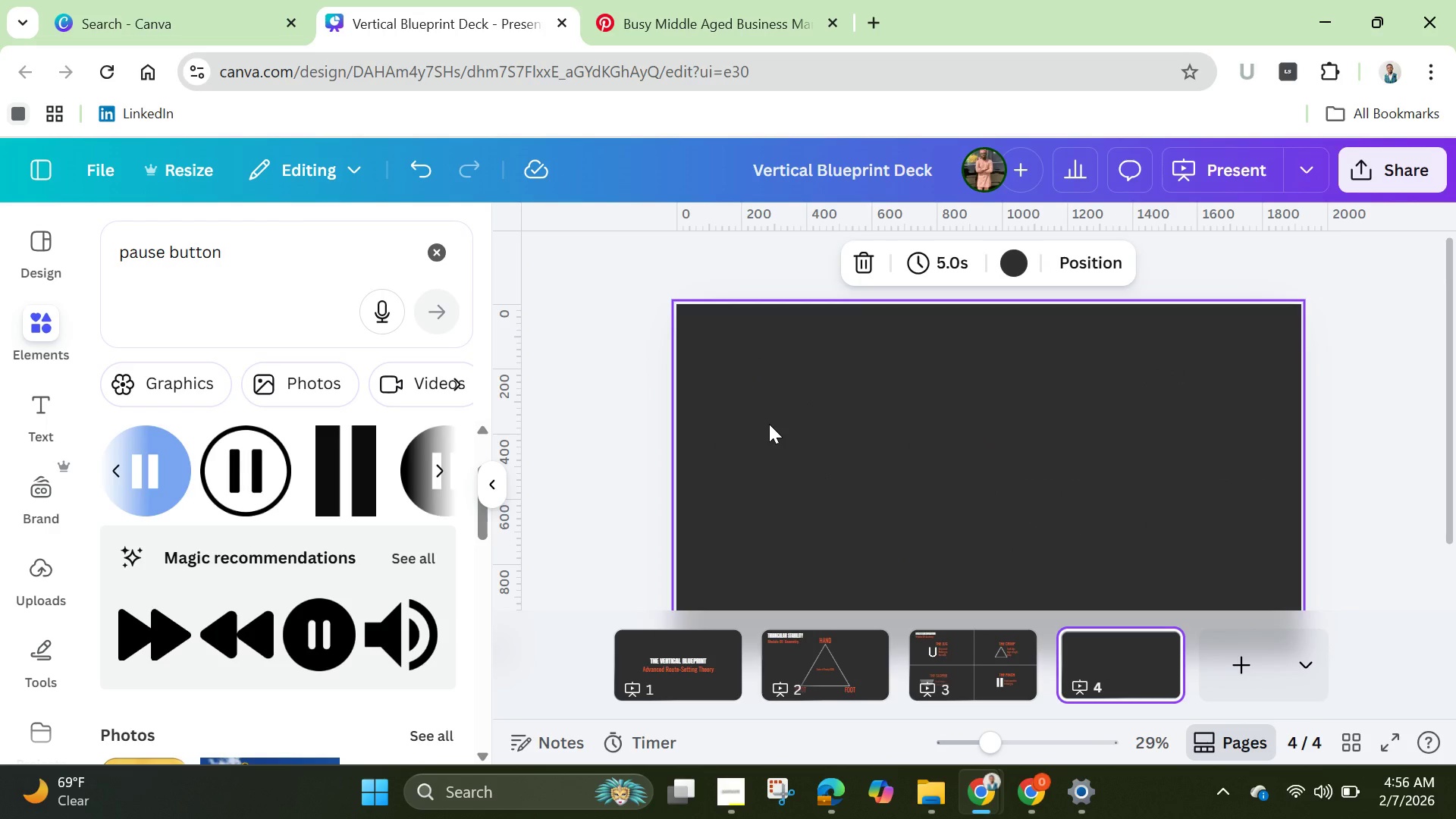 
key(Control+V)
 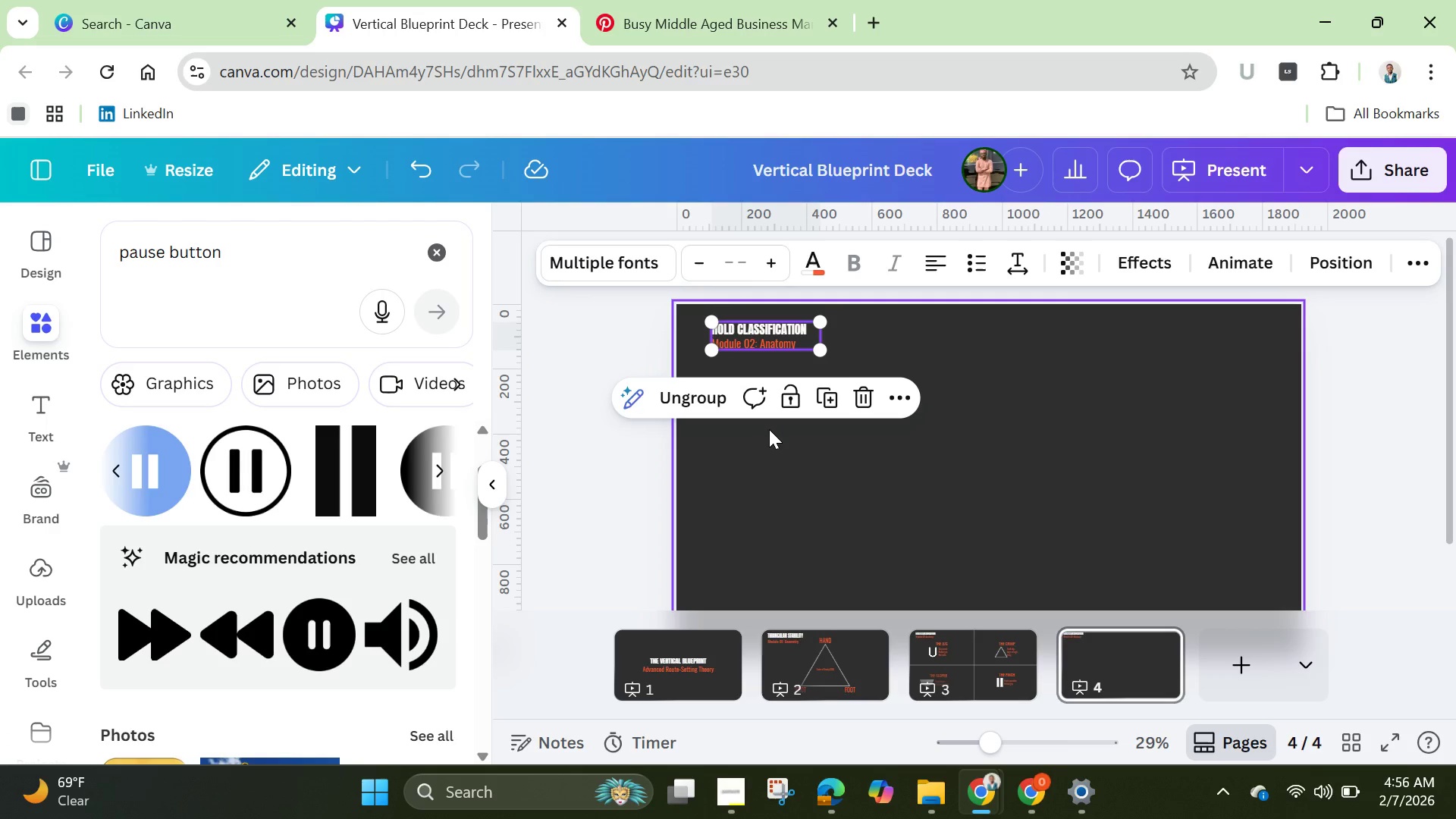 
left_click([777, 448])
 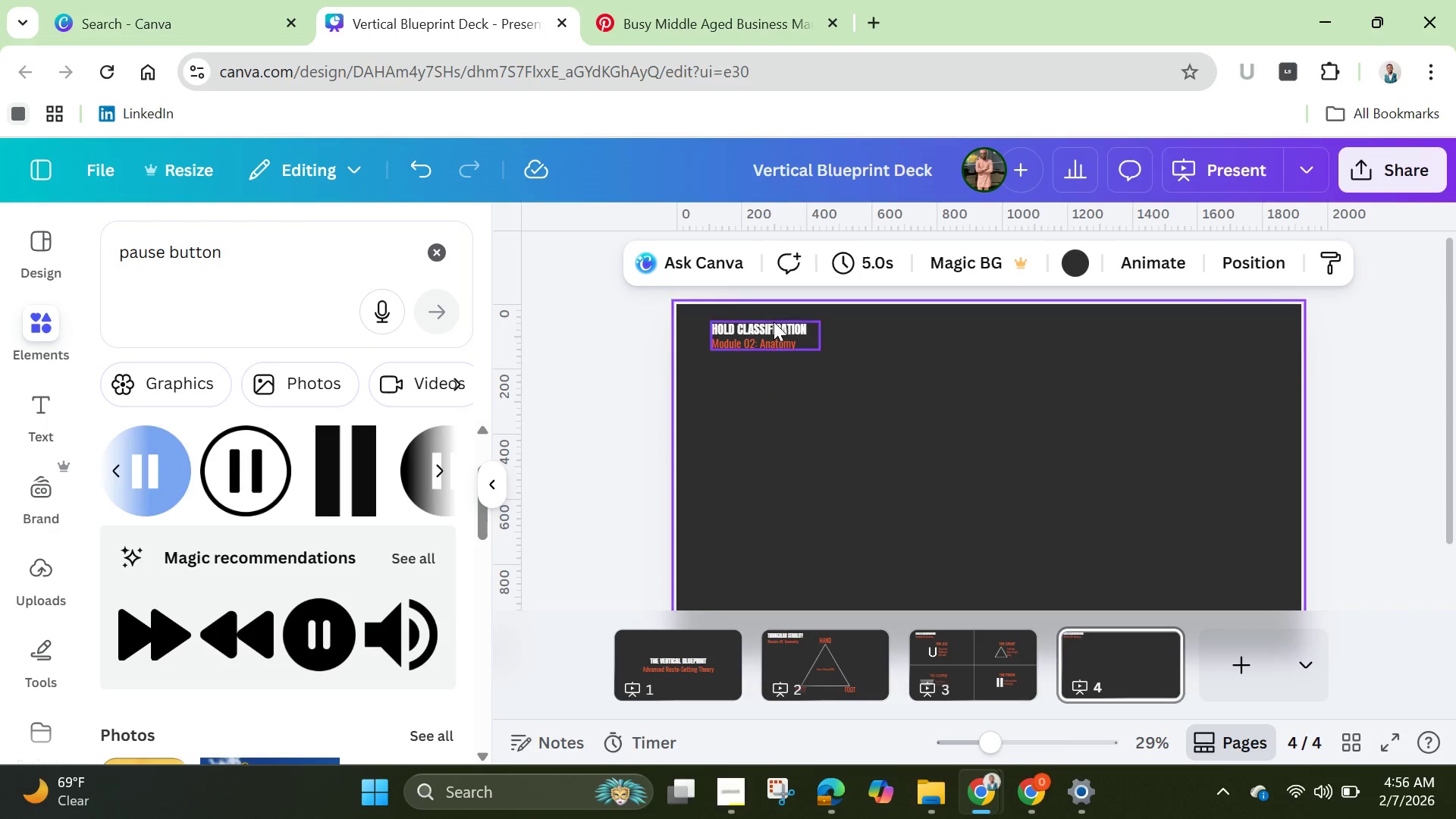 
left_click([774, 321])
 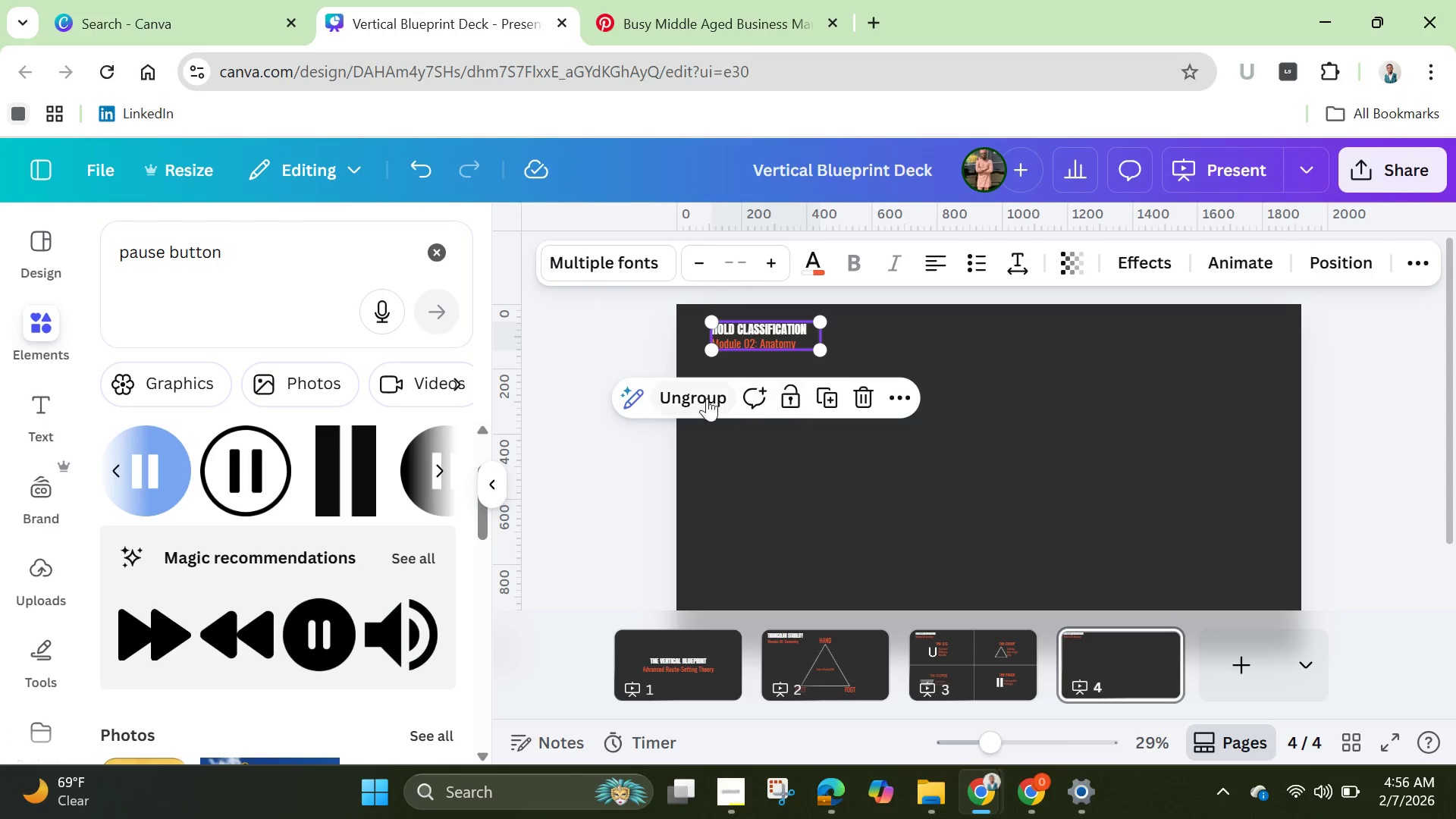 
left_click([698, 395])
 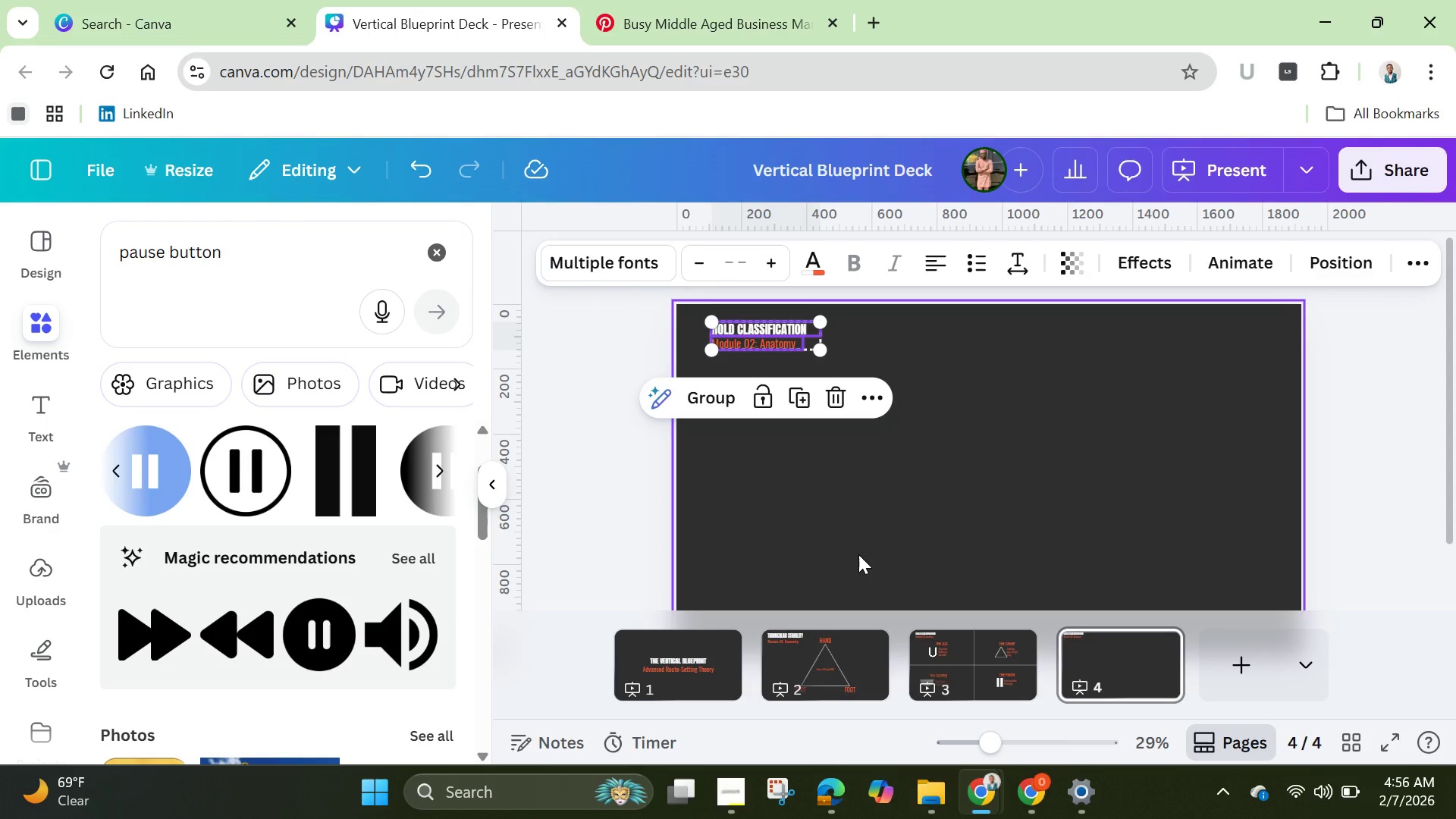 
left_click([858, 554])
 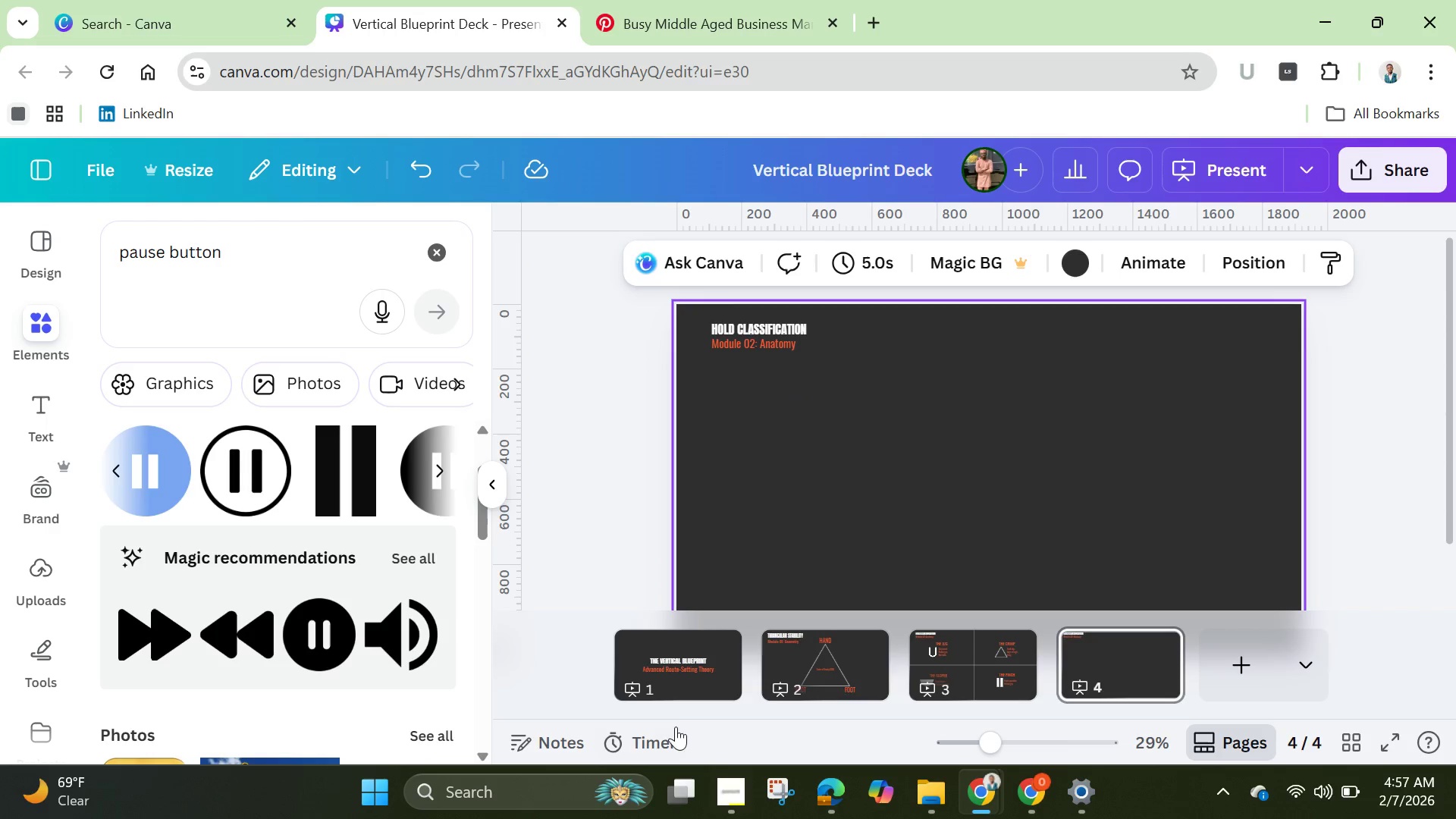 
wait(5.97)
 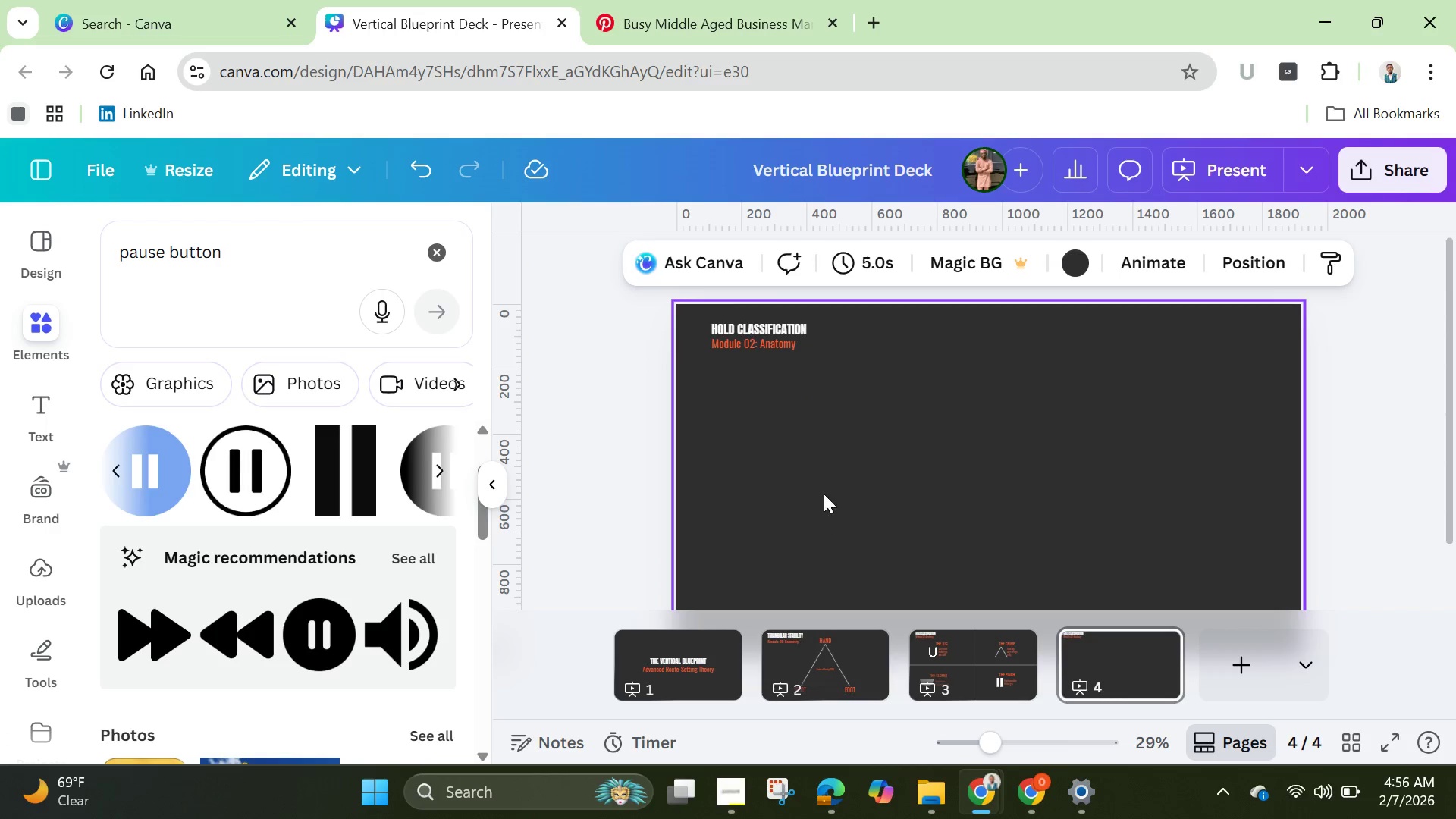 
double_click([798, 325])
 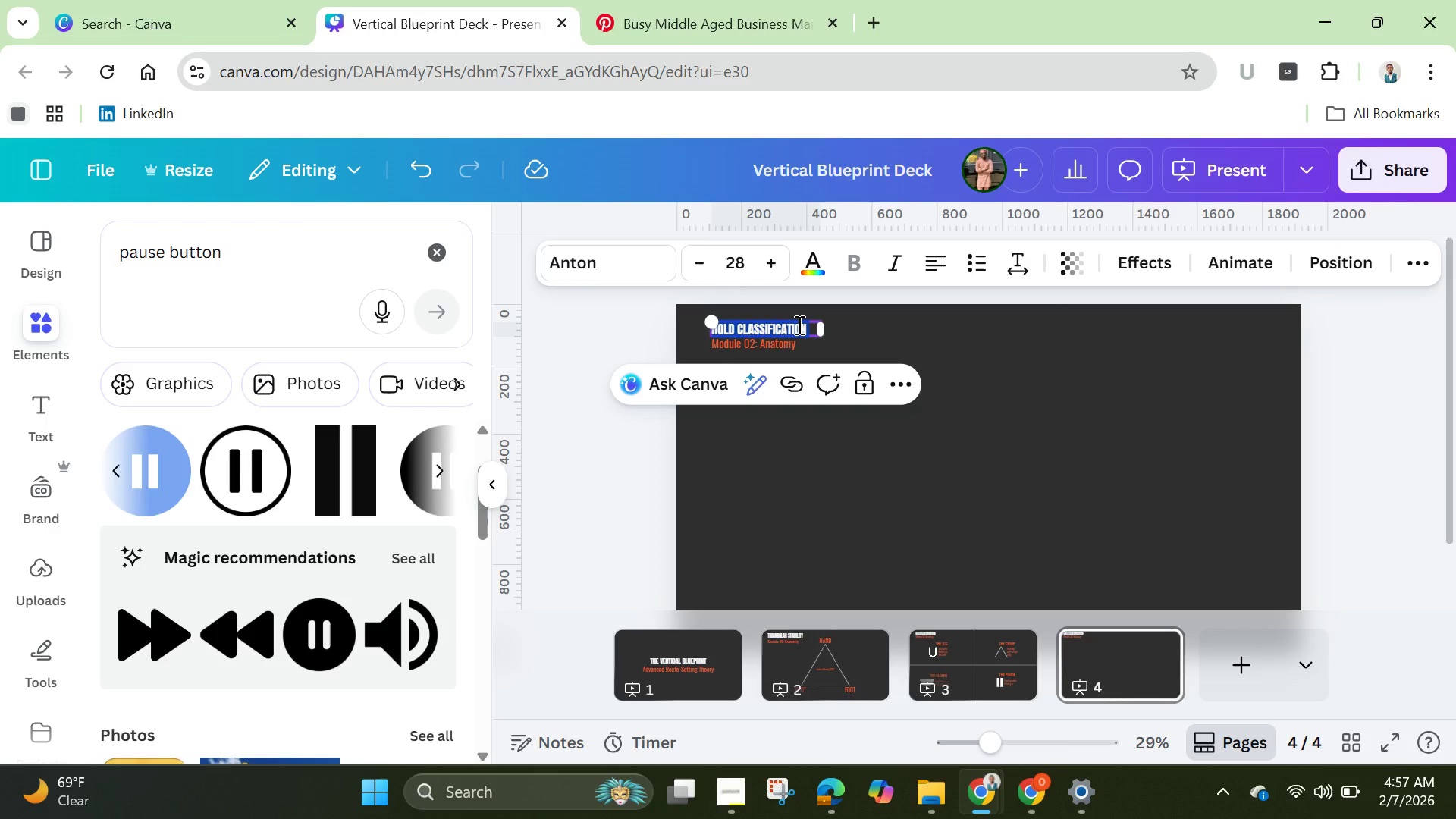 
key(Backspace)
type(THE GHOST PATH)
 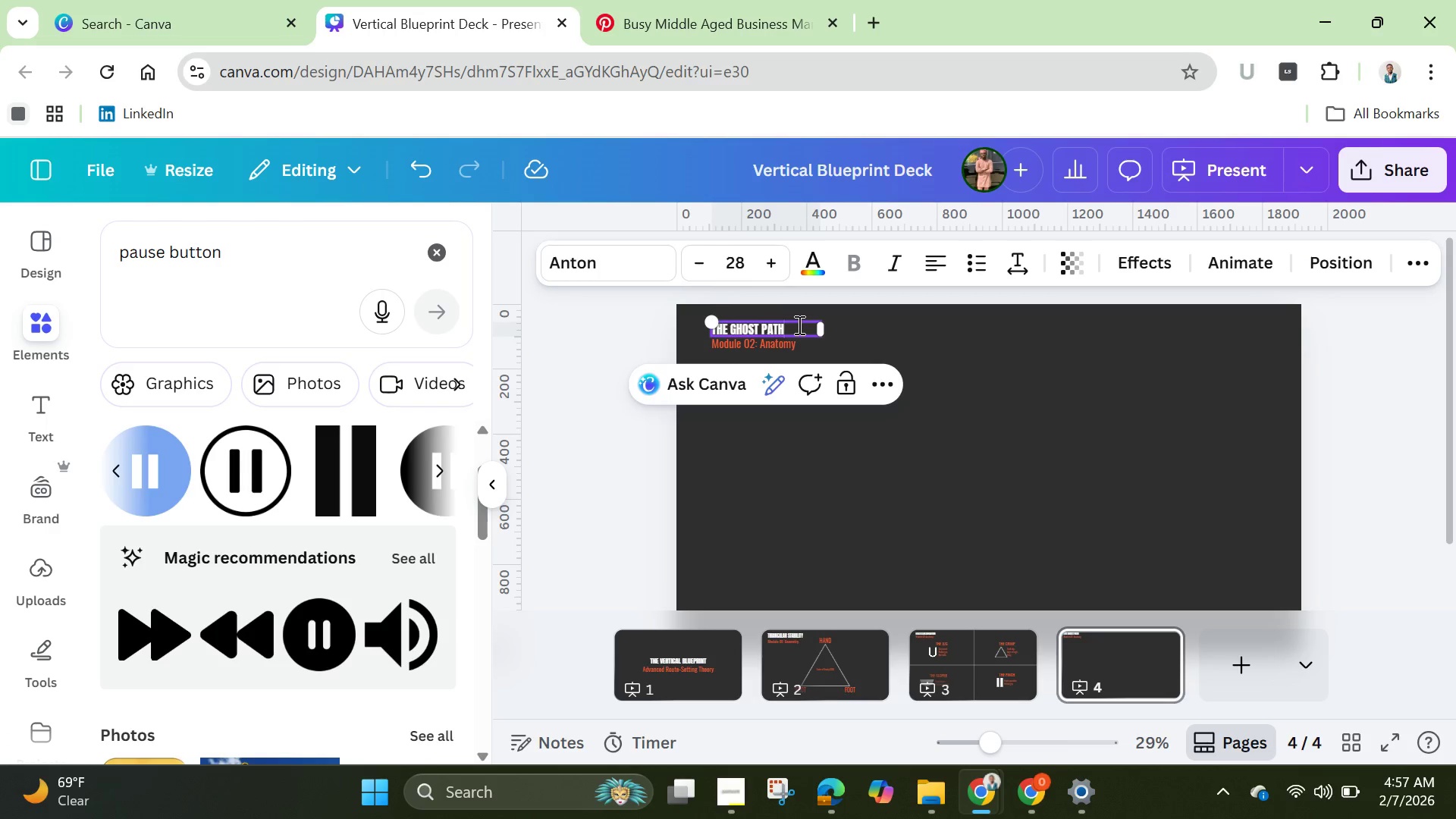 
left_click([781, 443])
 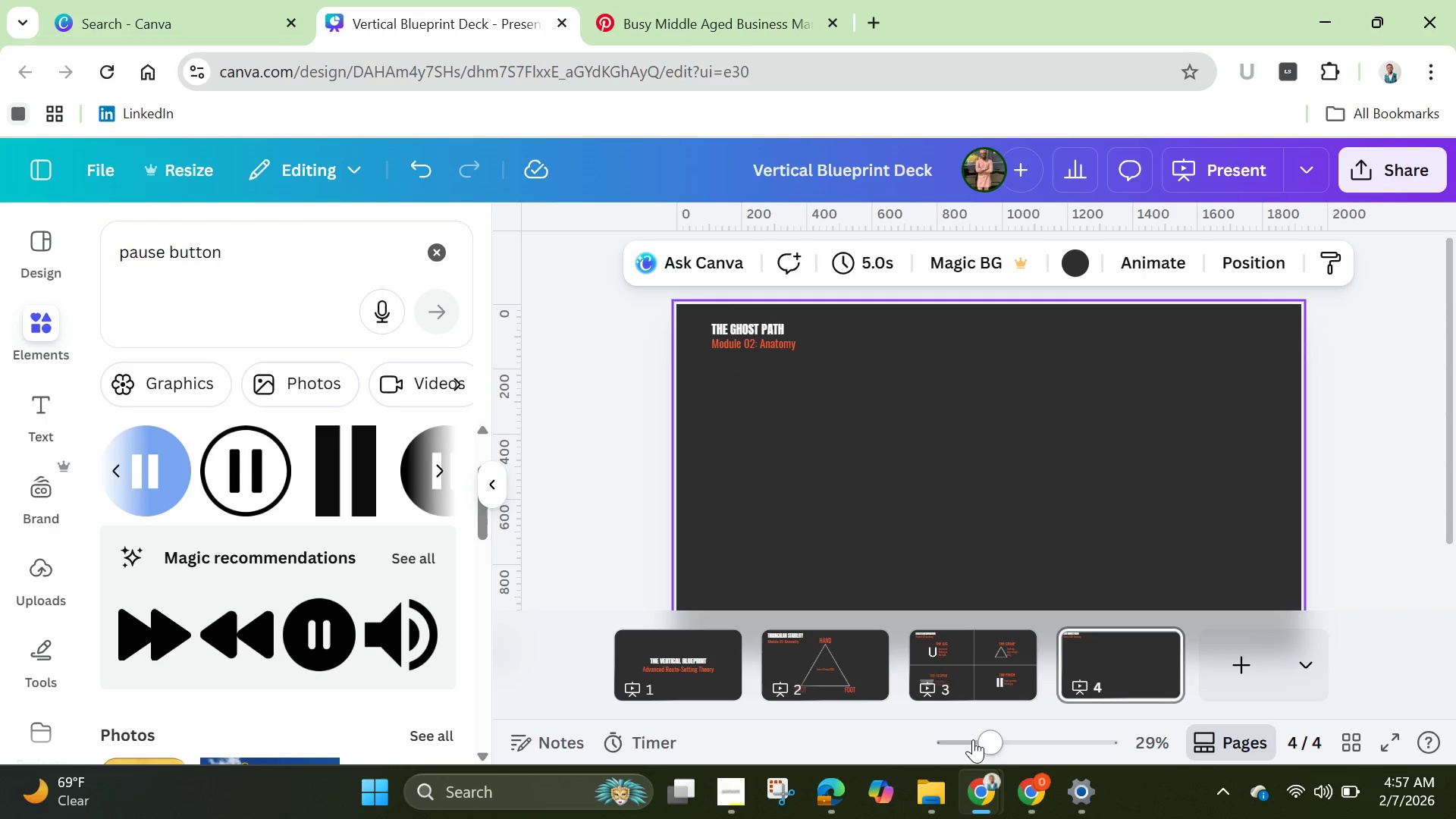 
left_click_drag(start_coordinate=[991, 746], to_coordinate=[1017, 752])
 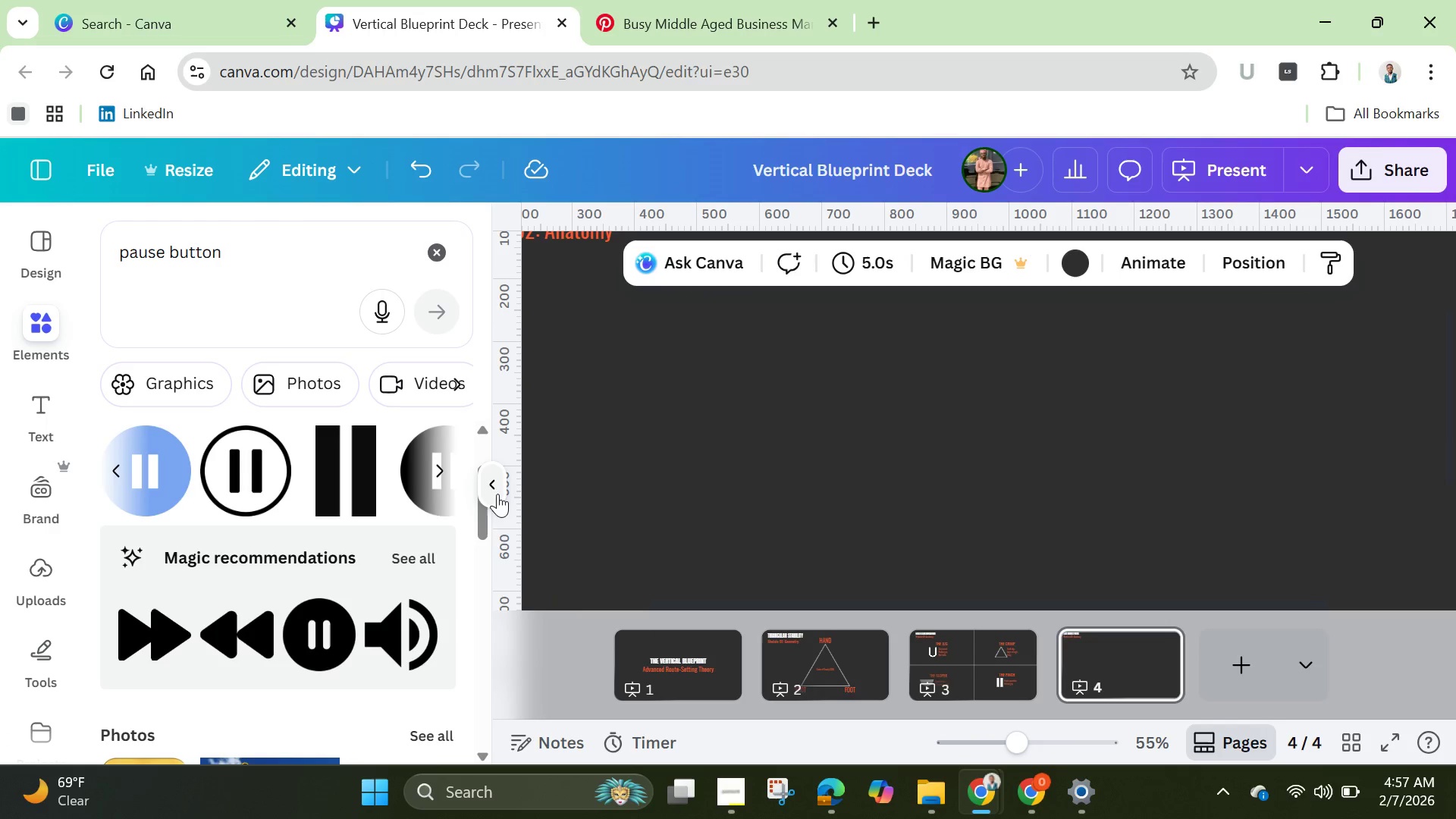 
left_click([492, 490])
 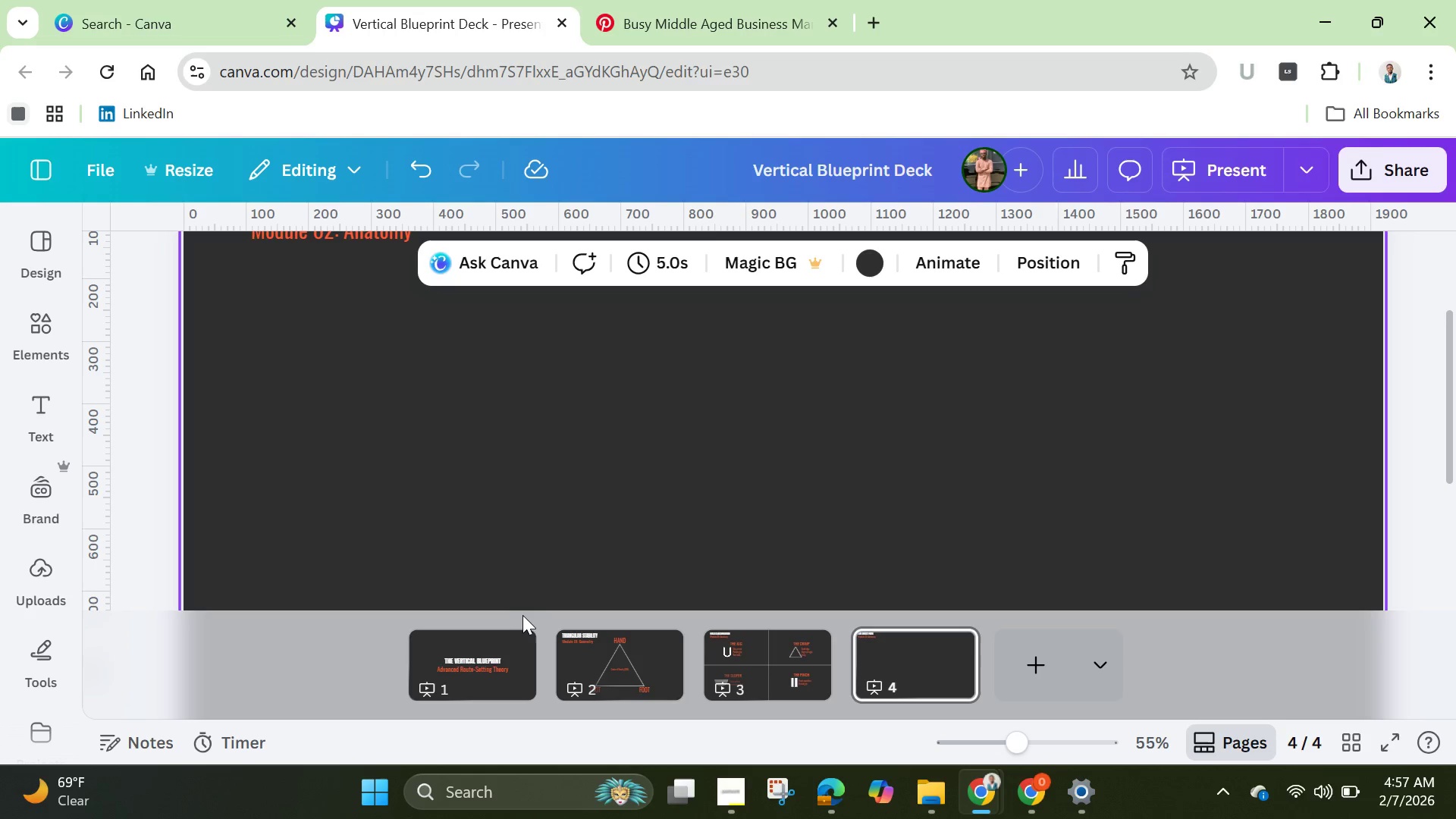 
scroll: coordinate [441, 522], scroll_direction: down, amount: 1.0
 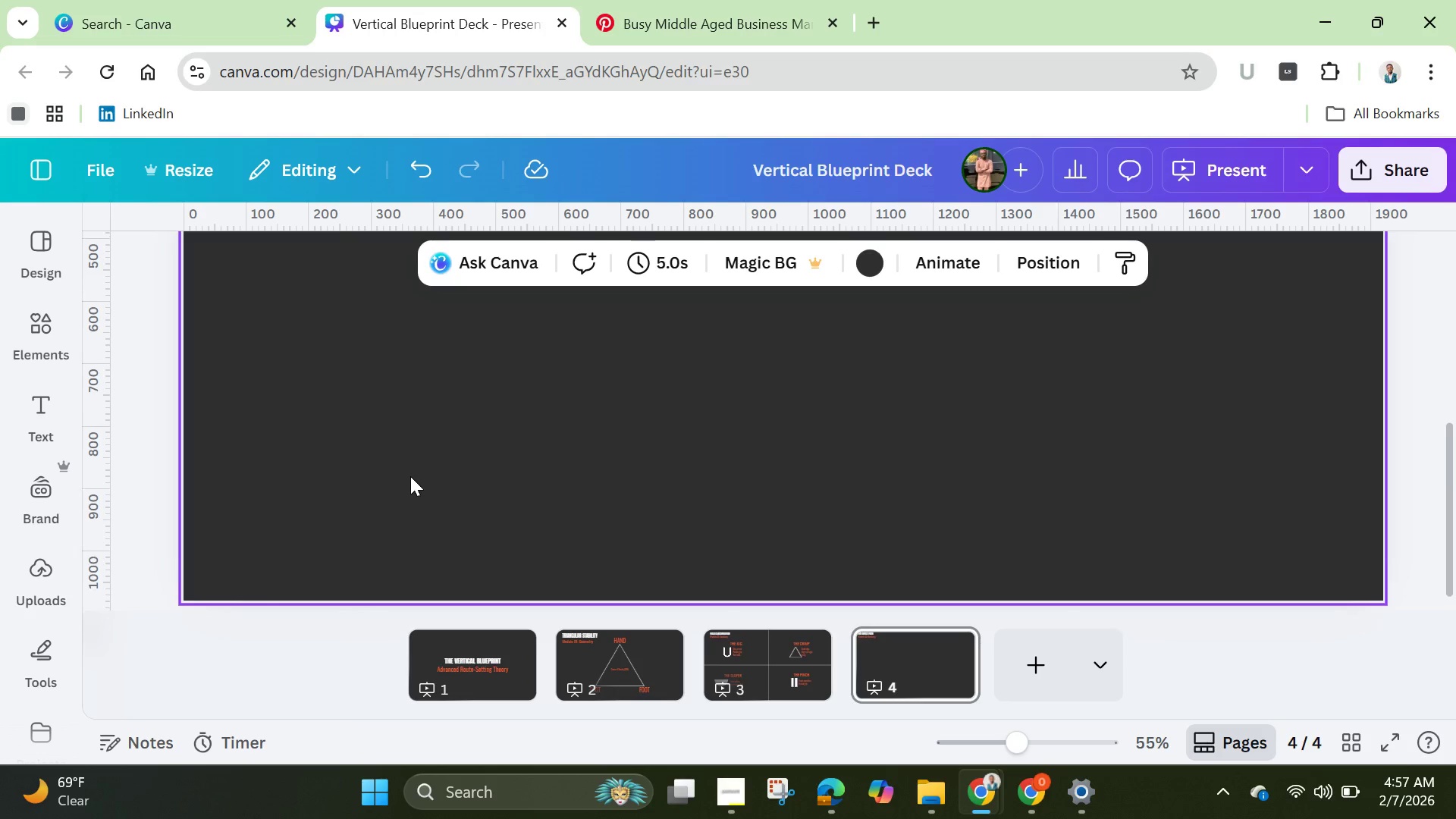 
scroll: coordinate [383, 440], scroll_direction: up, amount: 6.0
 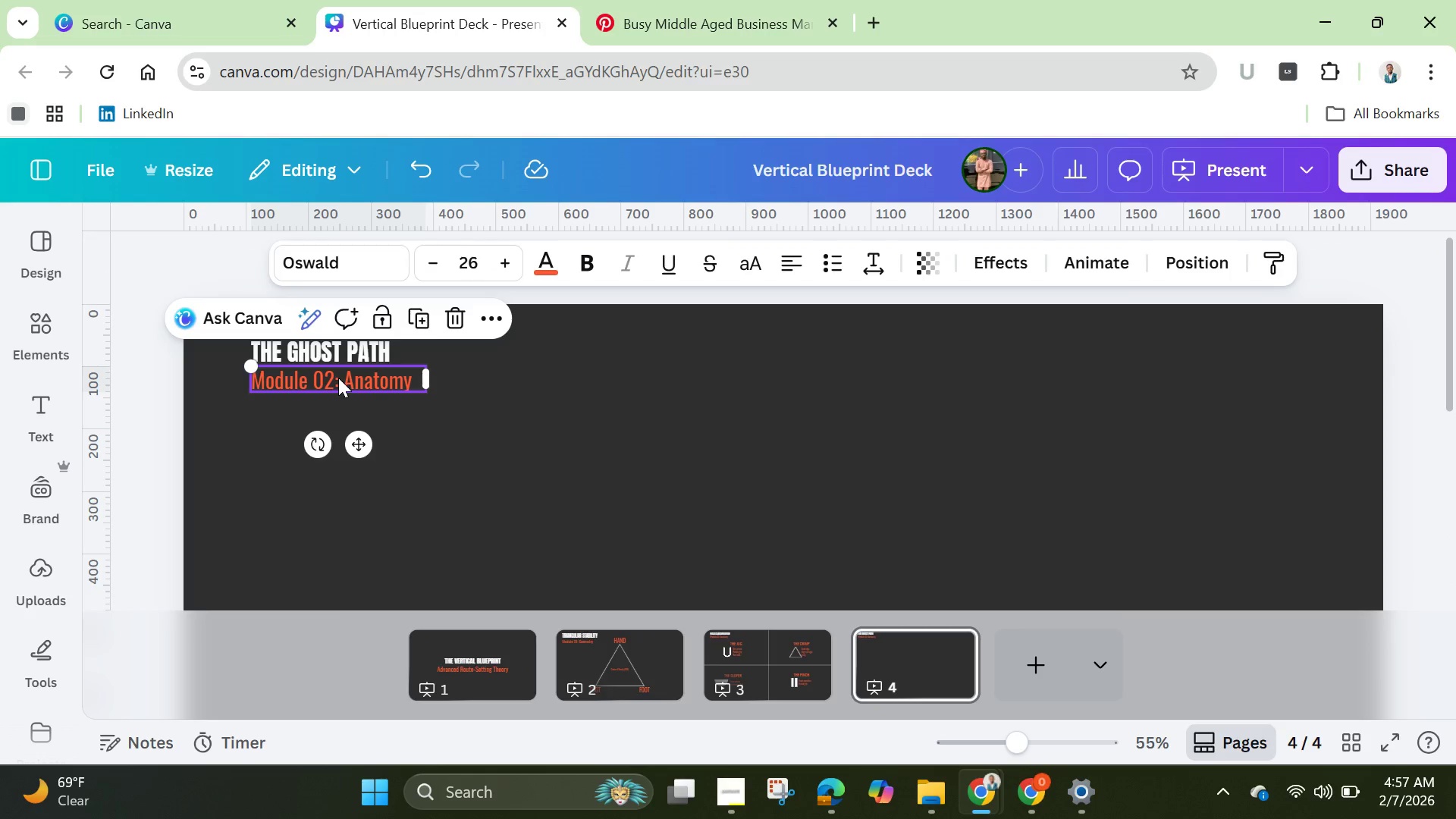 
double_click([338, 378])
 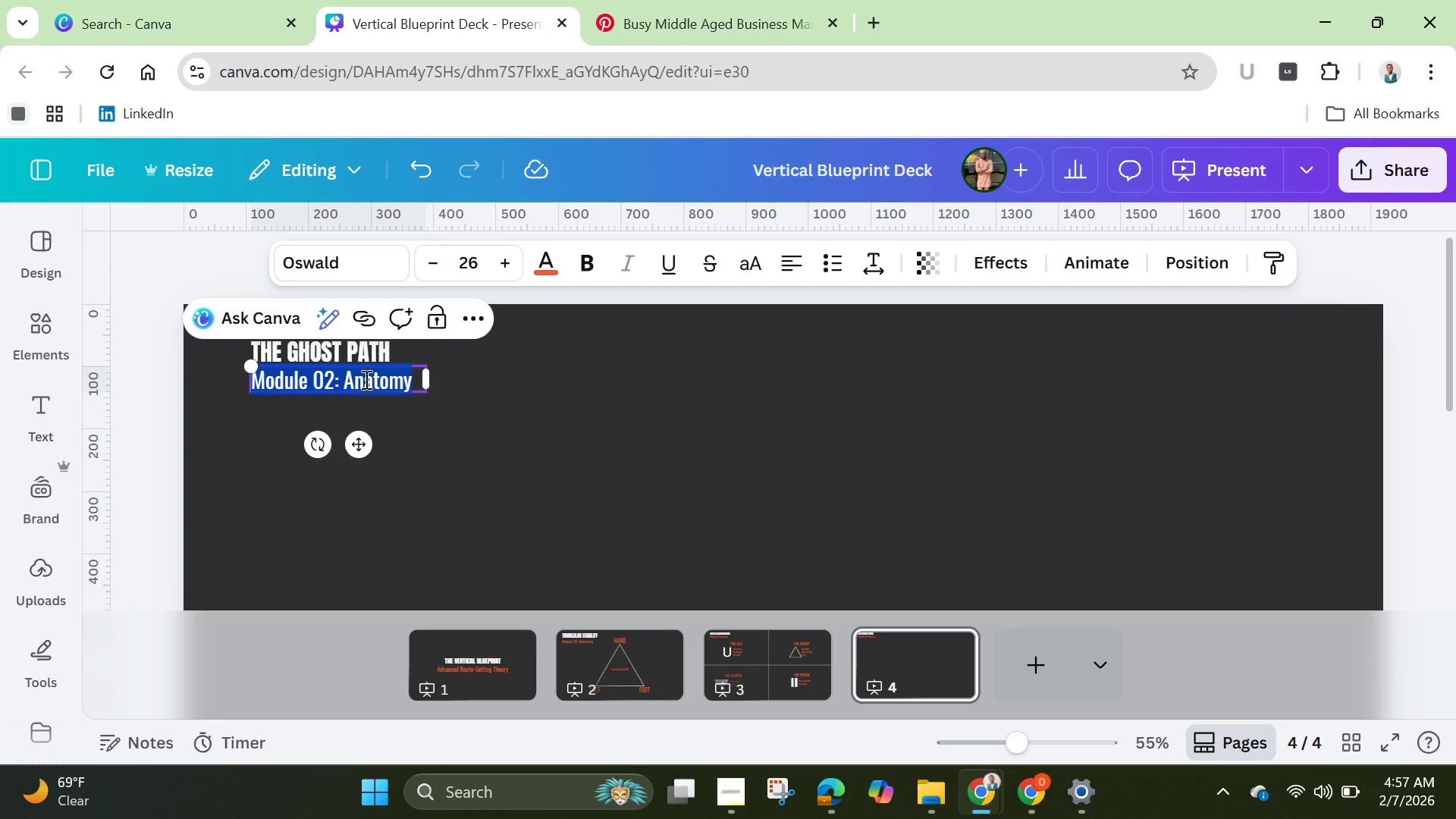 
left_click([340, 379])
 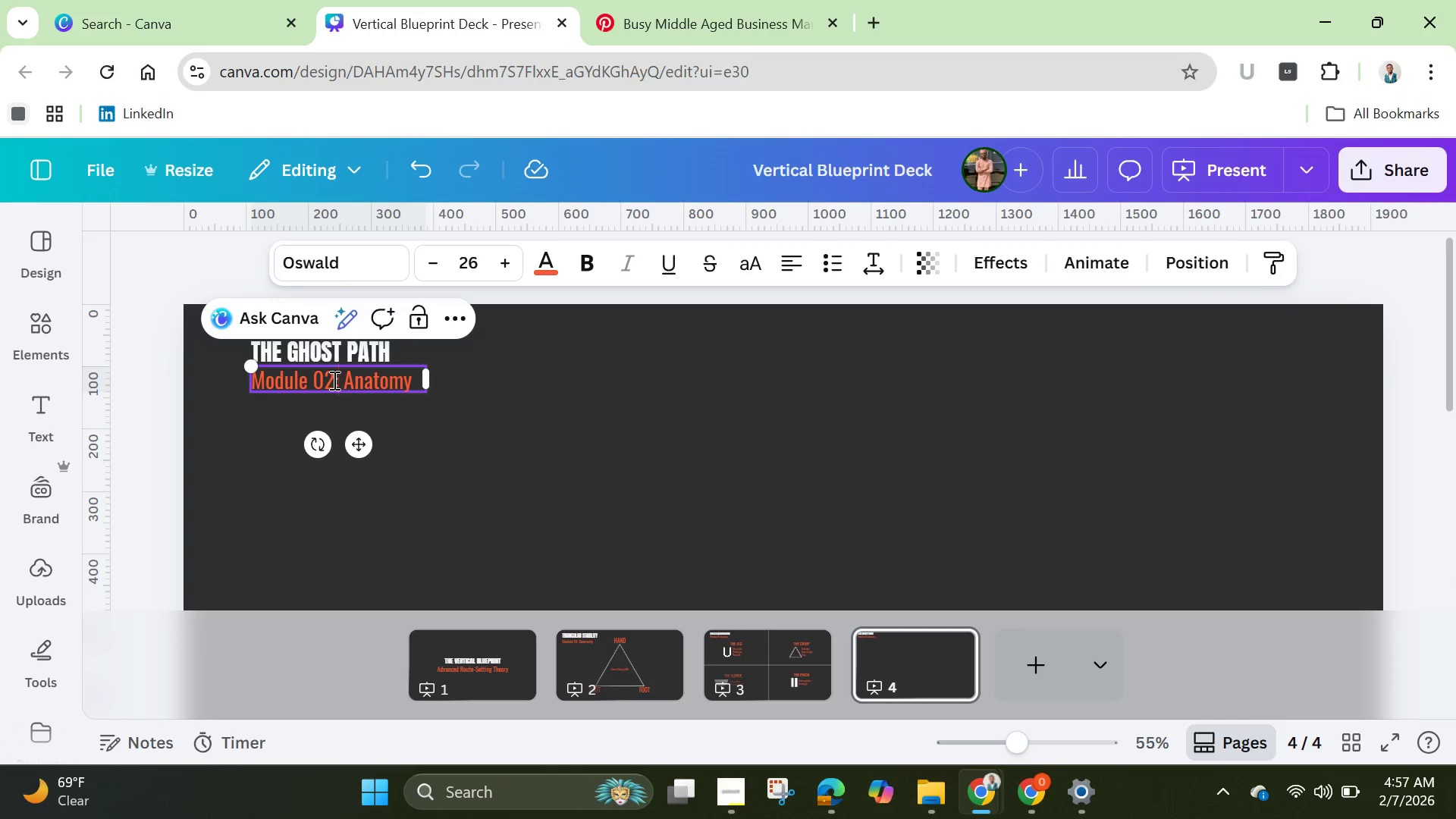 
left_click([333, 380])
 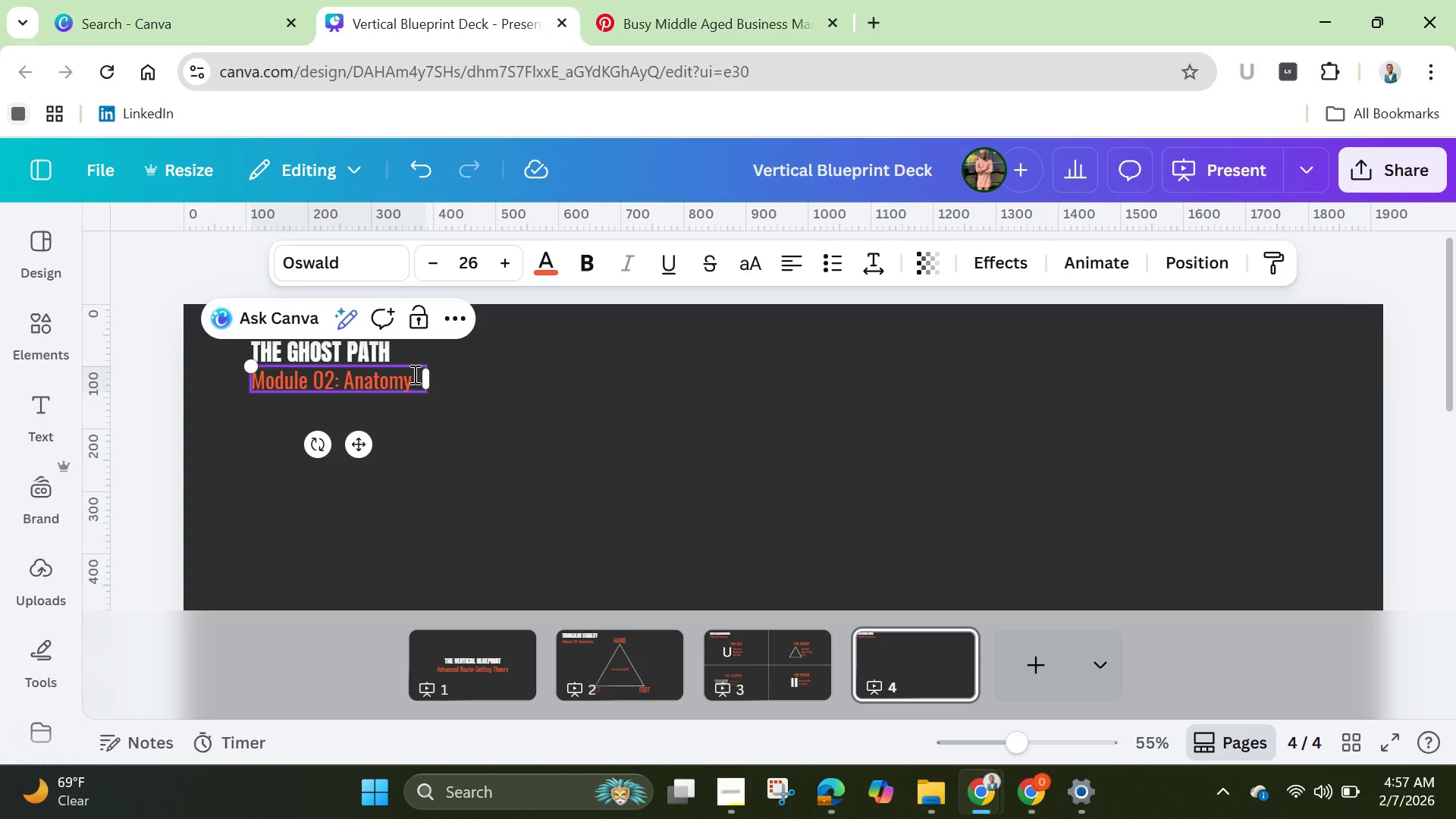 
key(Backspace)
 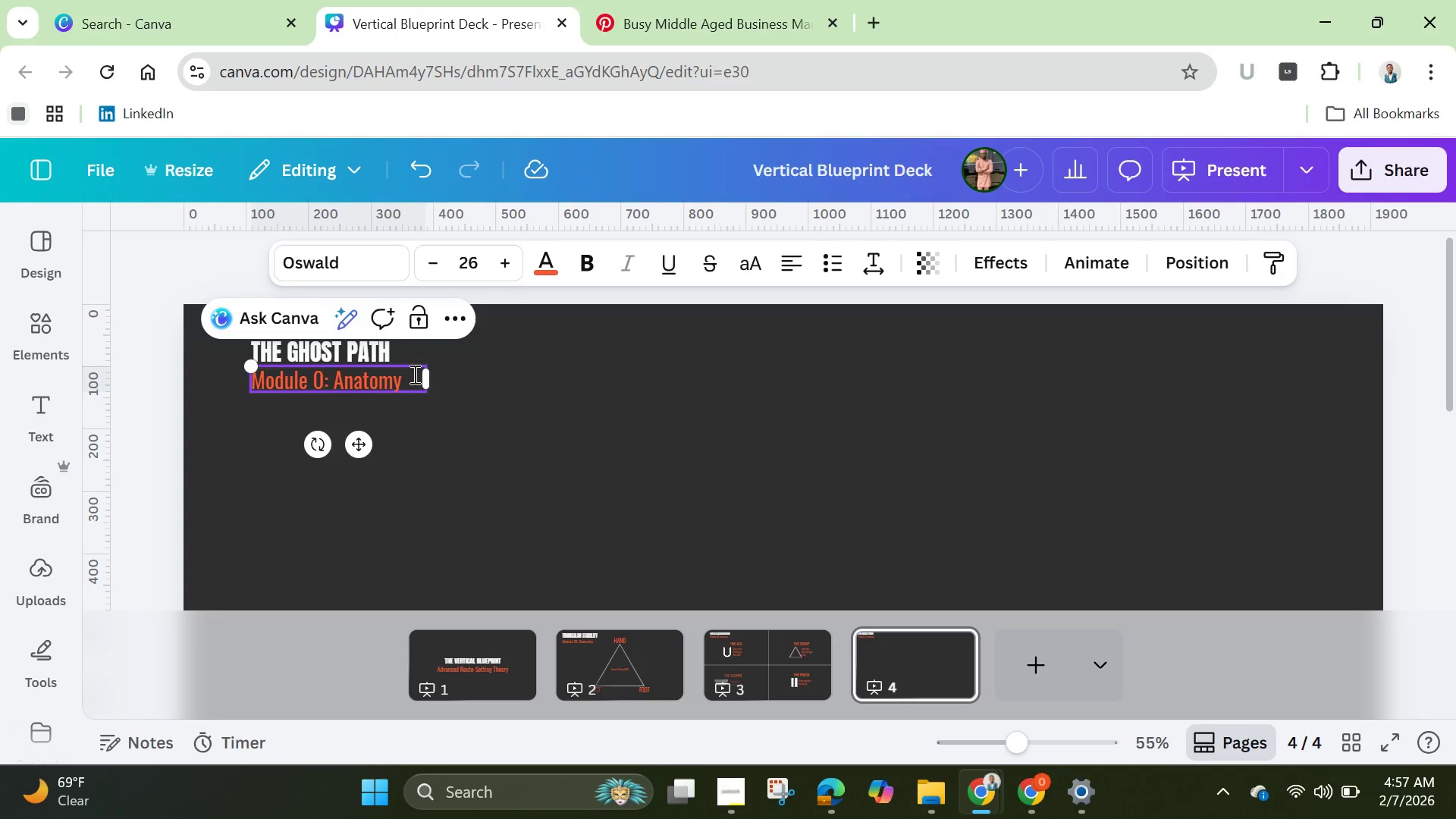 
key(3)
 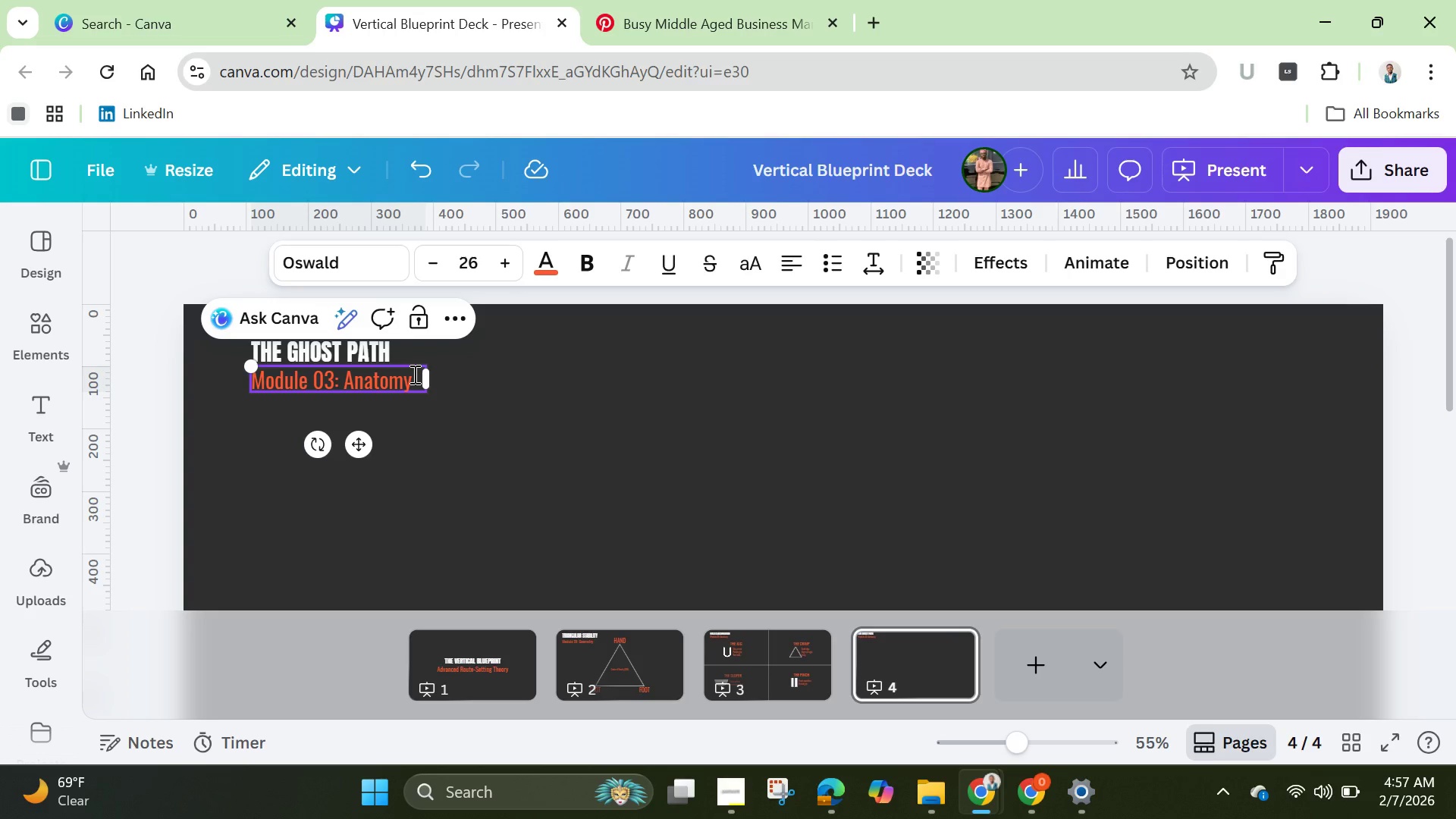 
left_click([413, 374])
 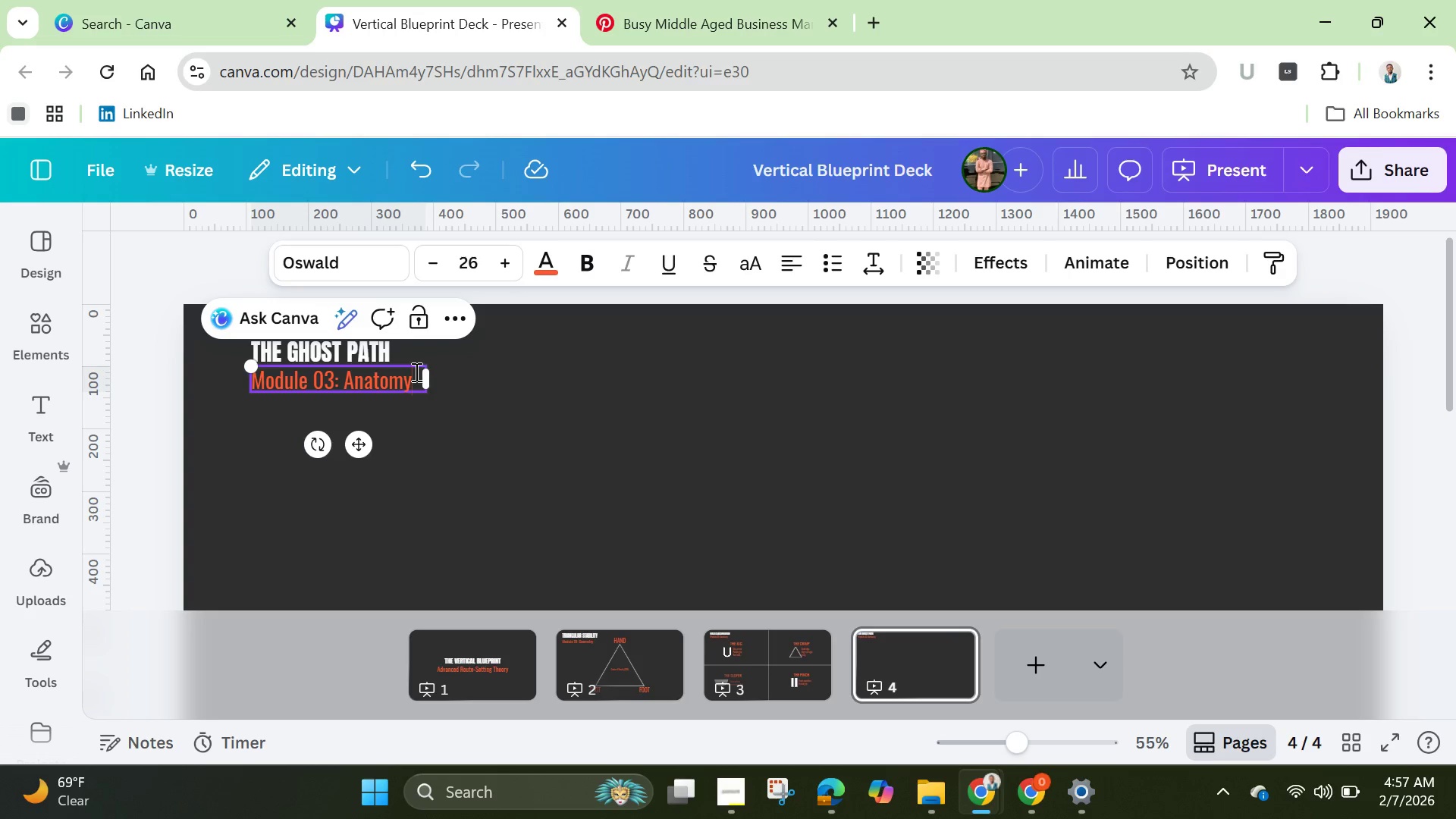 
wait(5.69)
 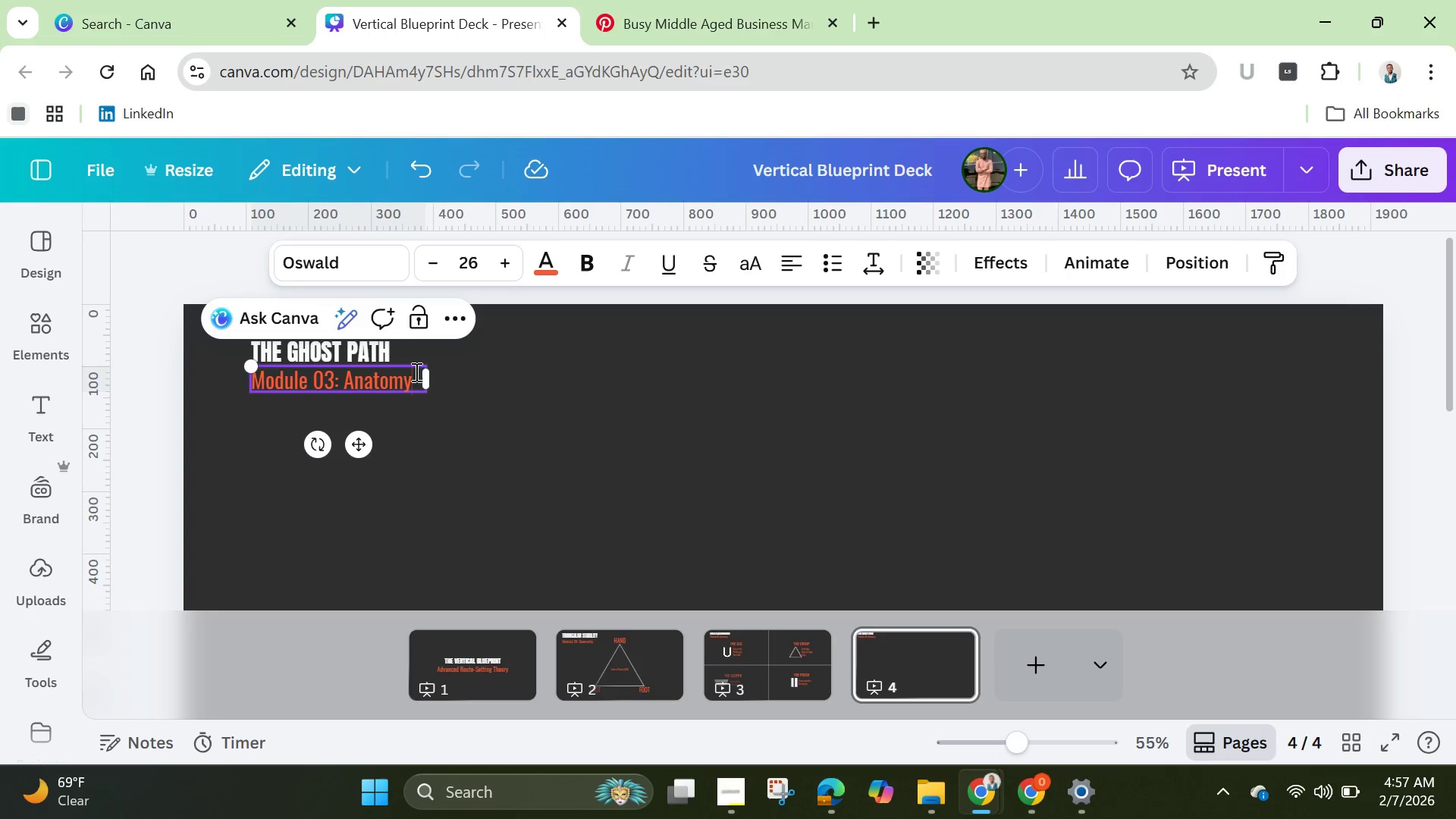 
key(Backspace)
key(Backspace)
key(Backspace)
key(Backspace)
key(Backspace)
key(Backspace)
key(Backspace)
type(Flow)
 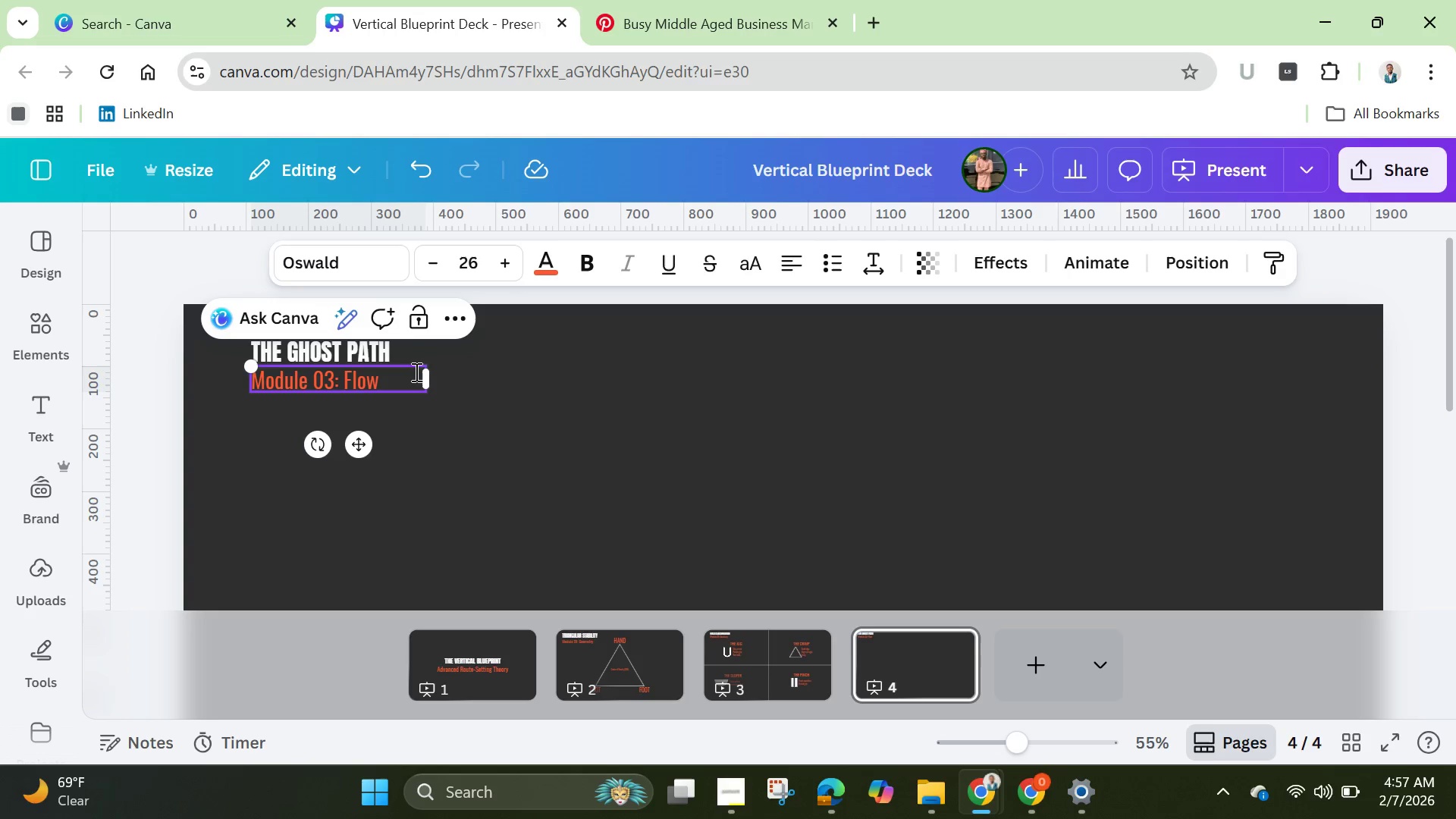 
left_click([450, 509])
 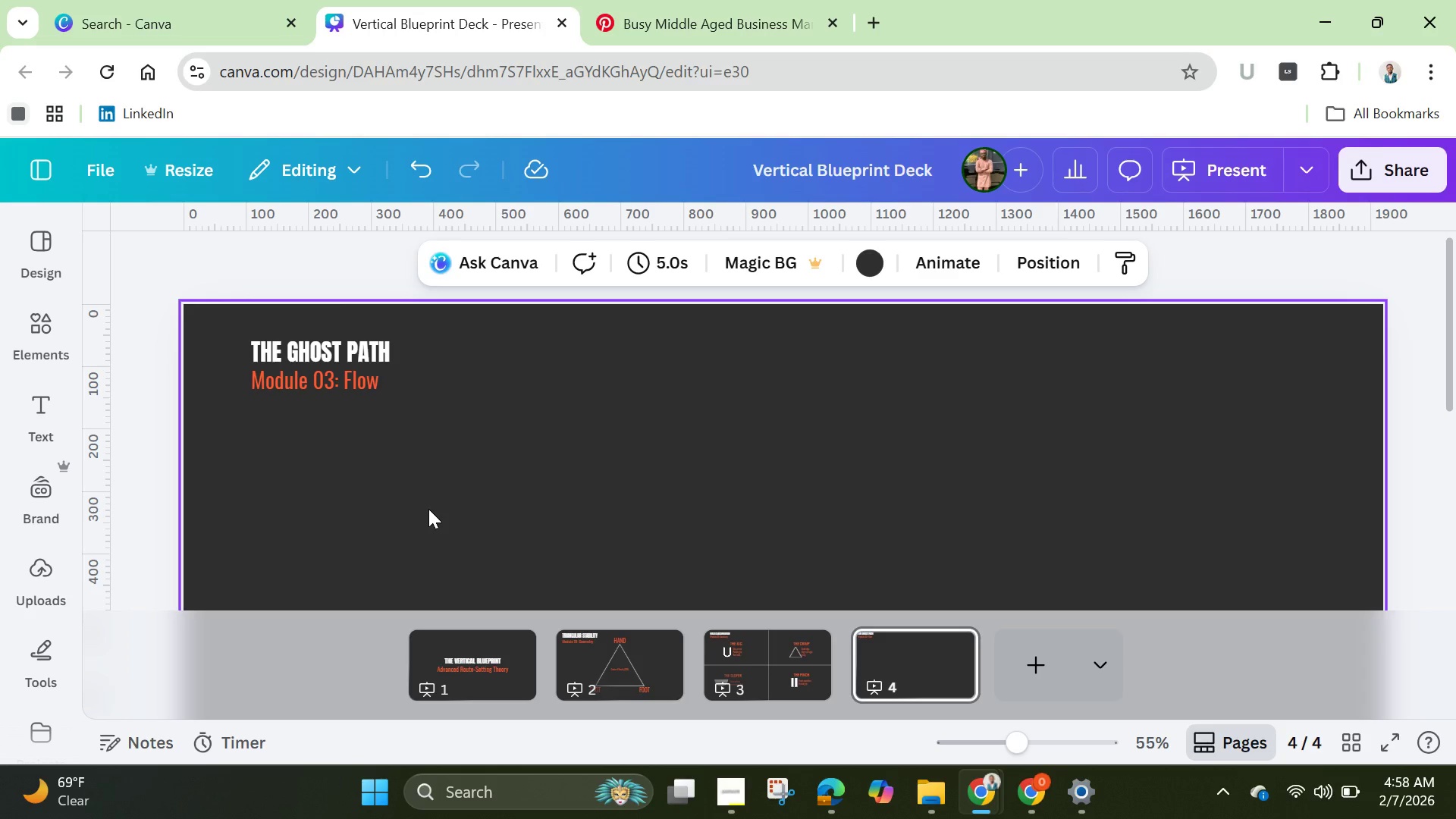 
wait(26.33)
 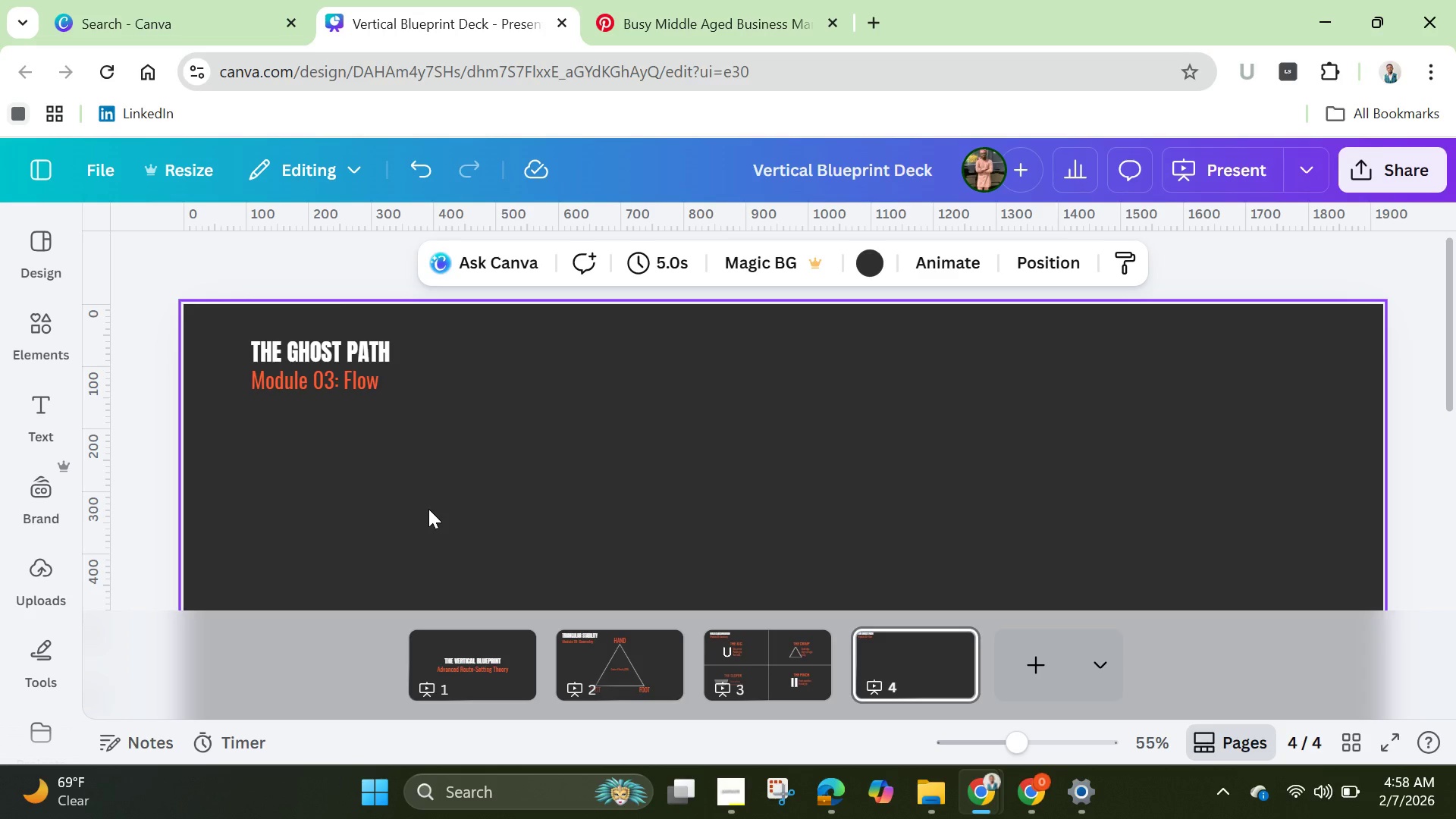 
left_click([45, 341])
 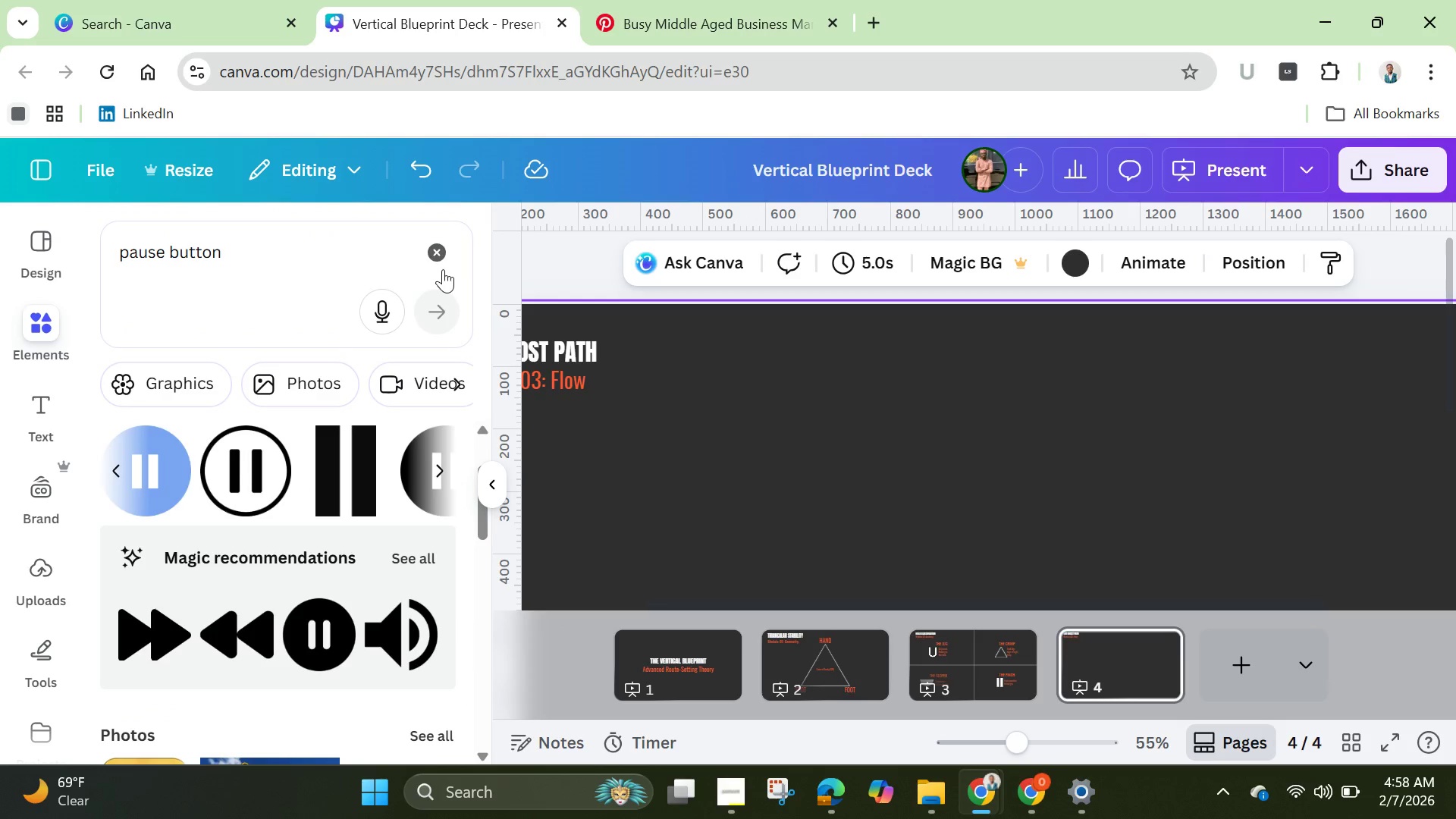 
left_click([439, 247])
 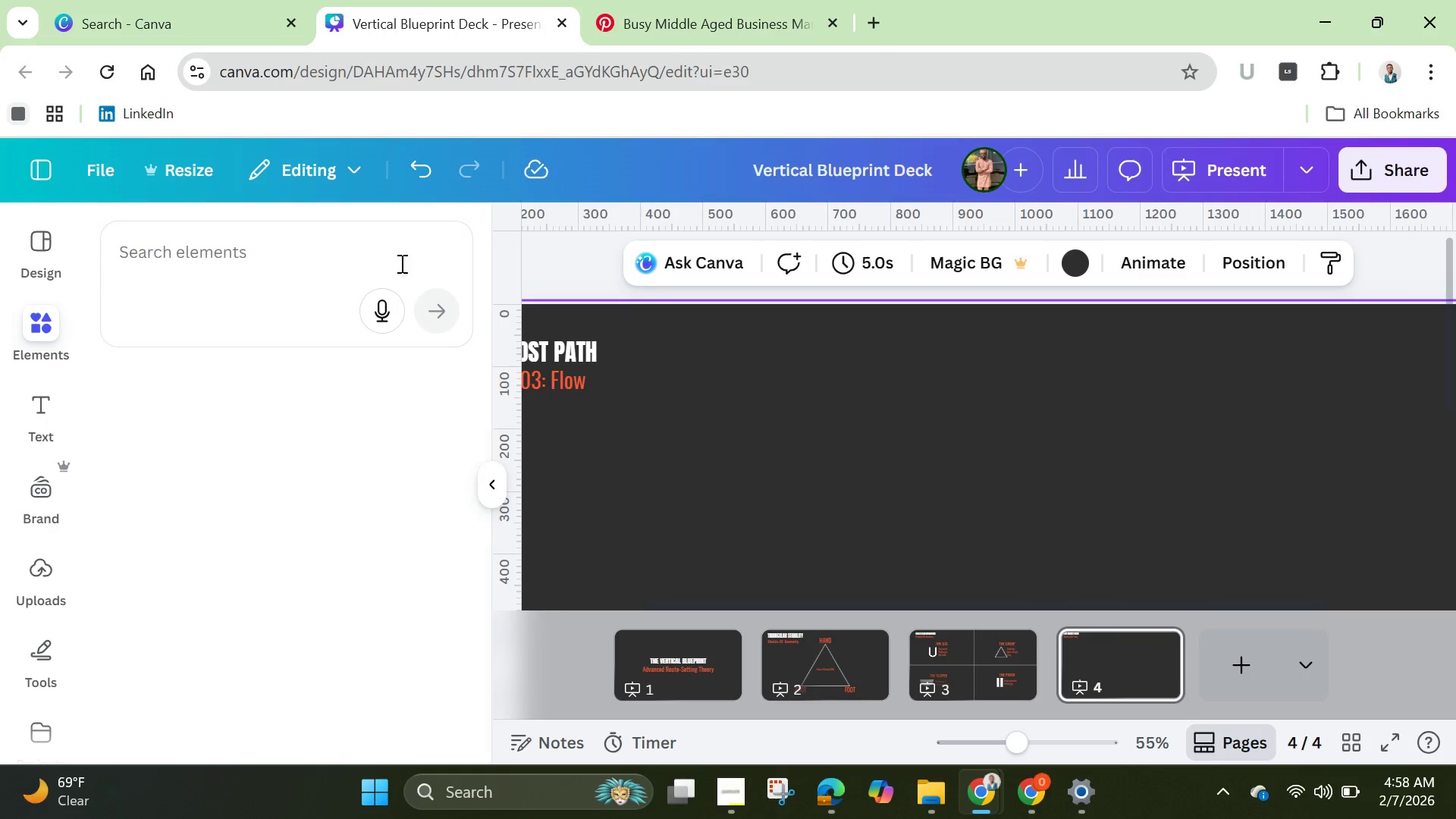 
mouse_move([369, 287])
 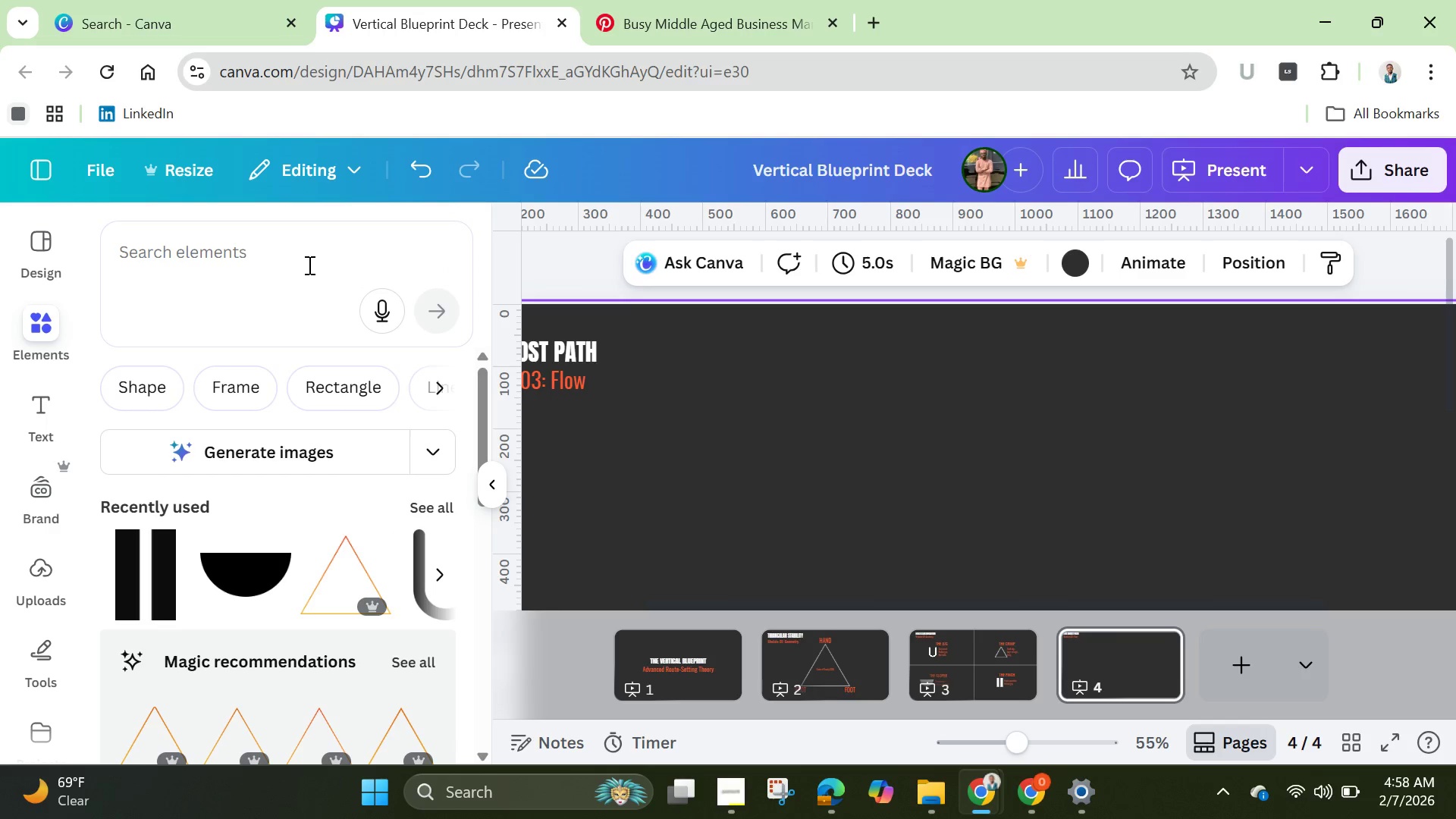 
left_click([308, 265])
 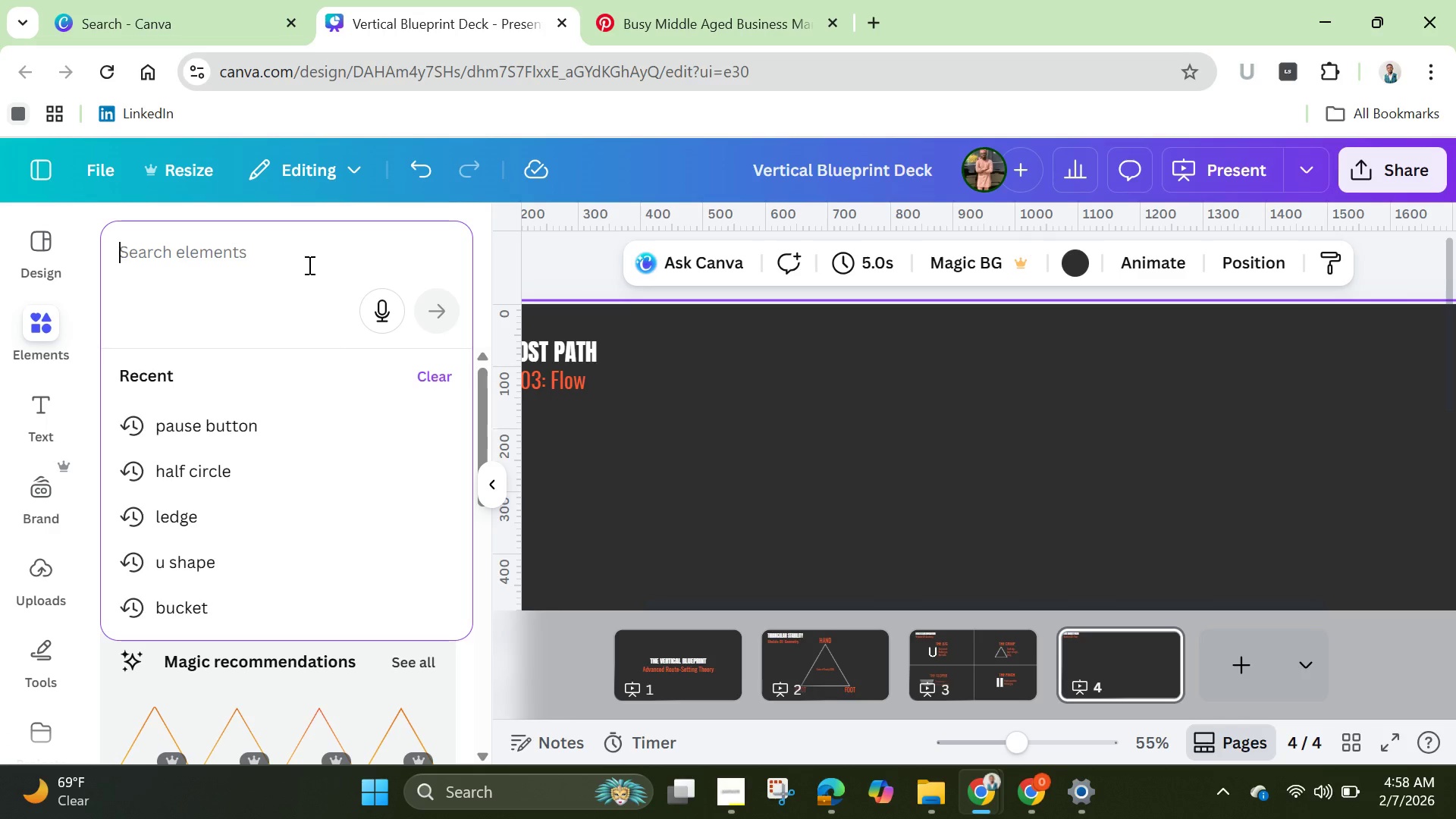 
type(stone)
 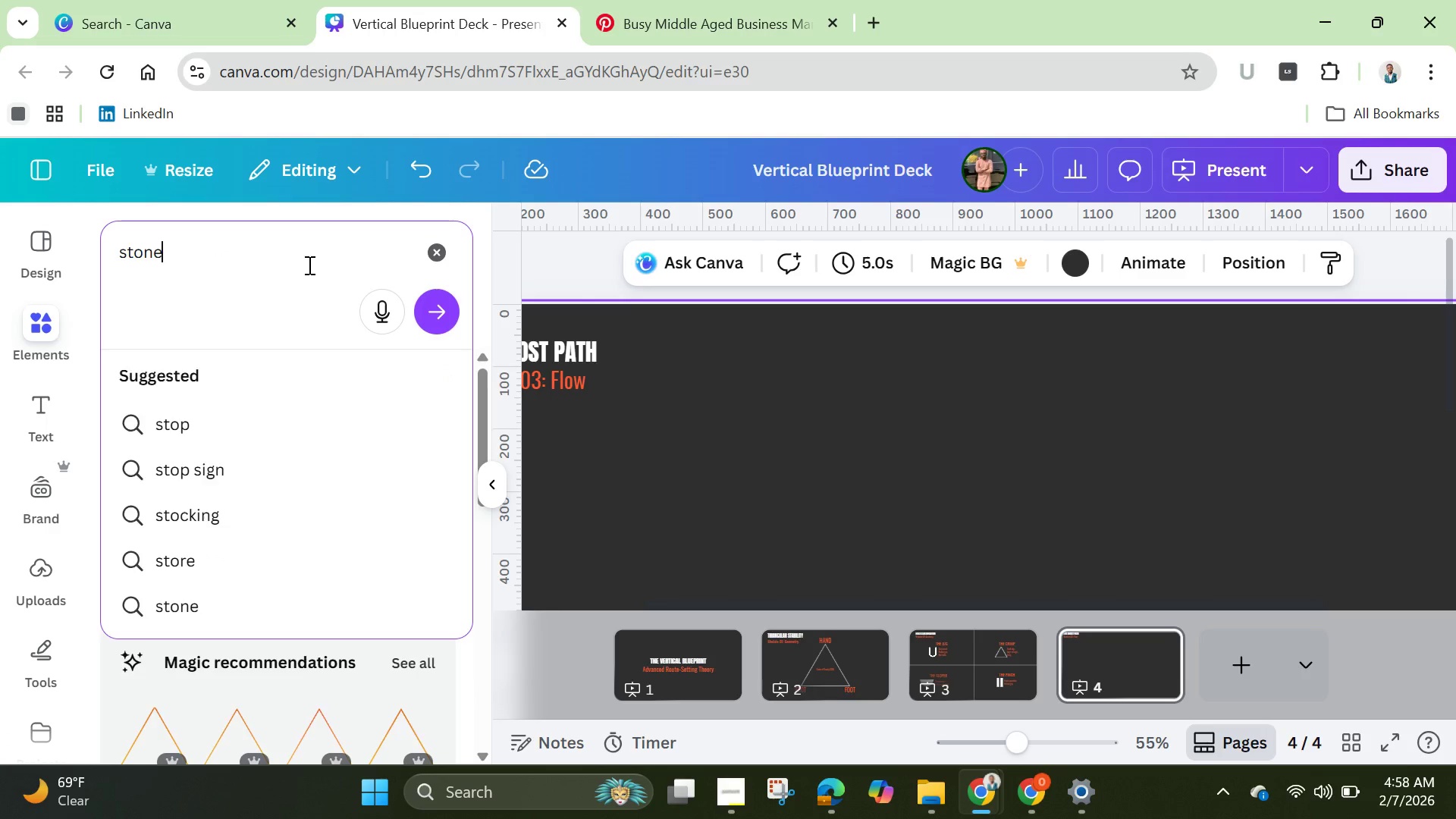 
key(Enter)
 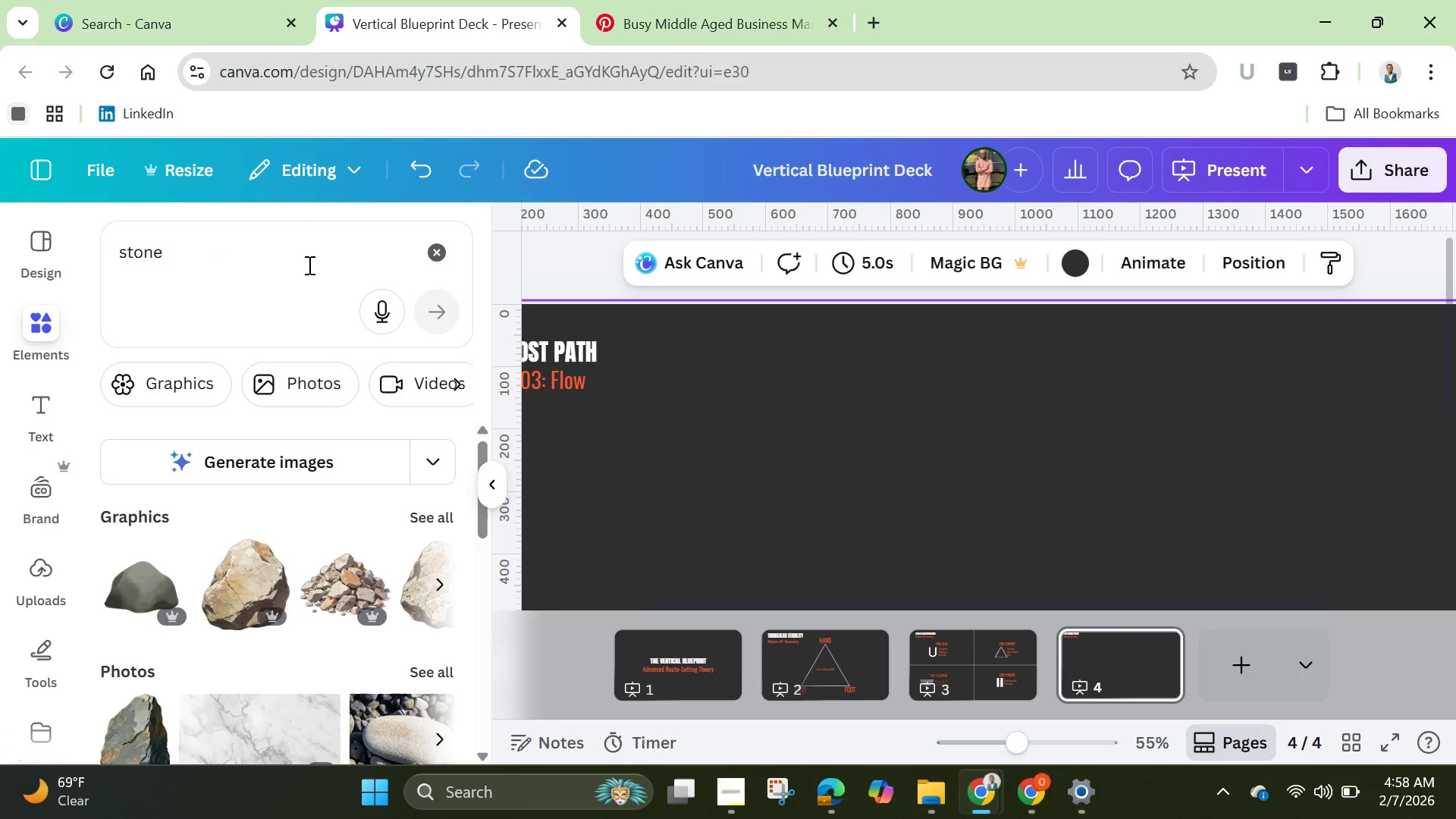 
wait(5.33)
 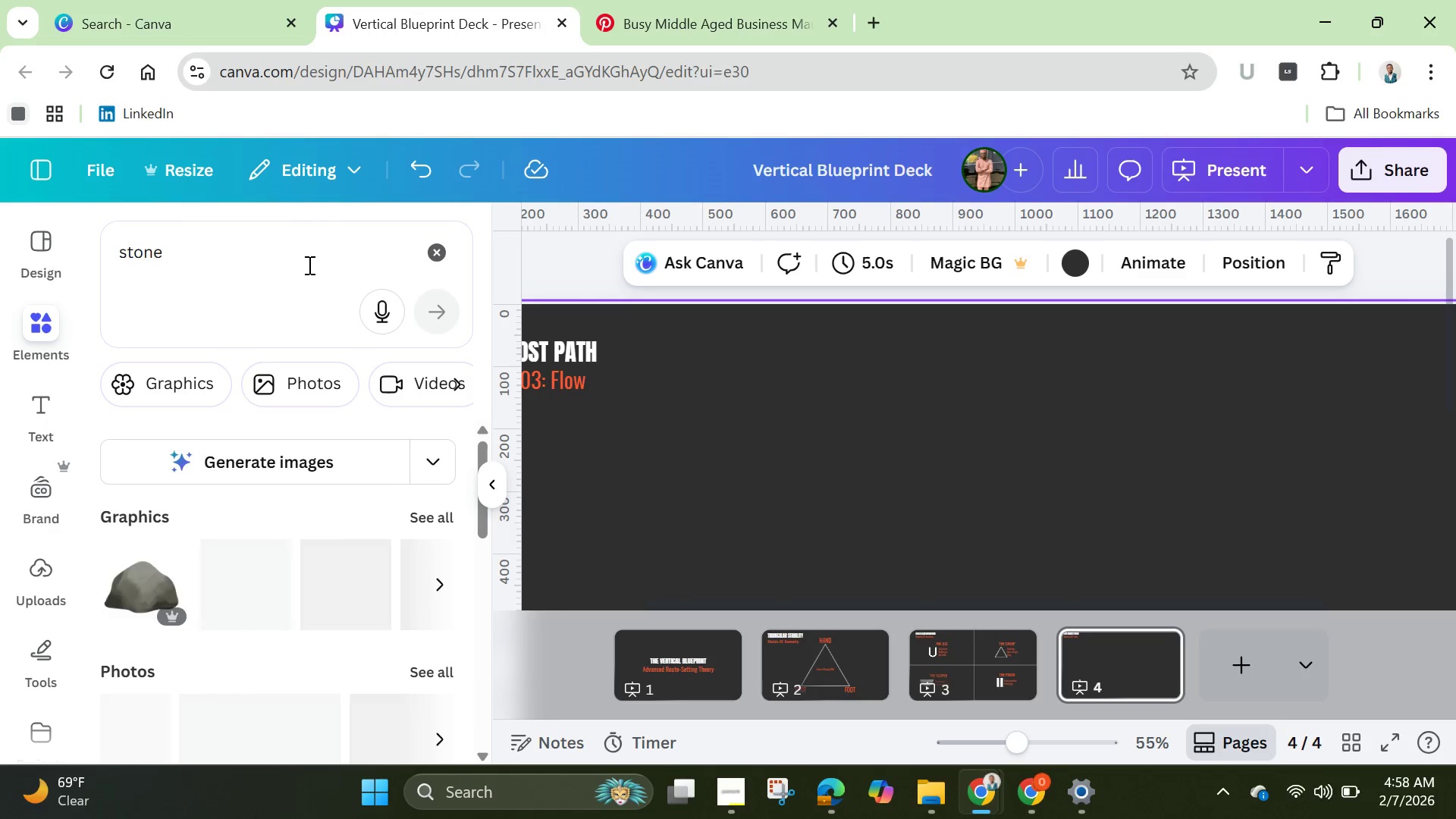 
left_click([148, 576])
 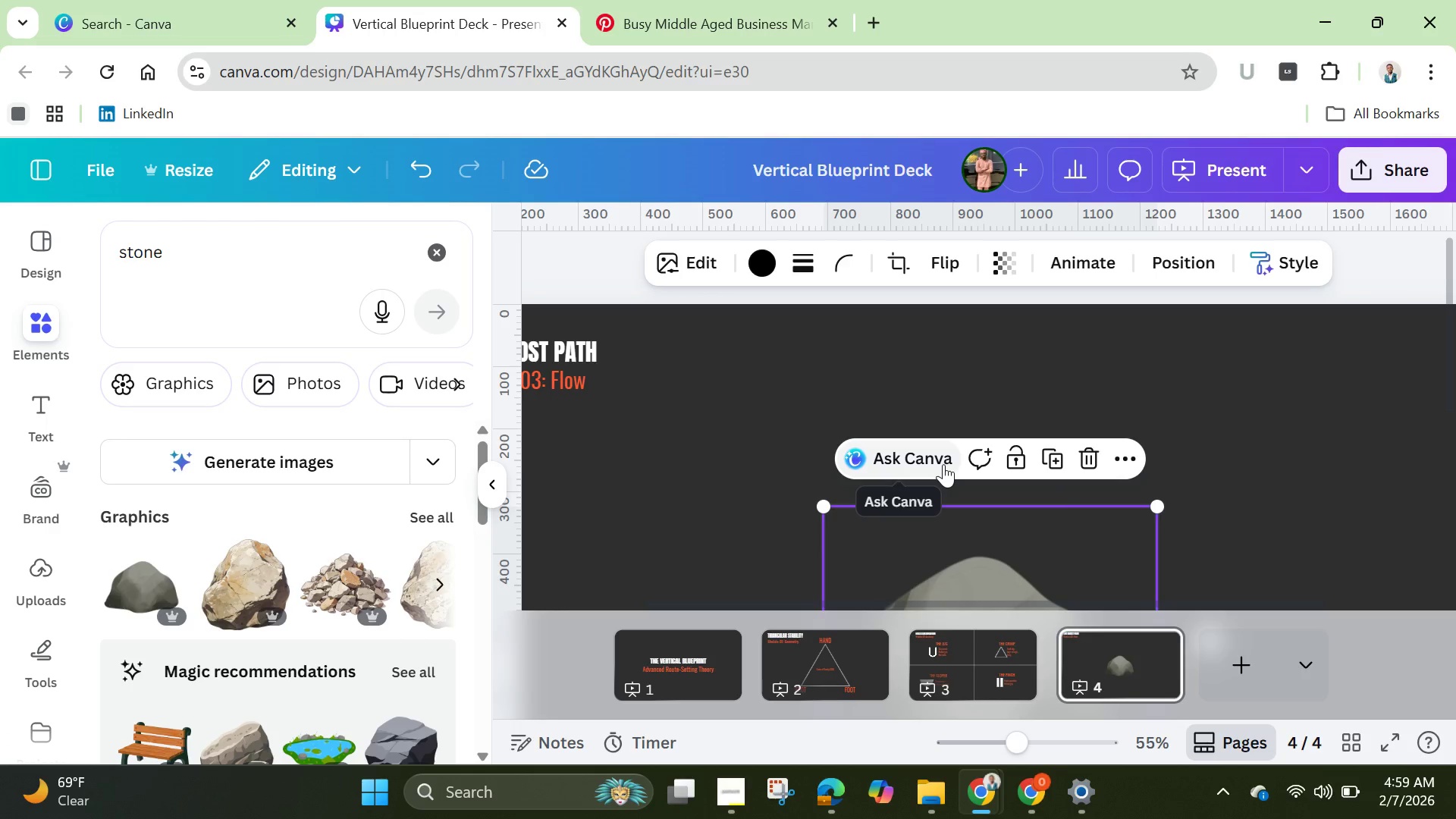 
wait(30.99)
 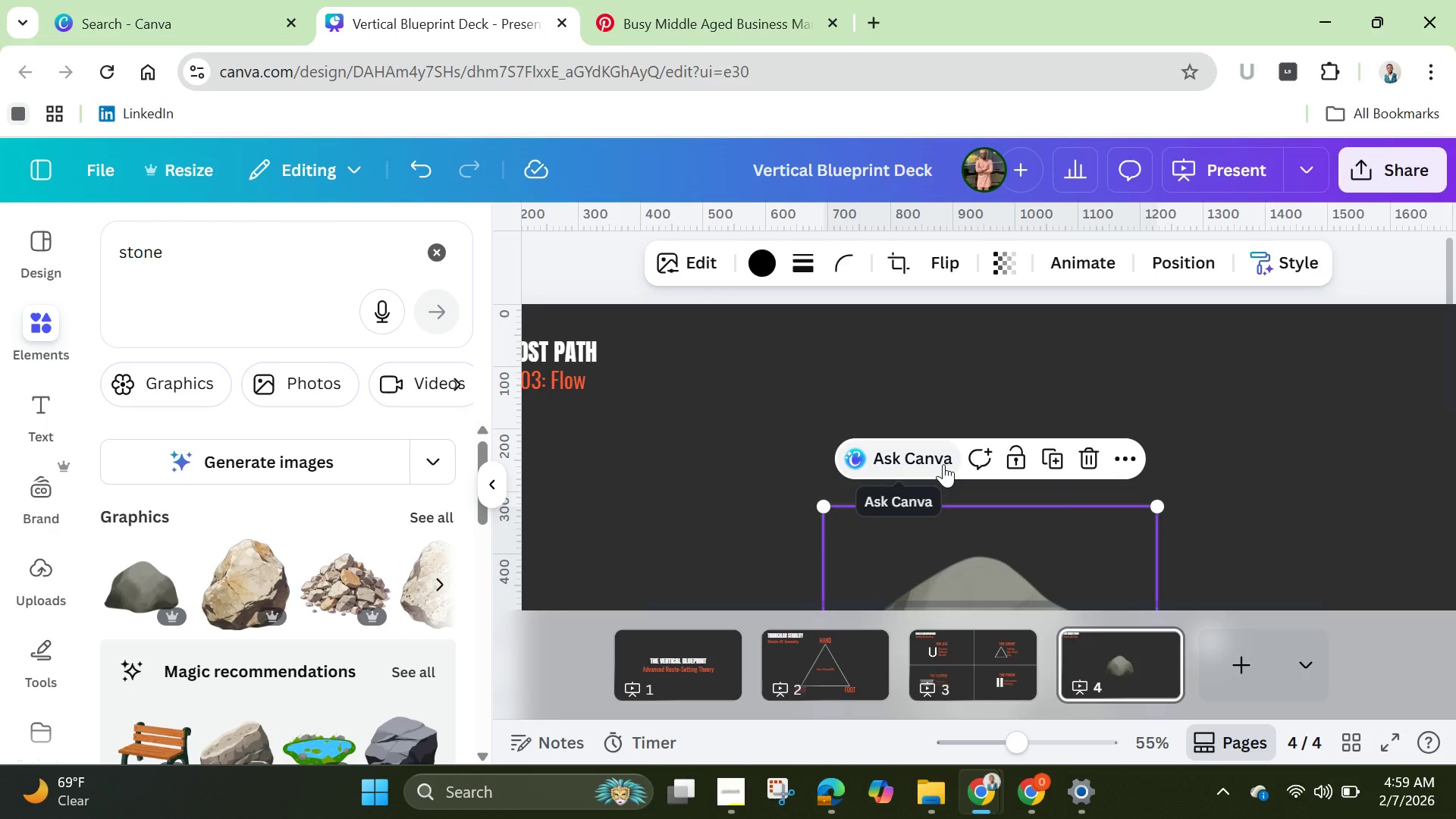 
left_click_drag(start_coordinate=[1009, 739], to_coordinate=[949, 729])
 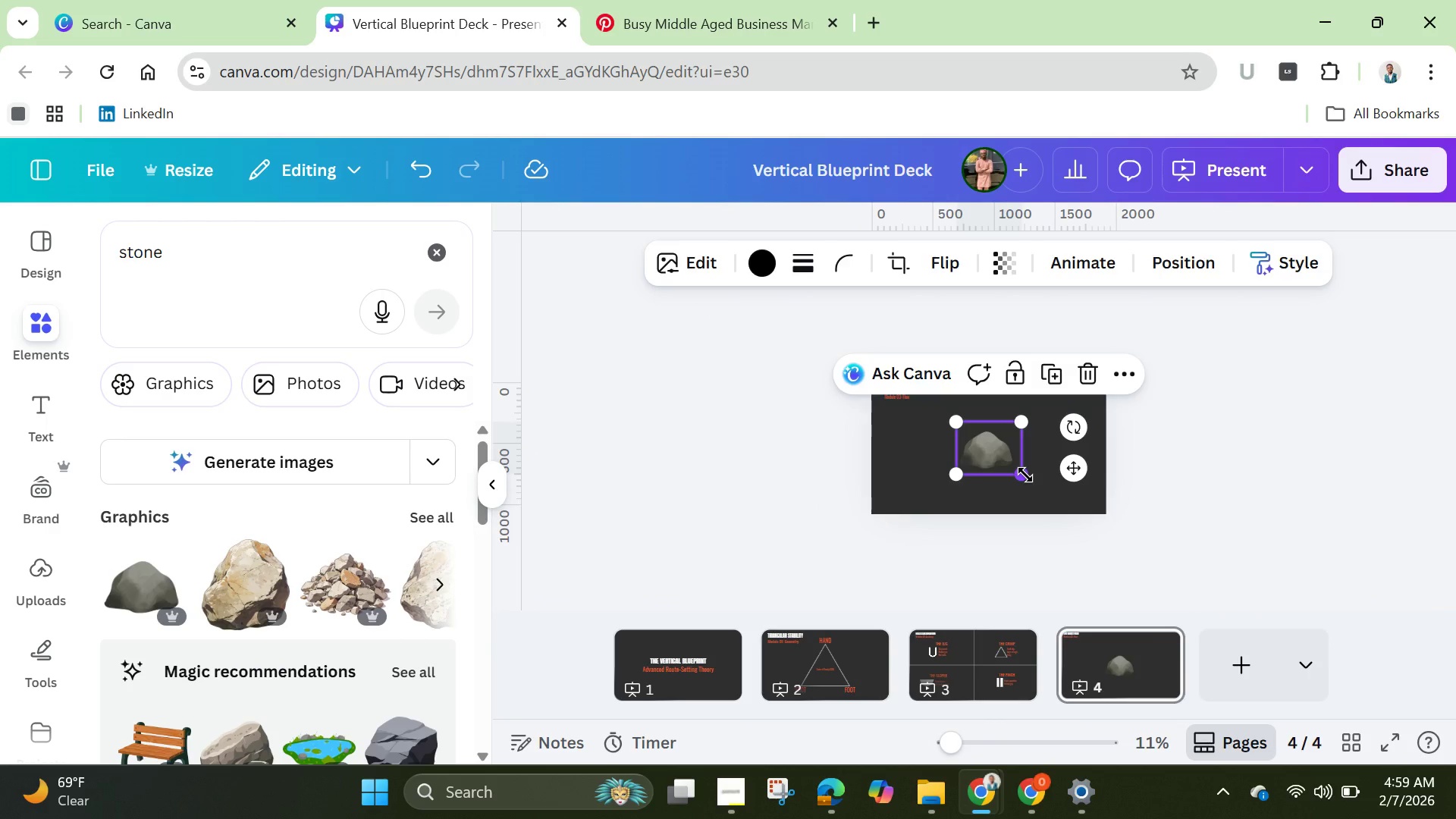 
left_click_drag(start_coordinate=[1025, 475], to_coordinate=[974, 459])
 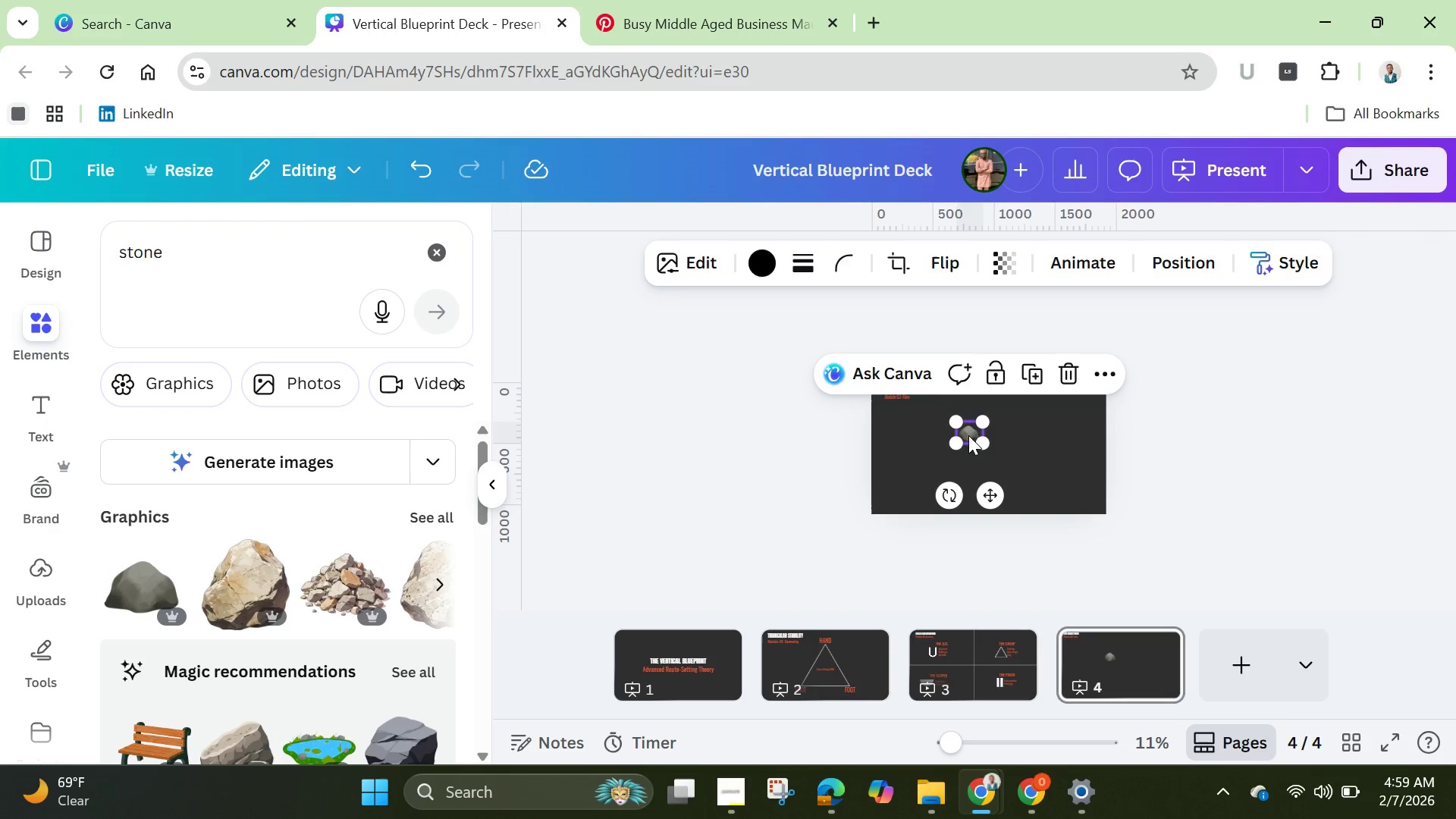 
left_click_drag(start_coordinate=[968, 435], to_coordinate=[912, 454])
 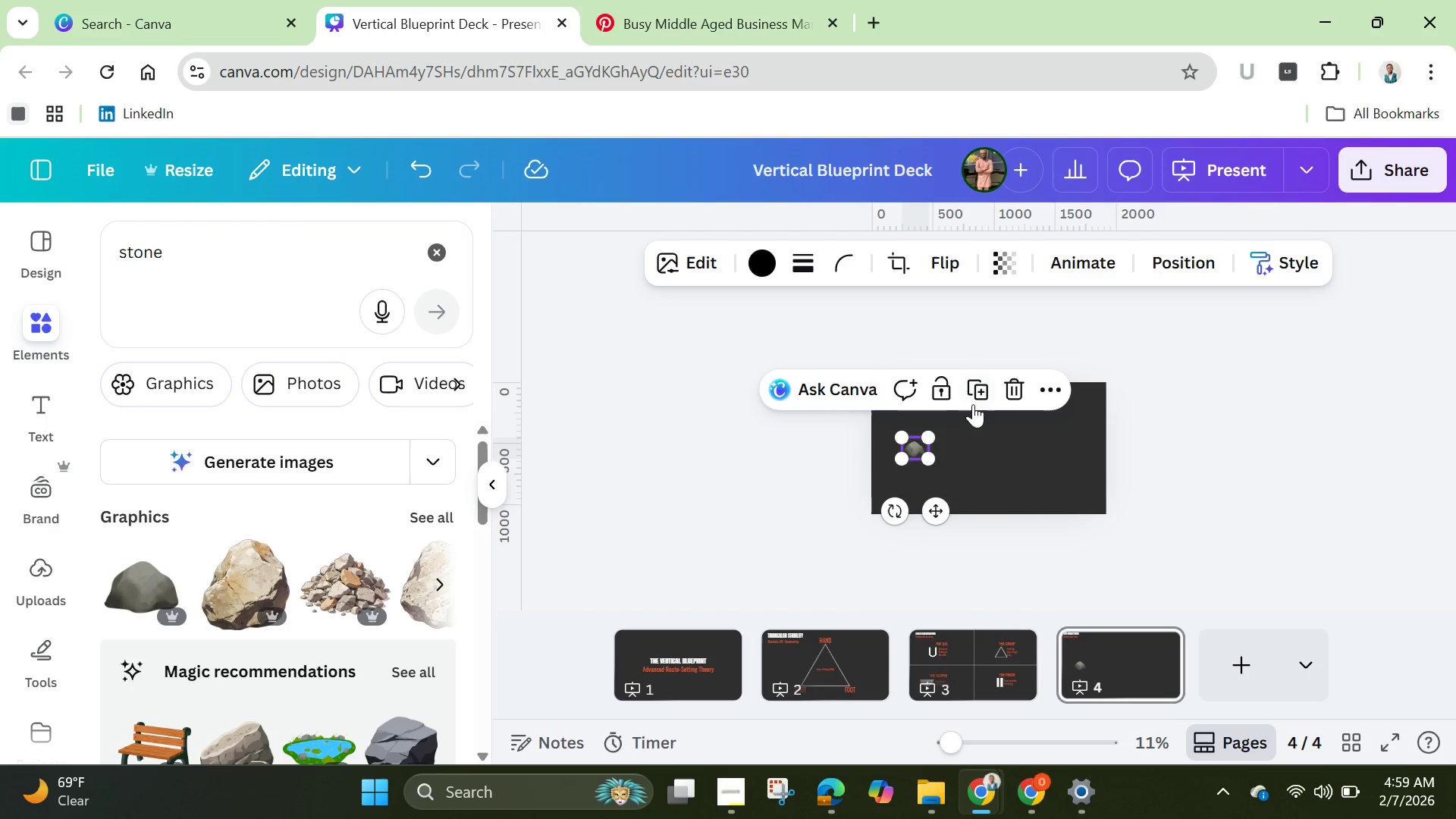 
left_click([975, 391])
 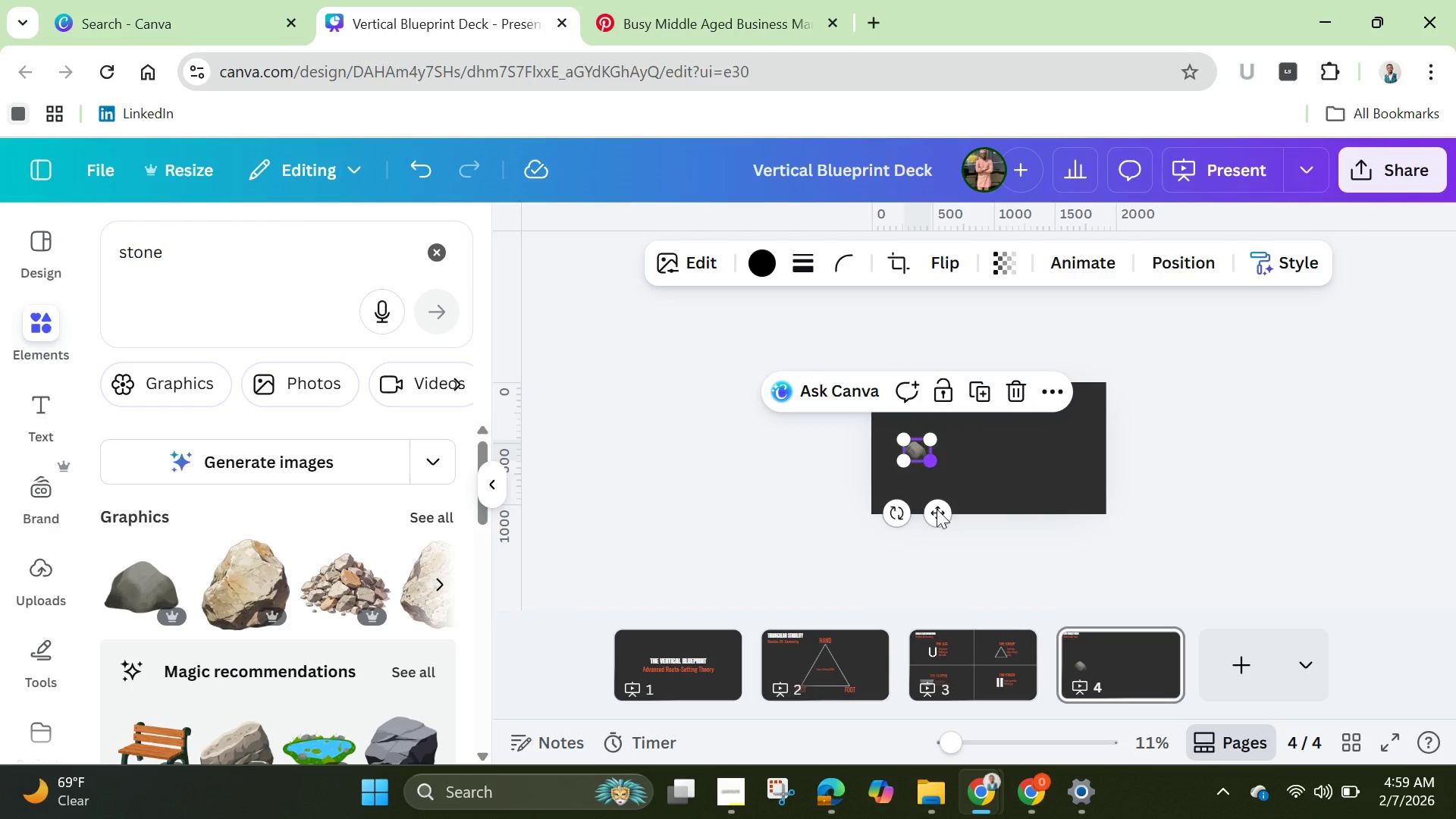 
left_click_drag(start_coordinate=[939, 519], to_coordinate=[962, 523])
 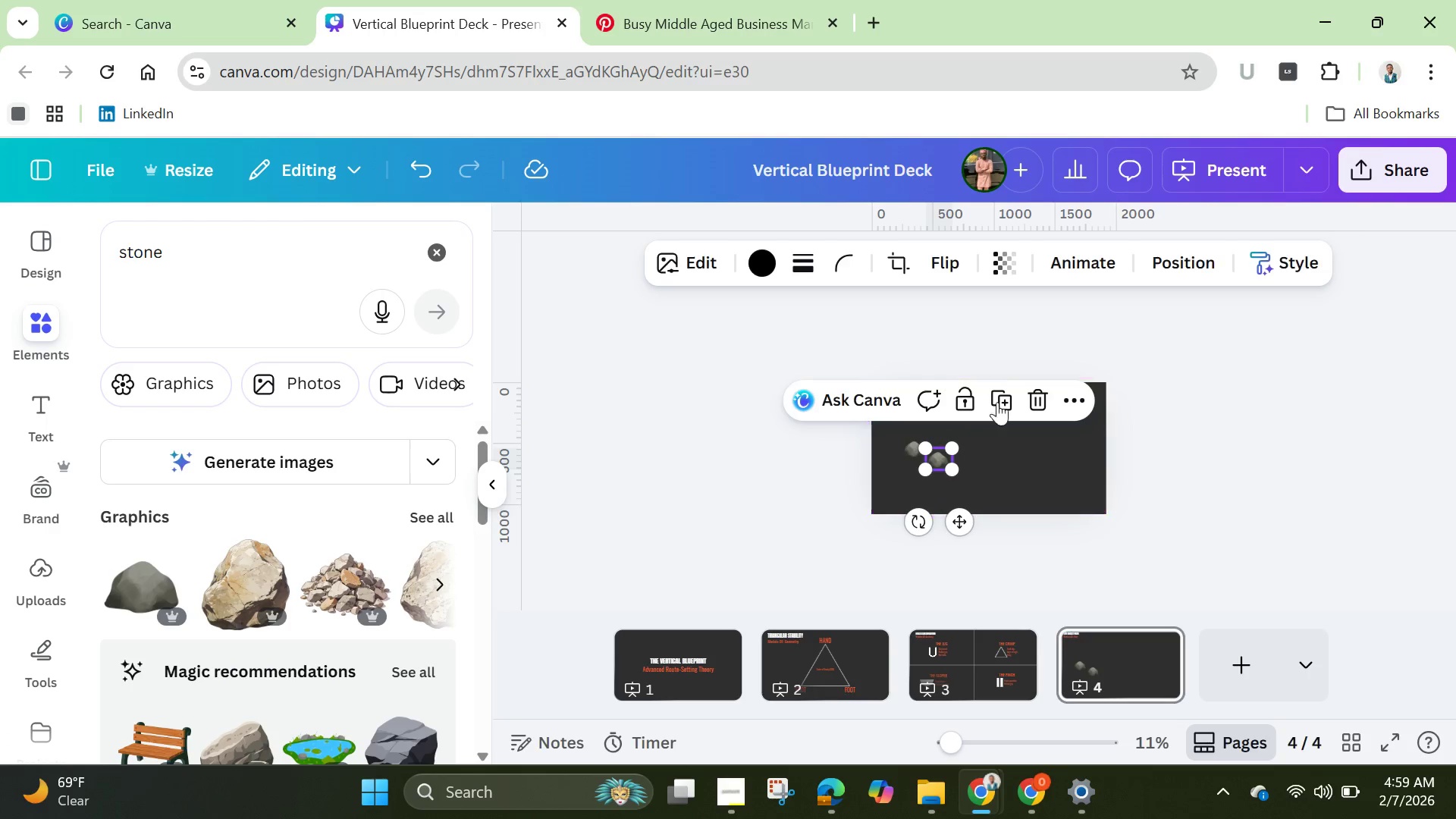 
left_click([1006, 392])
 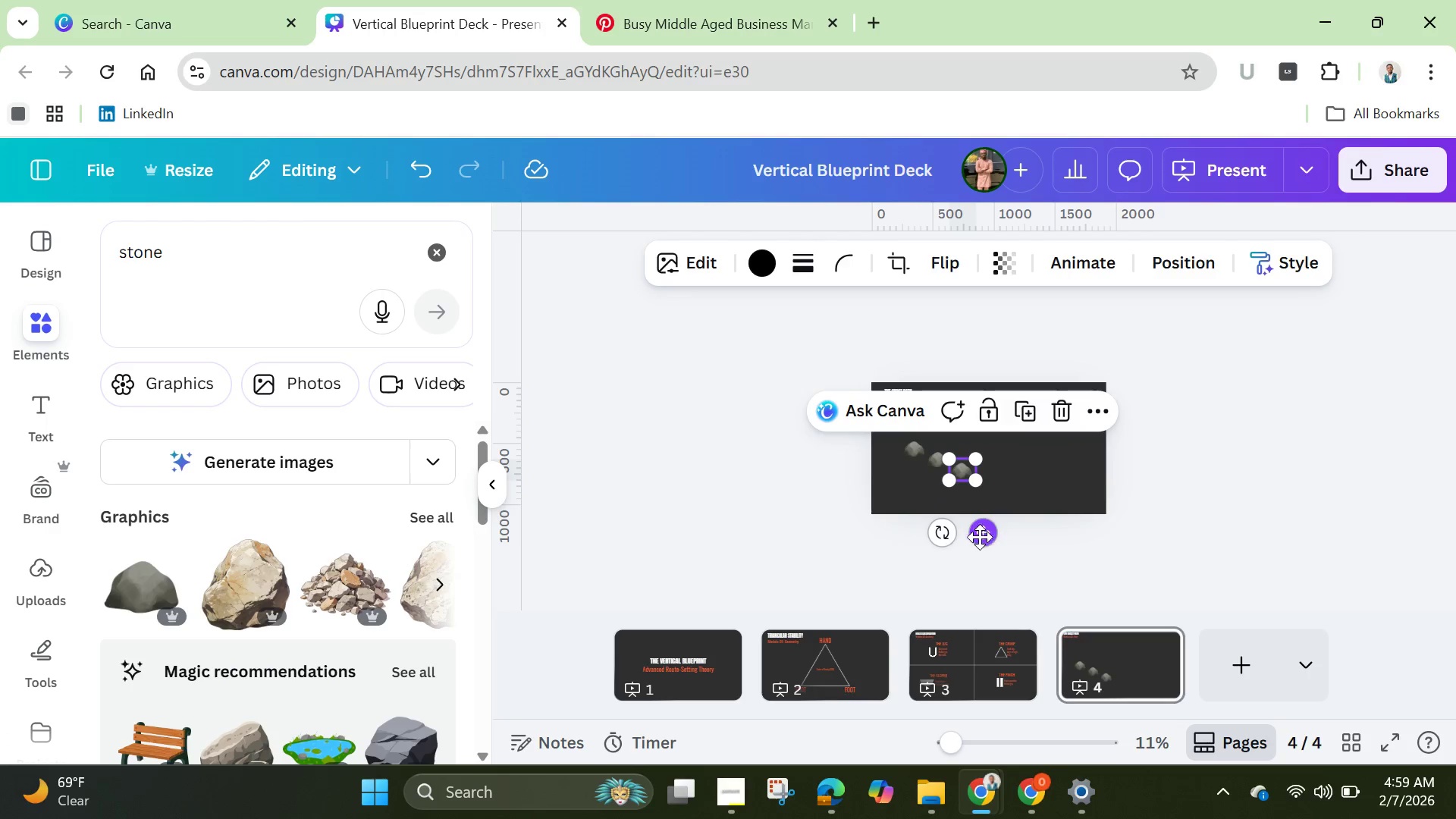 
left_click_drag(start_coordinate=[980, 533], to_coordinate=[977, 509])
 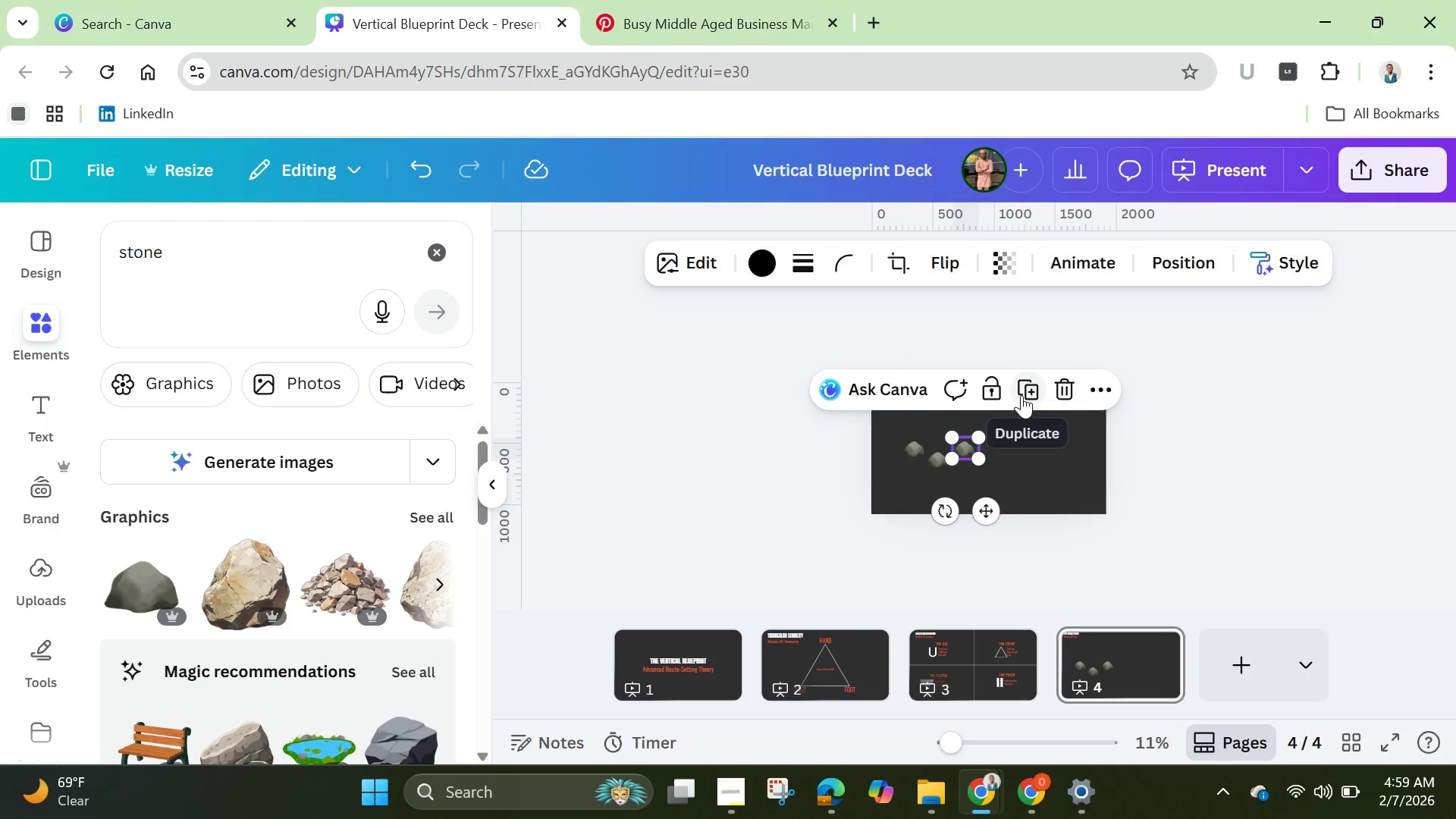 
left_click([1021, 392])
 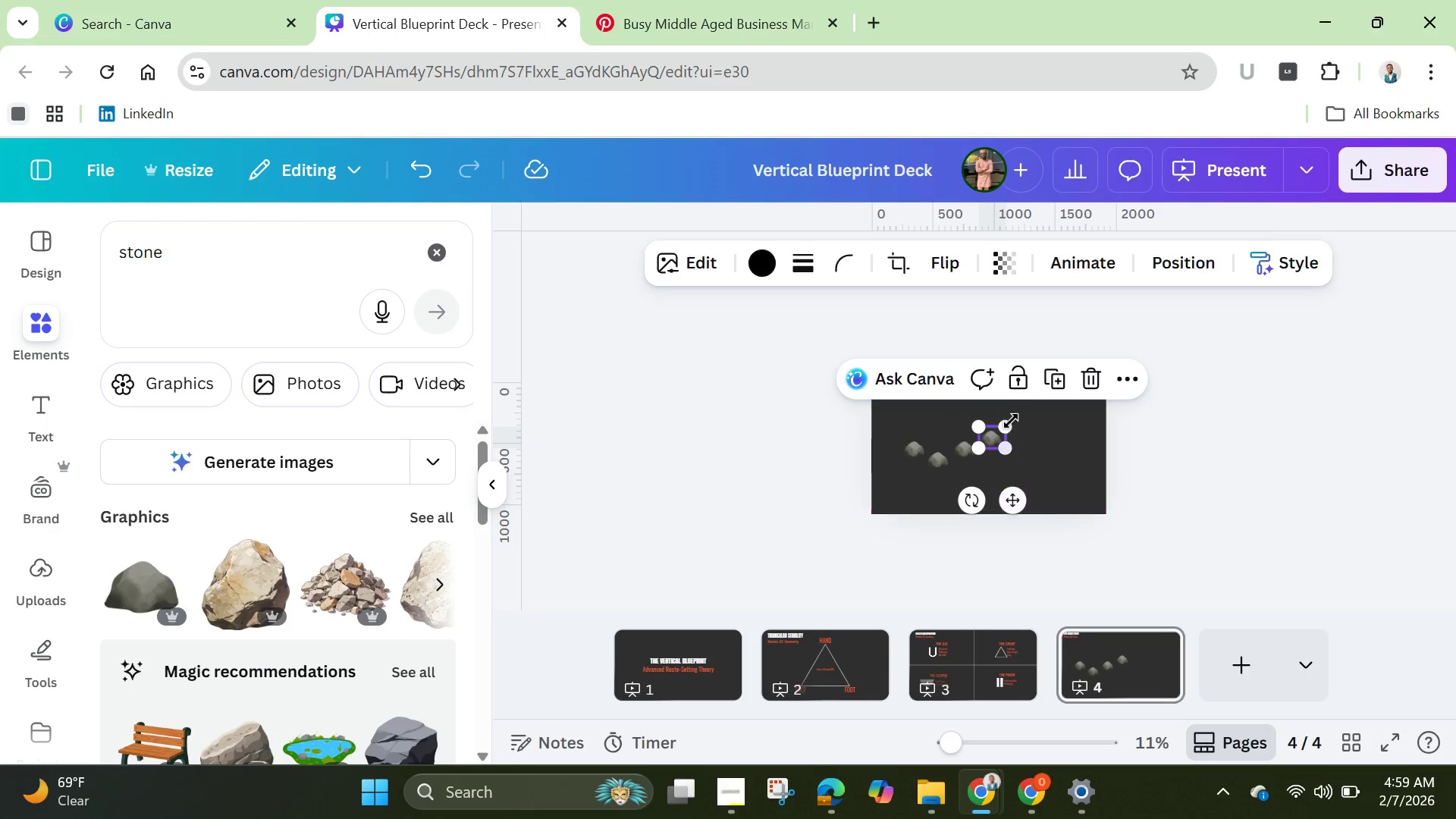 
left_click([1057, 376])
 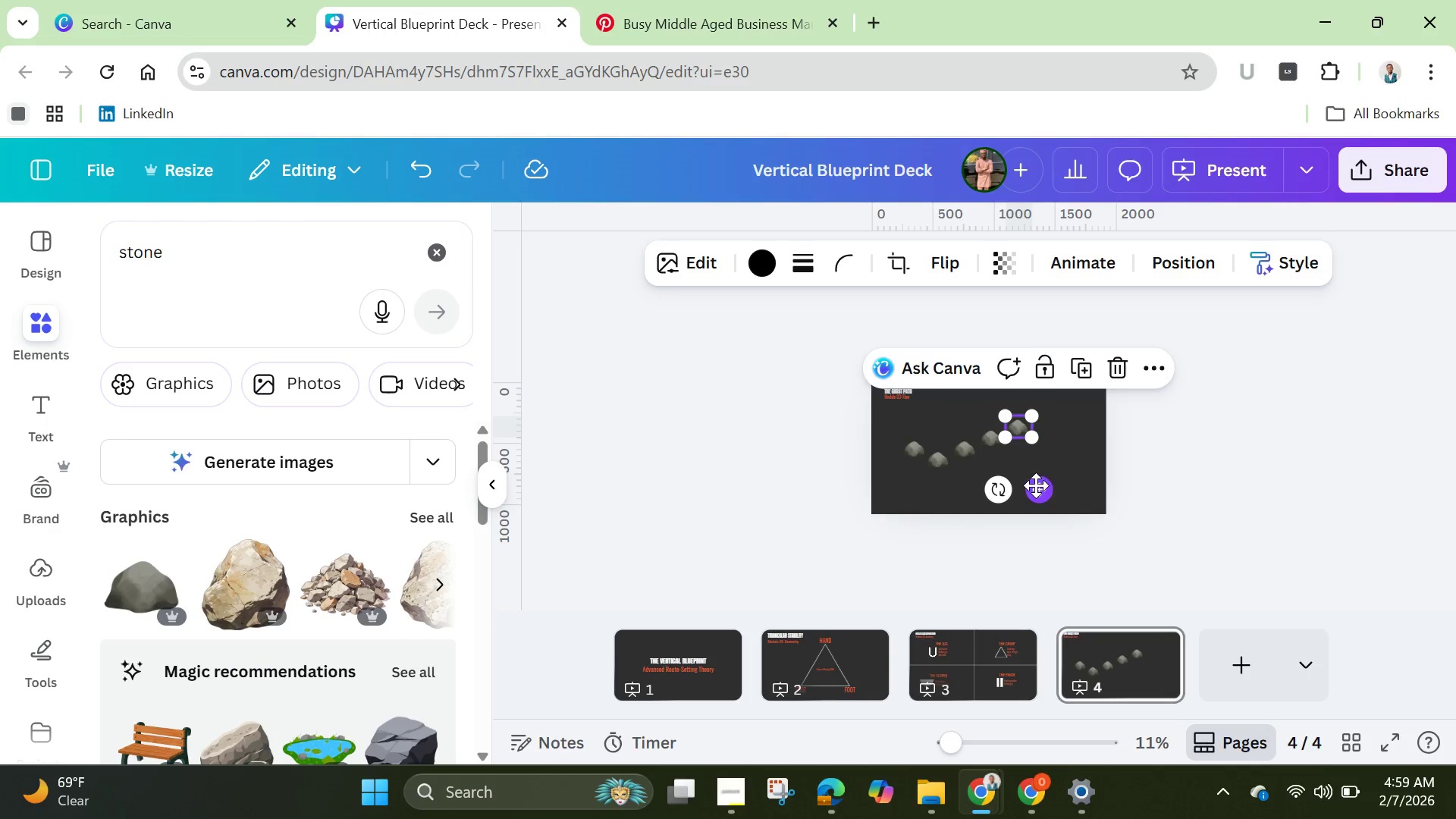 
left_click_drag(start_coordinate=[1035, 485], to_coordinate=[1032, 504])
 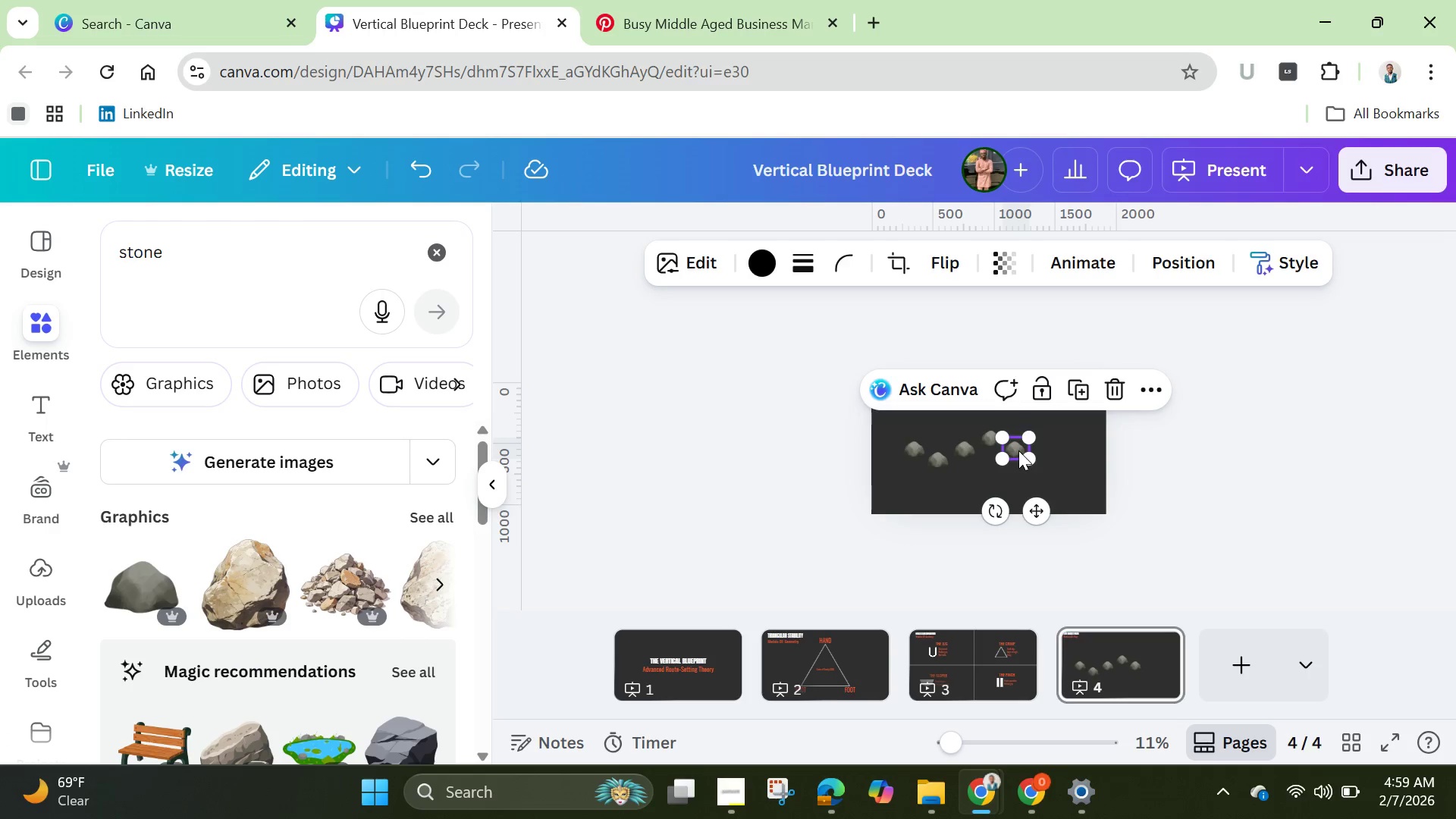 
left_click([1080, 387])
 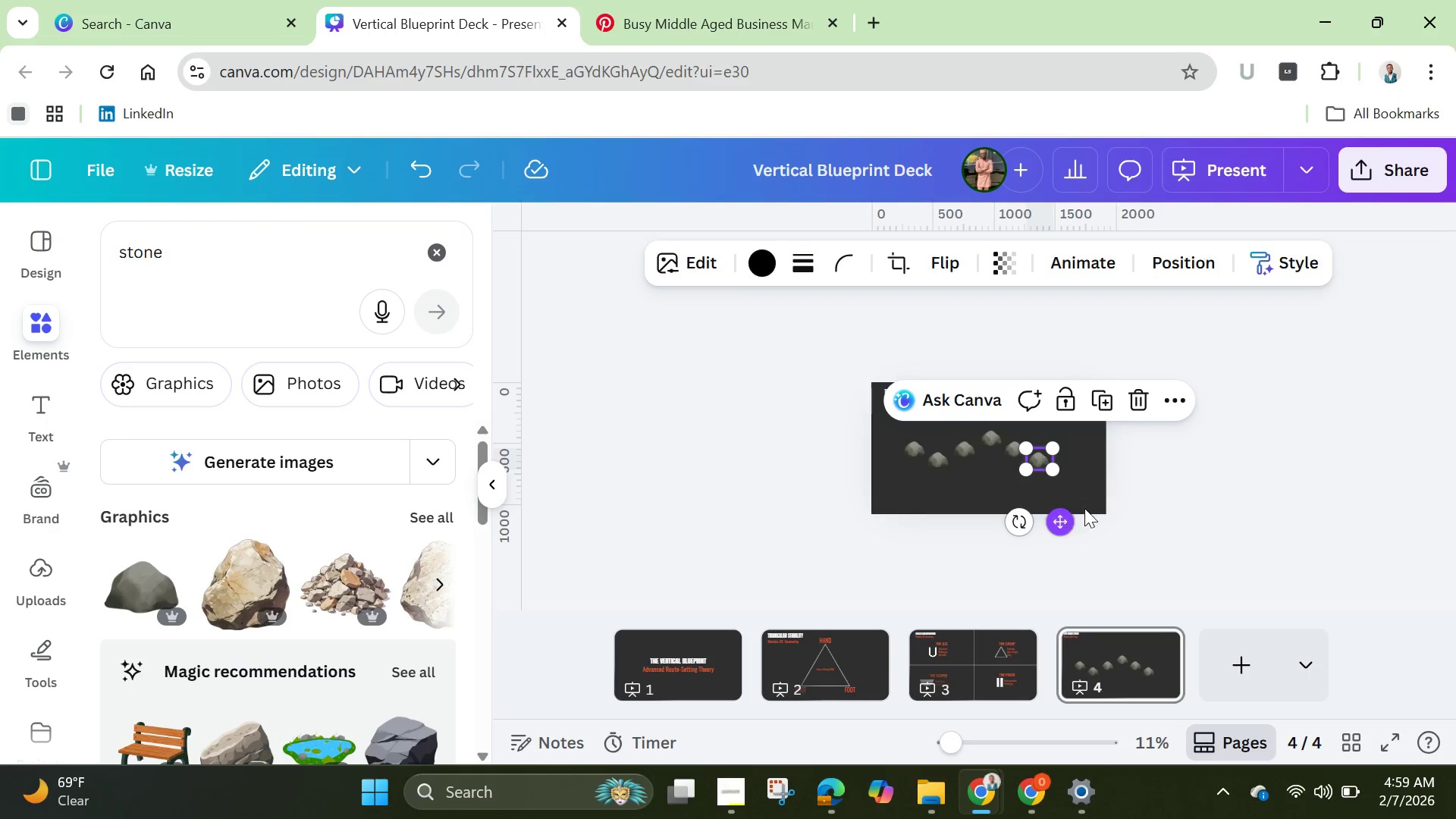 
left_click([1164, 461])
 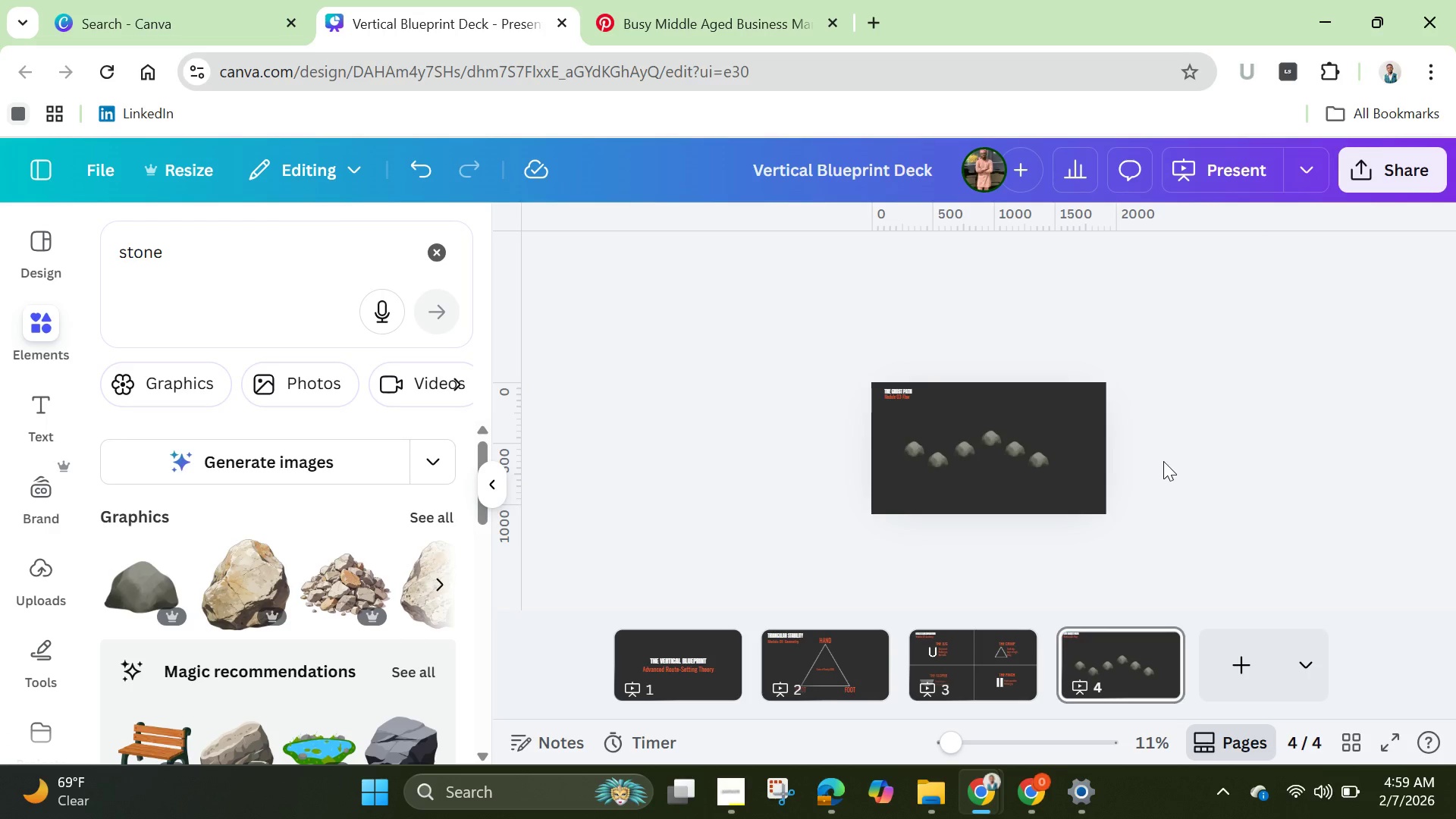 
wait(21.97)
 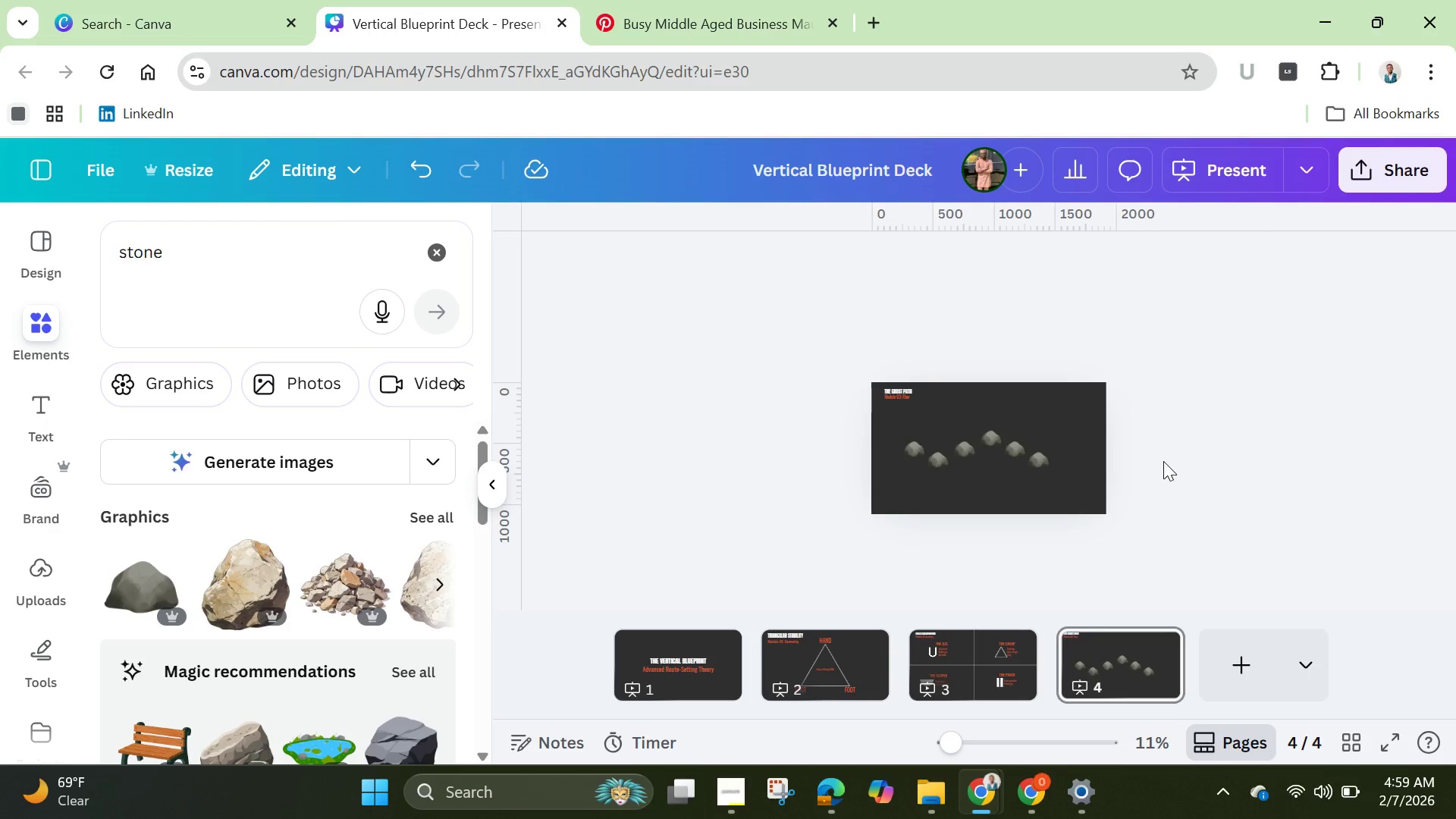 
left_click_drag(start_coordinate=[953, 745], to_coordinate=[990, 758])
 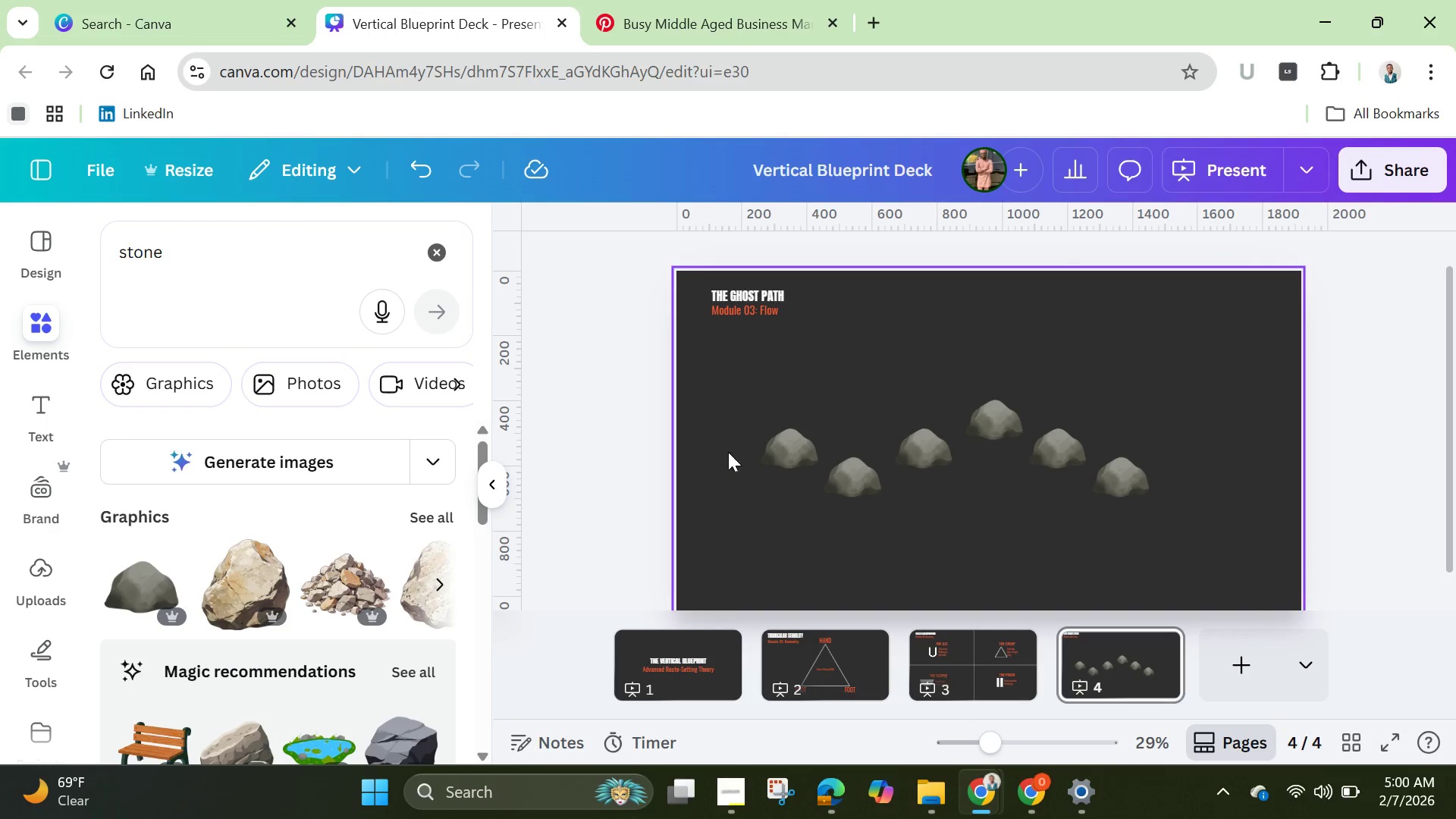 
left_click_drag(start_coordinate=[714, 443], to_coordinate=[1190, 532])
 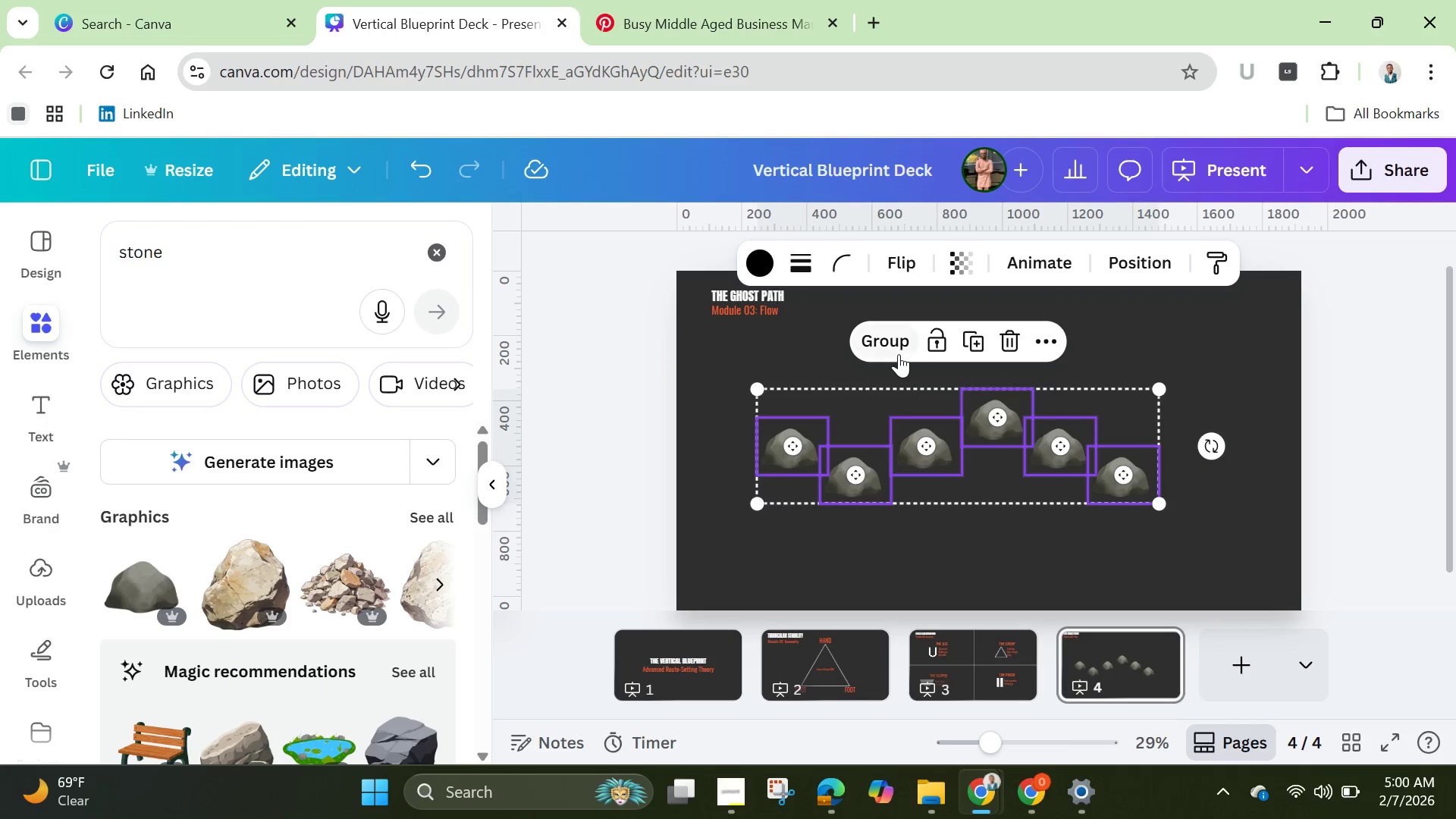 
left_click([886, 346])
 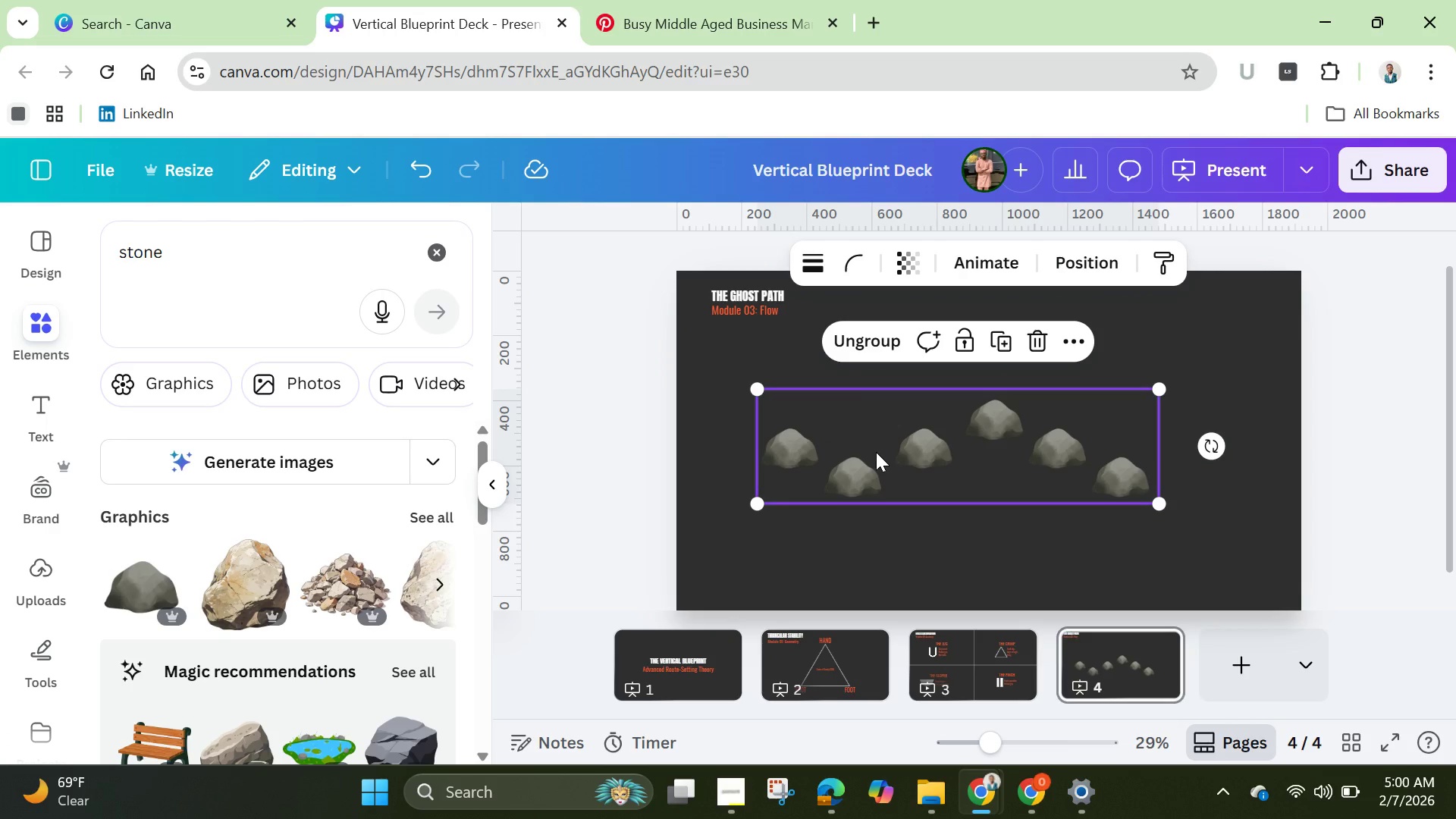 
wait(8.53)
 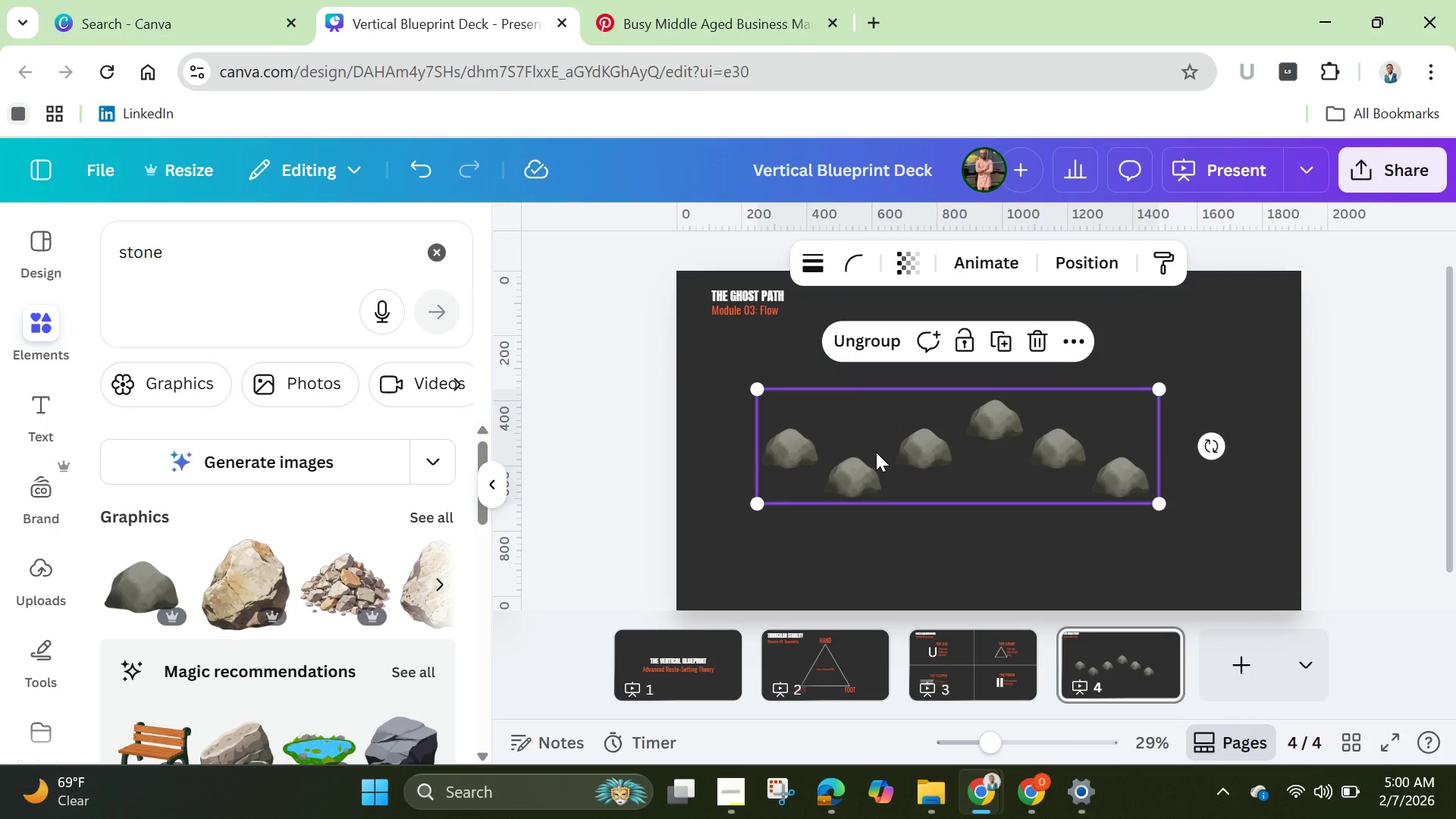 
left_click([437, 257])
 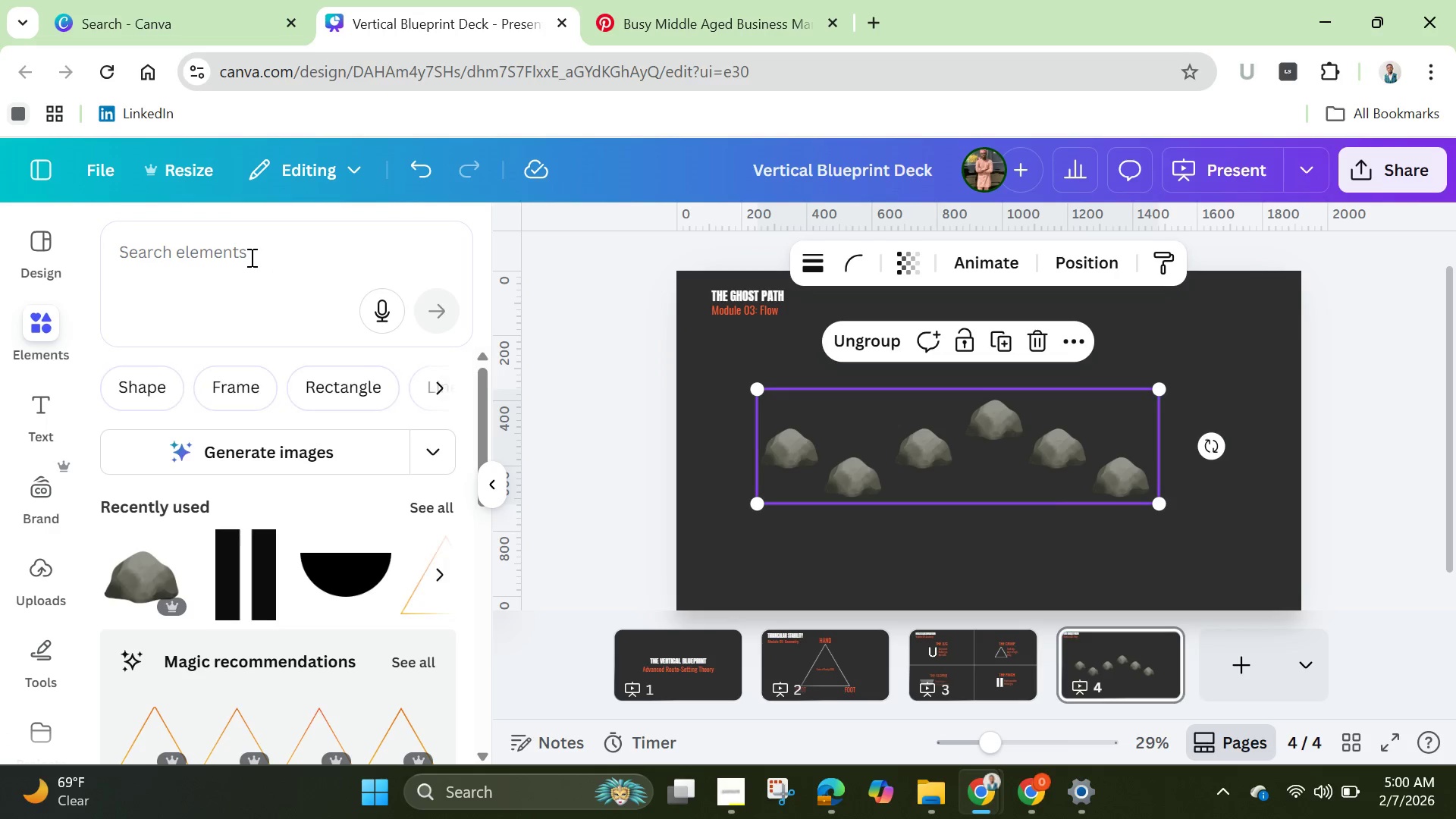 
left_click([250, 257])
 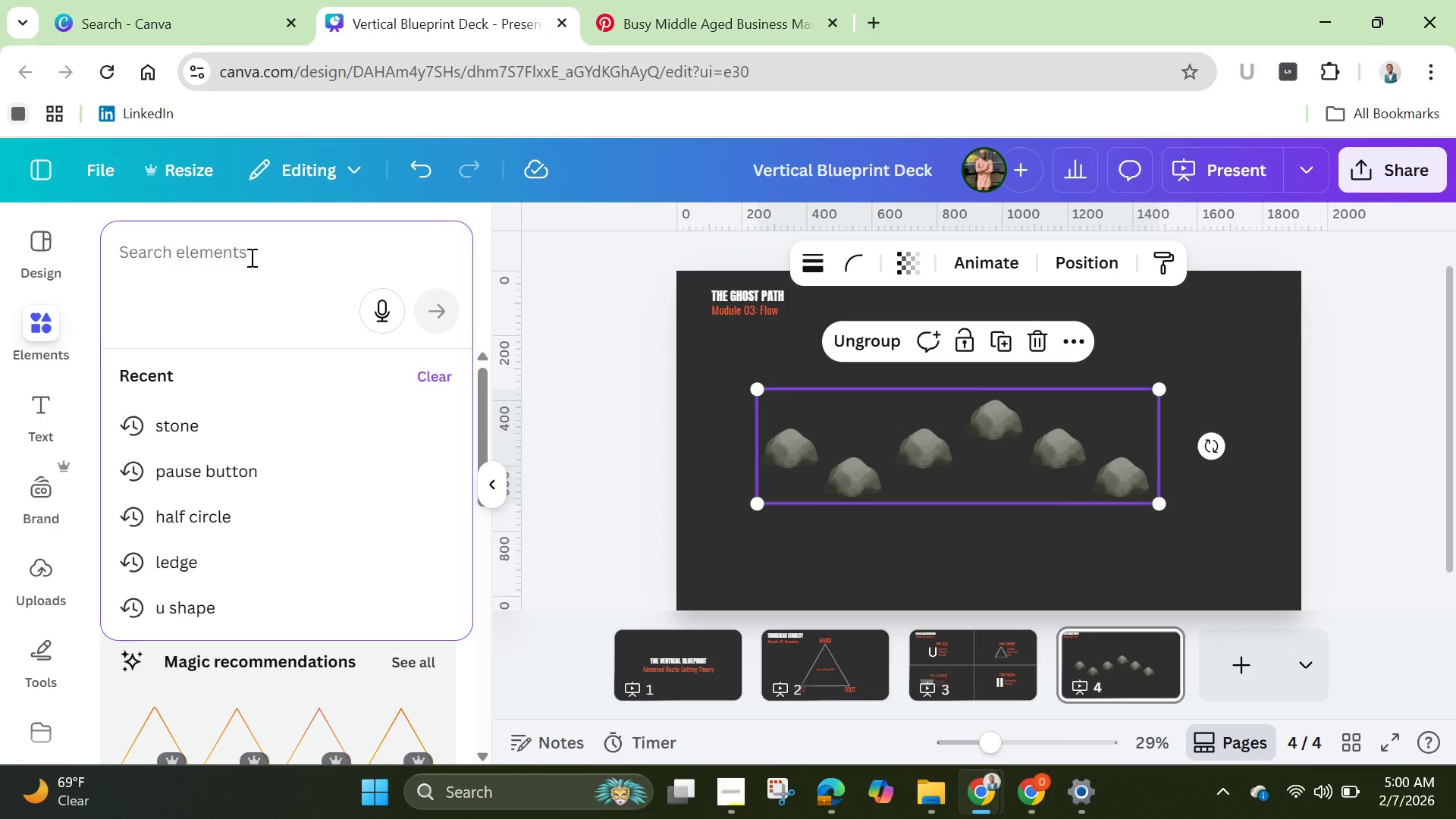 
type(dash arrow)
 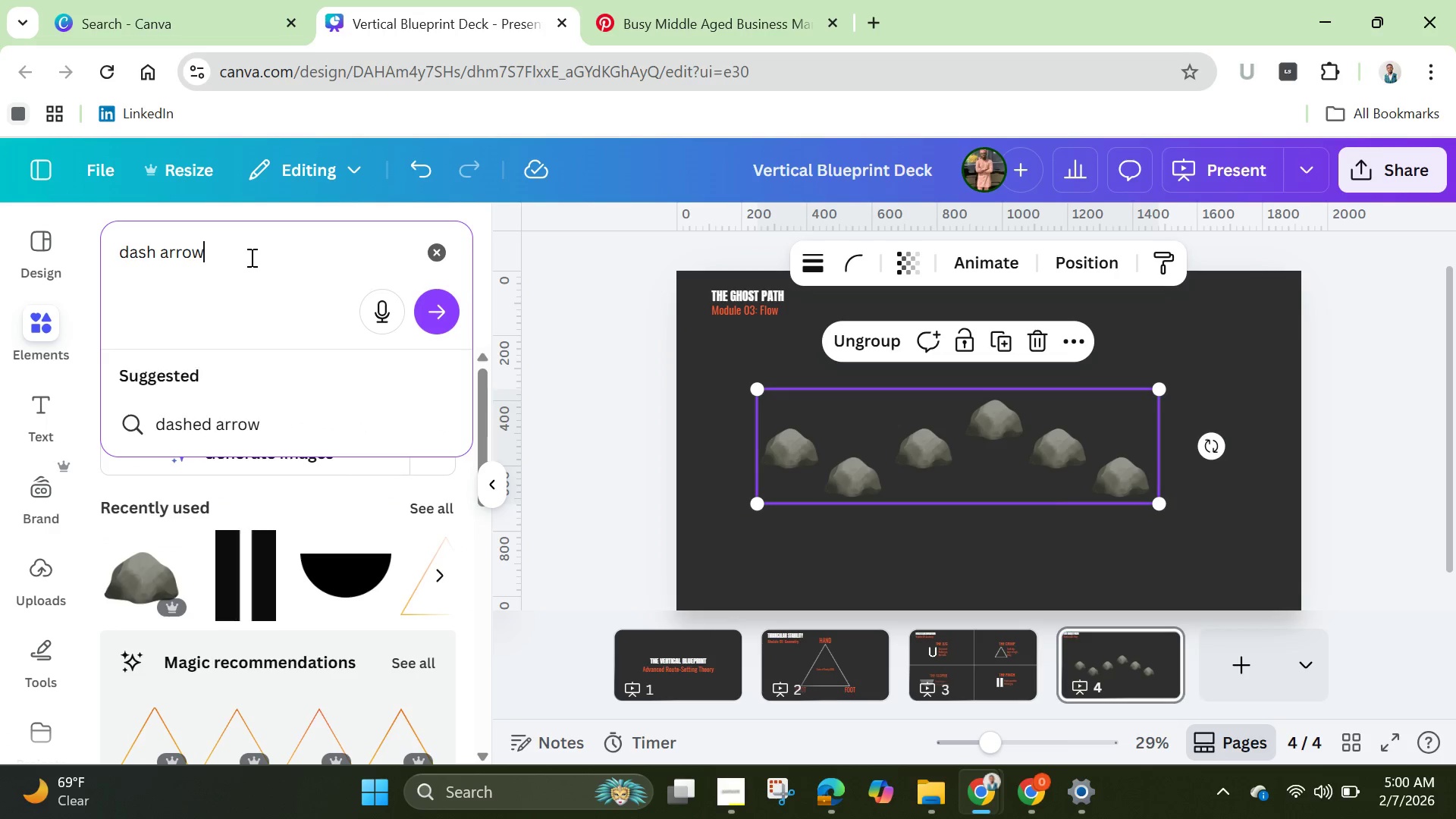 
key(Enter)
 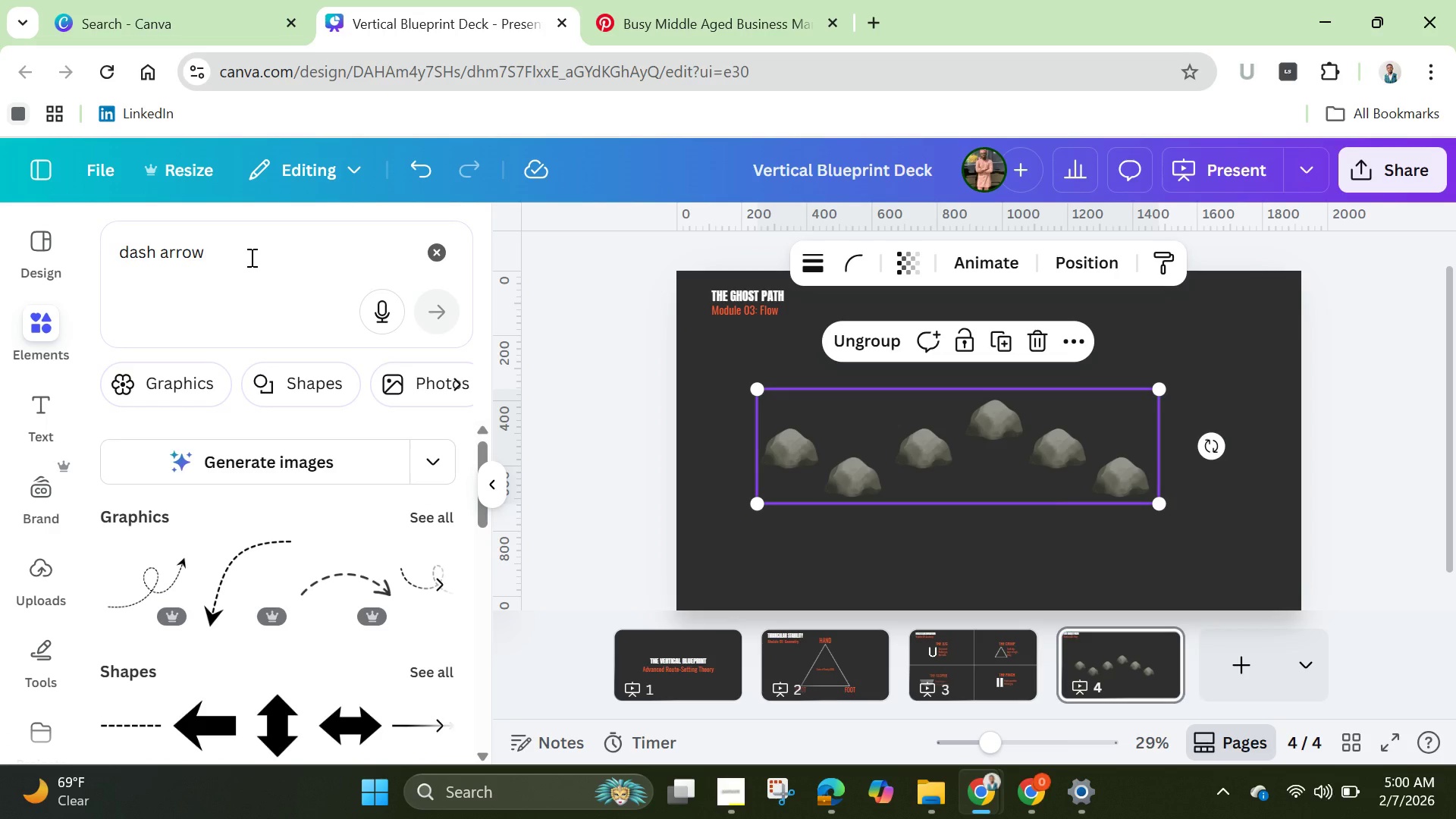 
wait(16.34)
 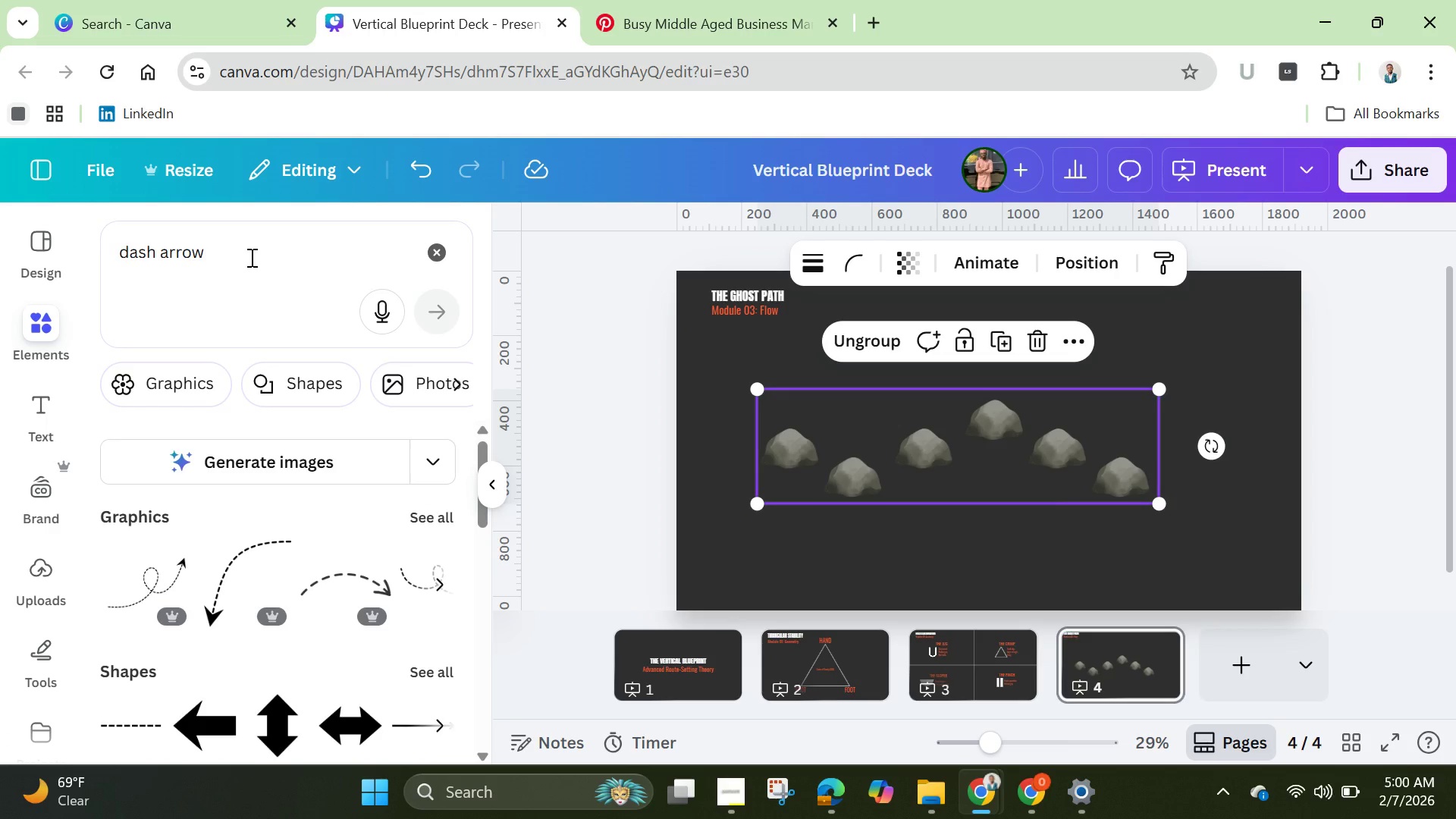 
left_click([357, 583])
 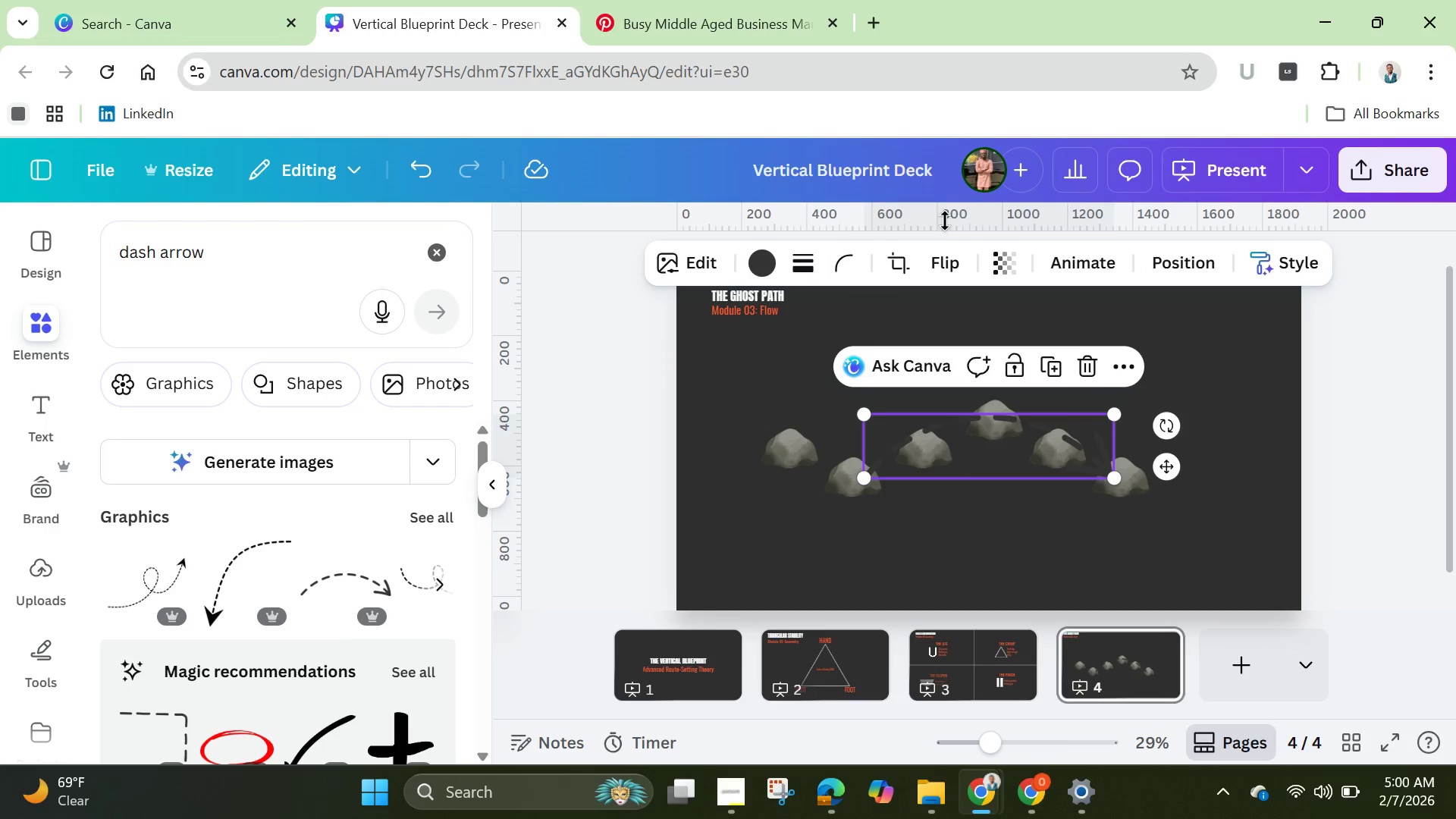 
left_click([768, 269])
 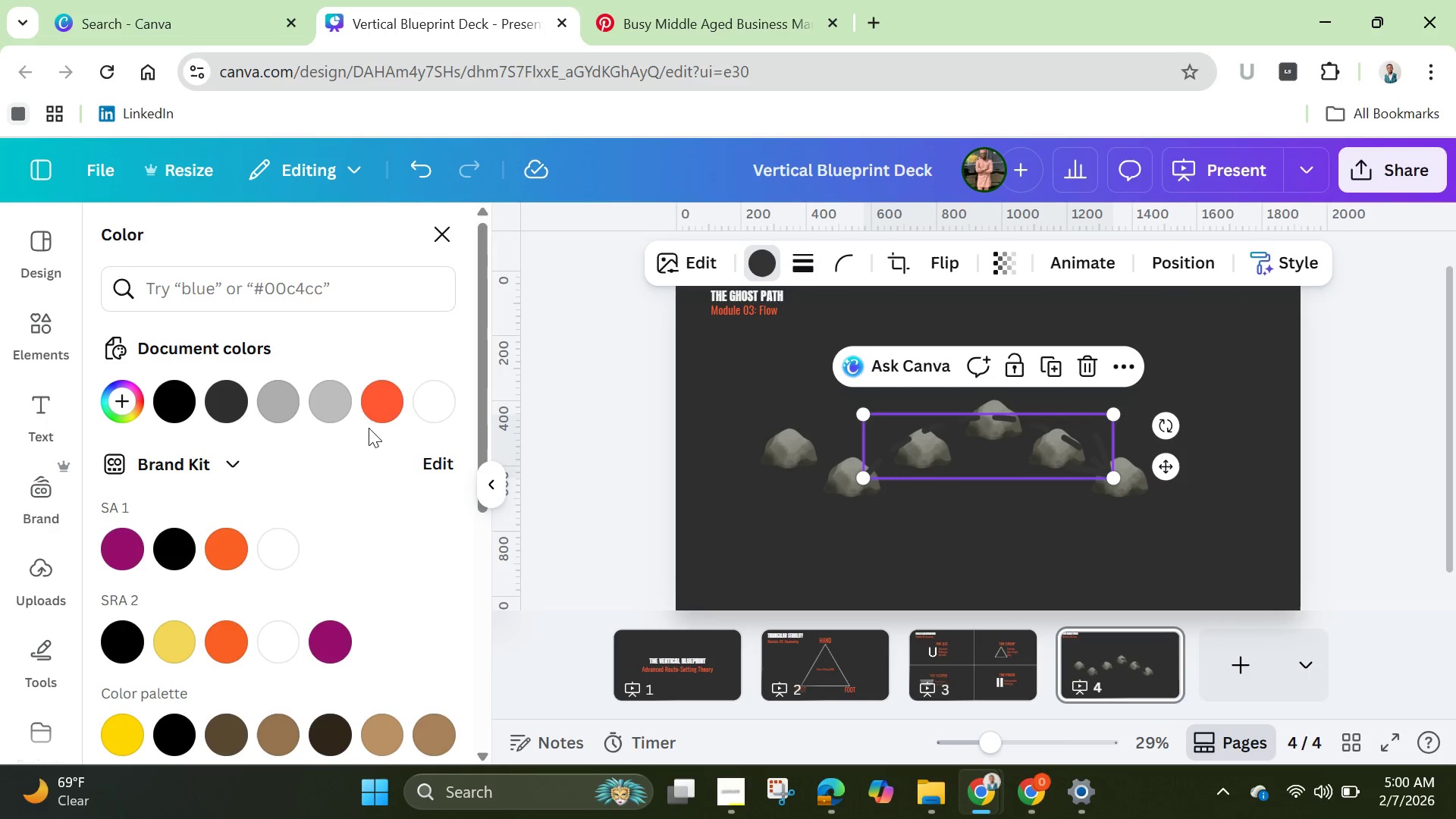 
left_click([378, 413])
 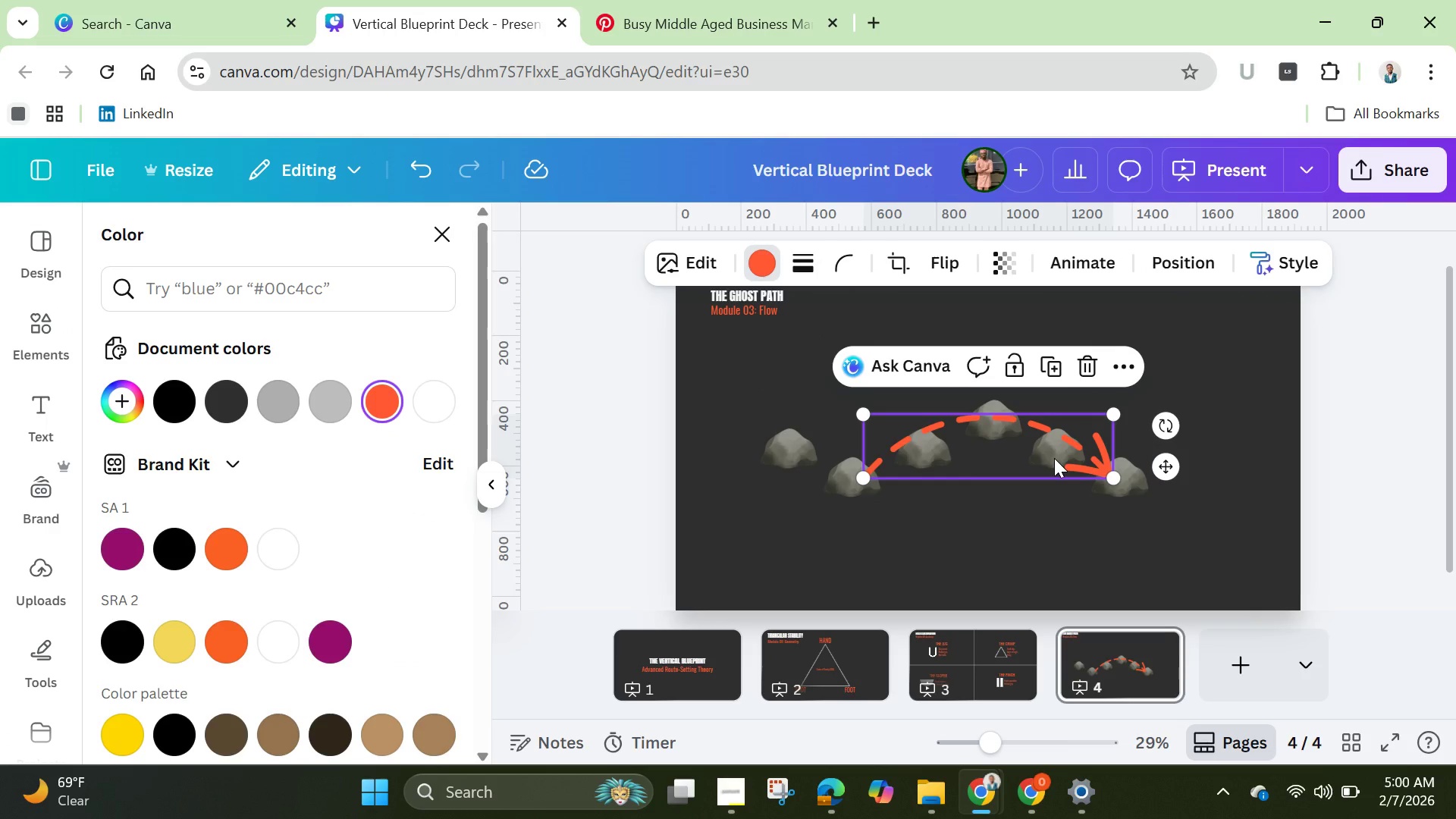 
wait(19.16)
 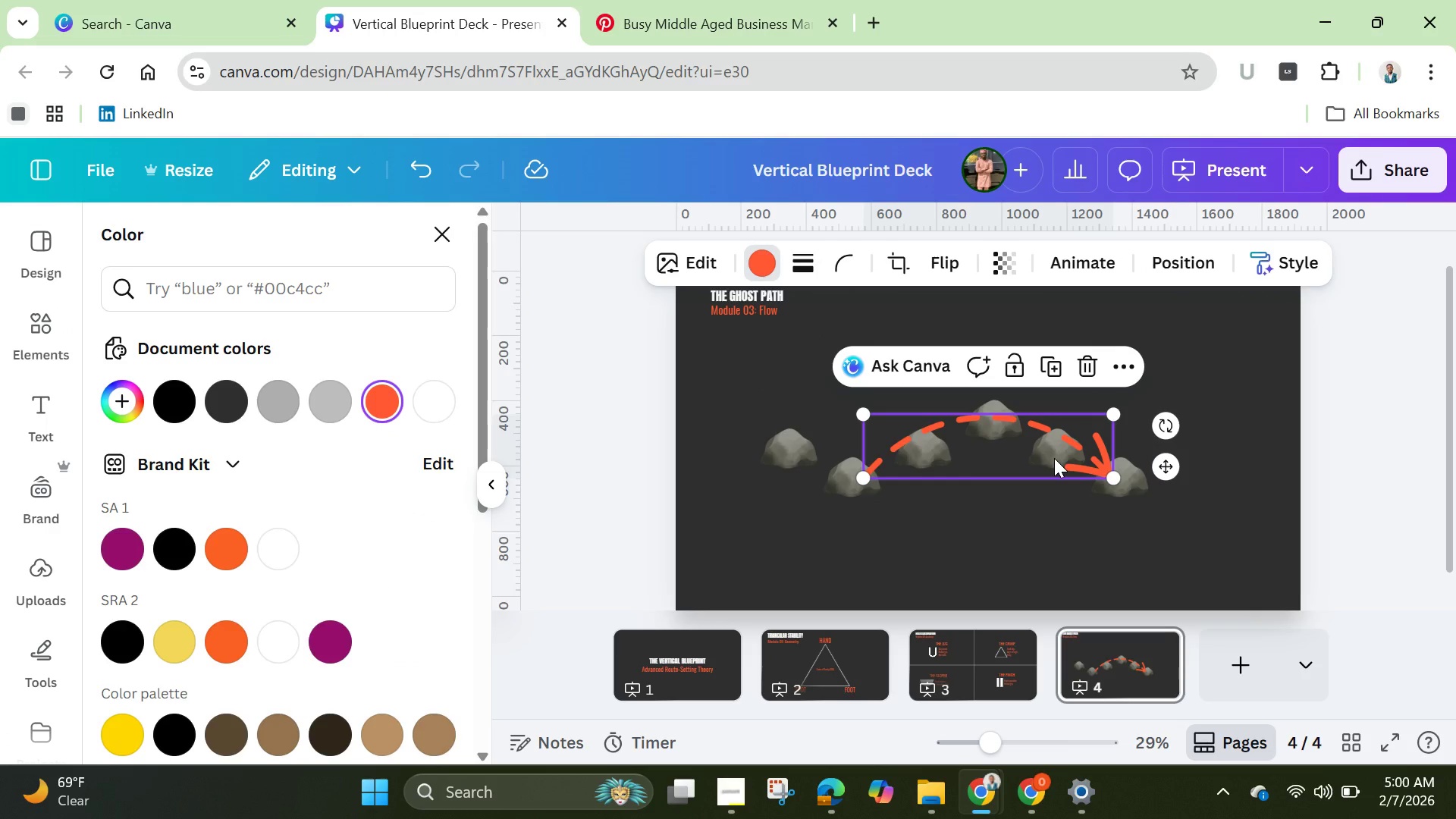 
left_click_drag(start_coordinate=[955, 462], to_coordinate=[861, 410])
 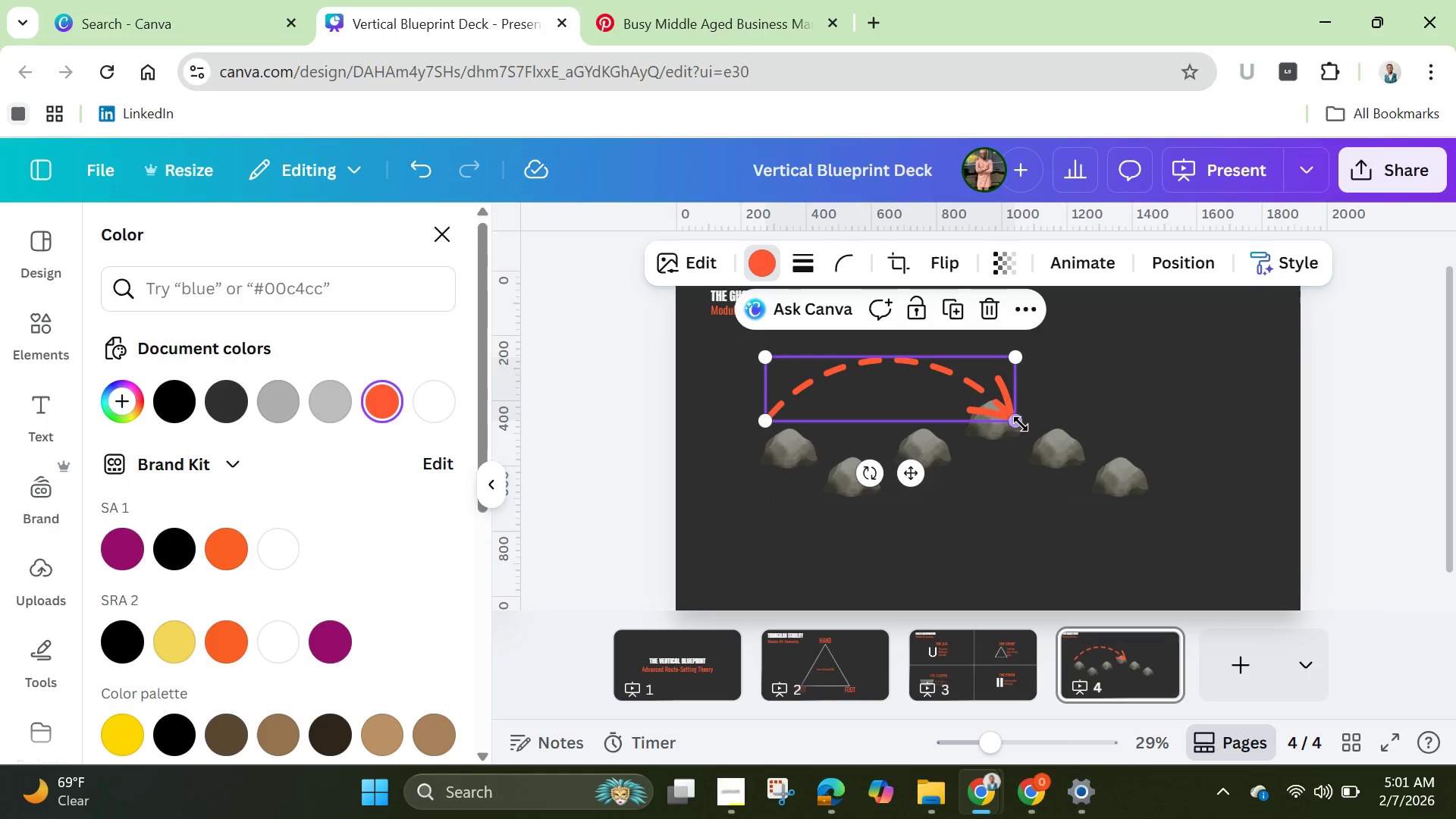 
left_click_drag(start_coordinate=[1016, 421], to_coordinate=[817, 406])
 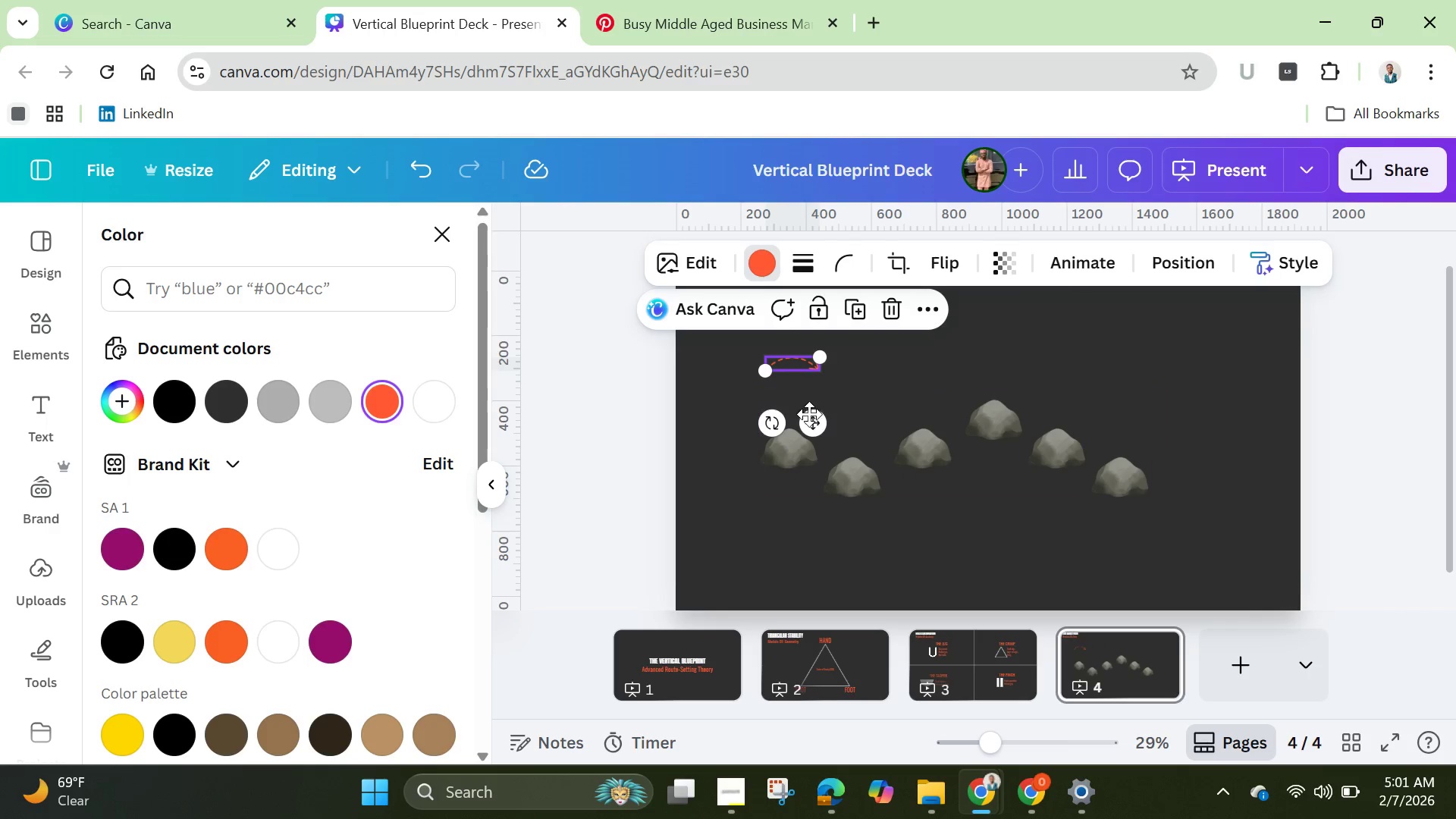 
left_click_drag(start_coordinate=[809, 415], to_coordinate=[843, 475])
 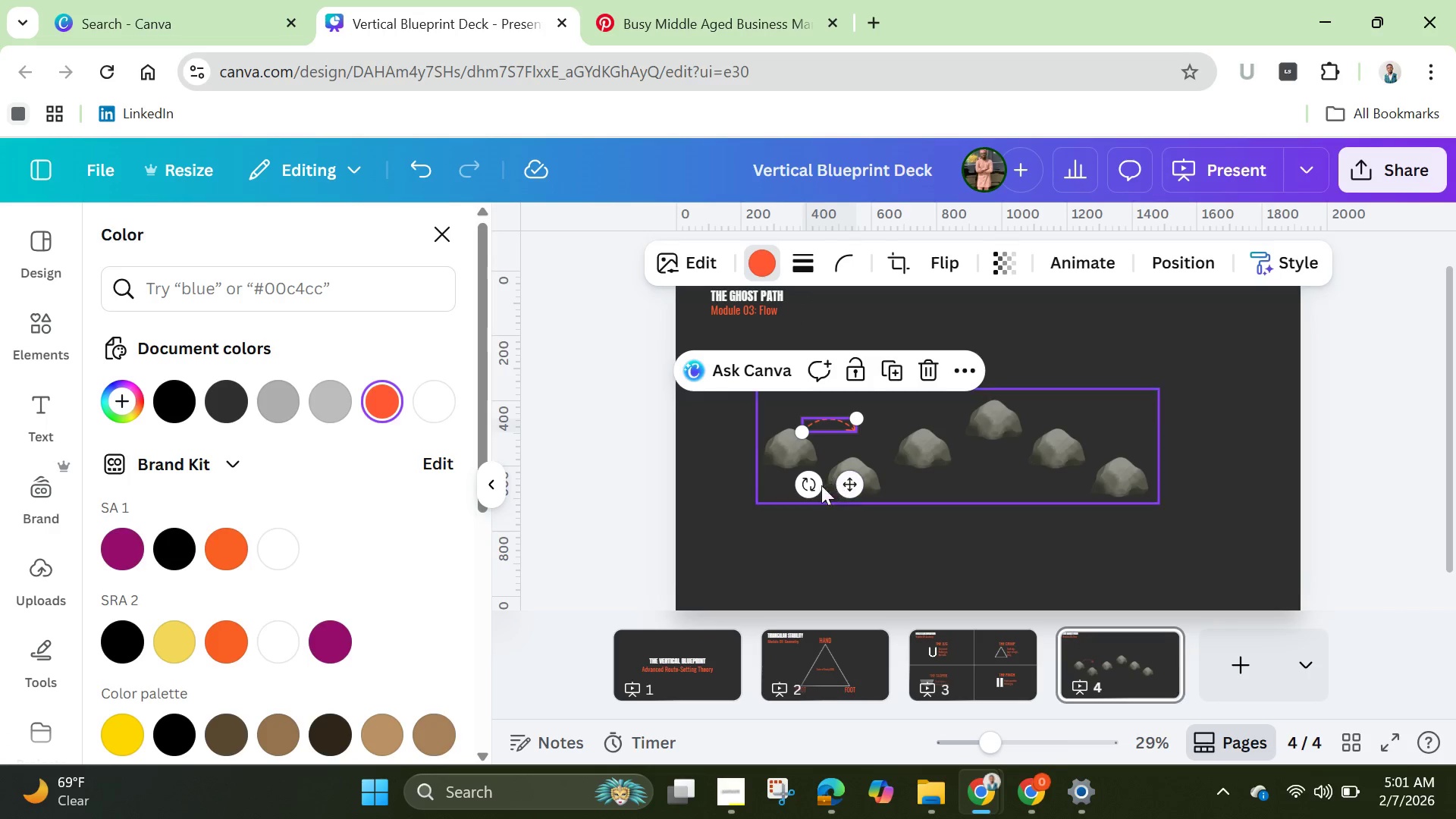 
left_click_drag(start_coordinate=[807, 485], to_coordinate=[773, 464])
 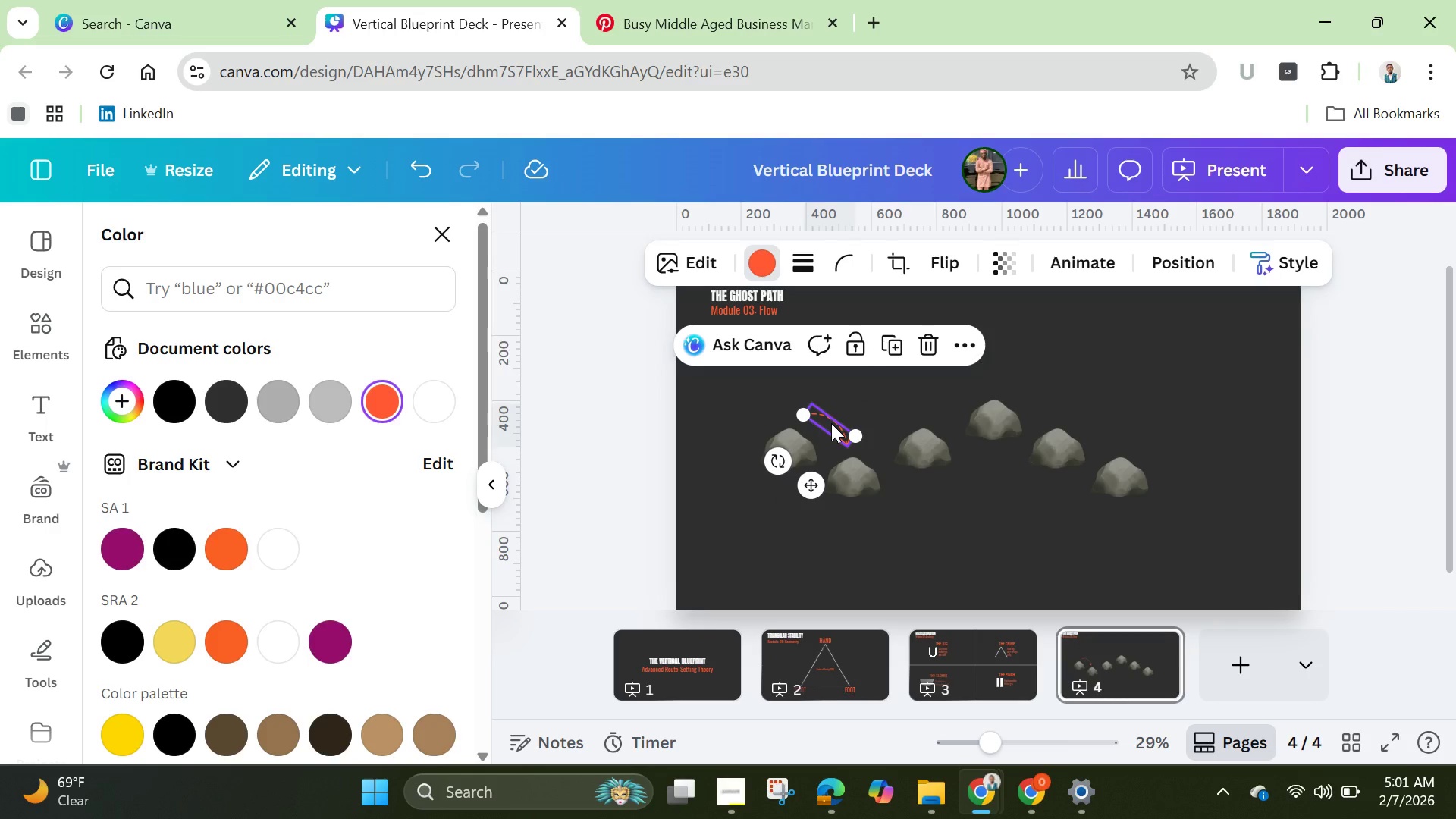 
left_click_drag(start_coordinate=[831, 423], to_coordinate=[827, 434])
 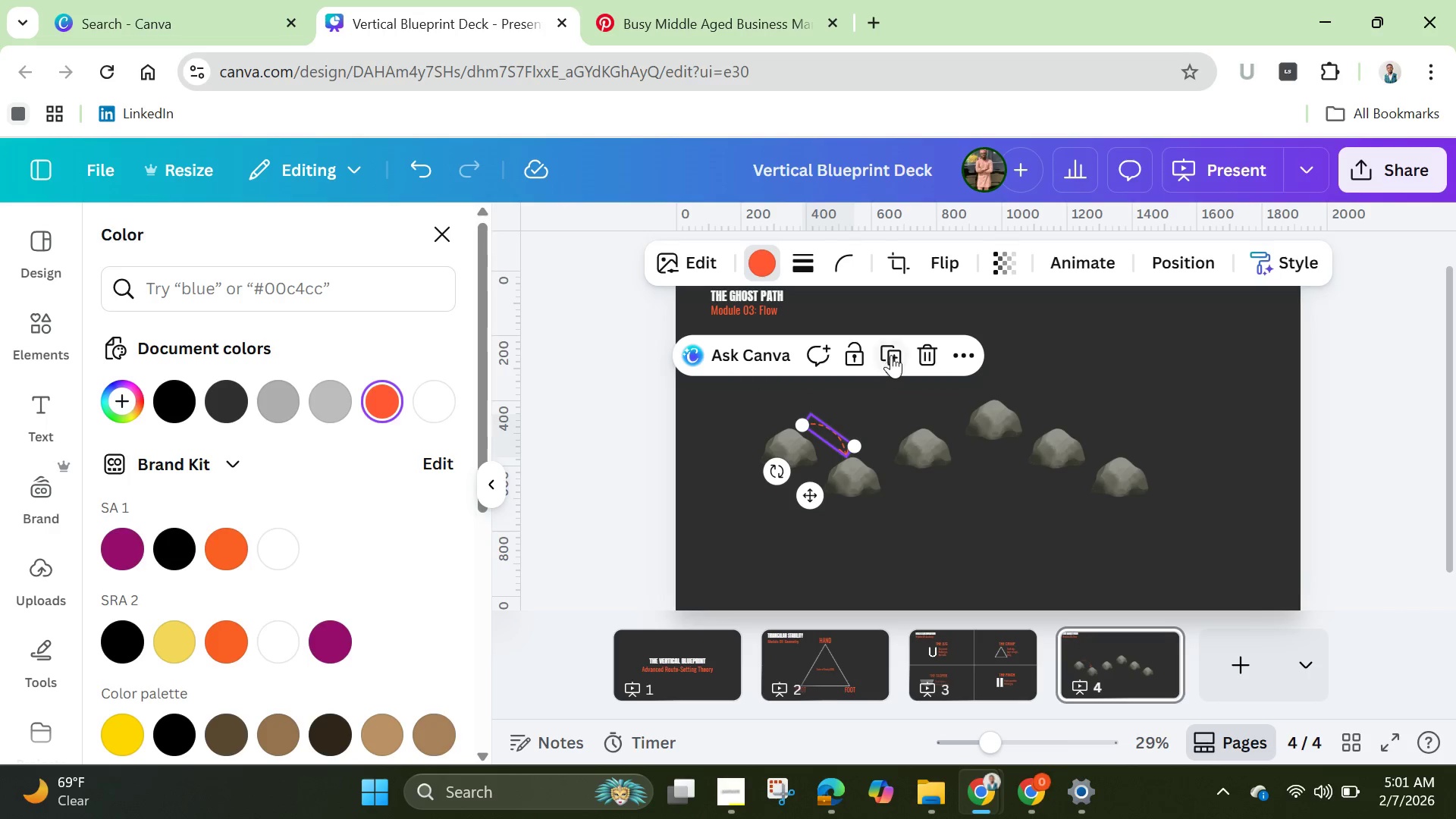 
left_click([892, 353])
 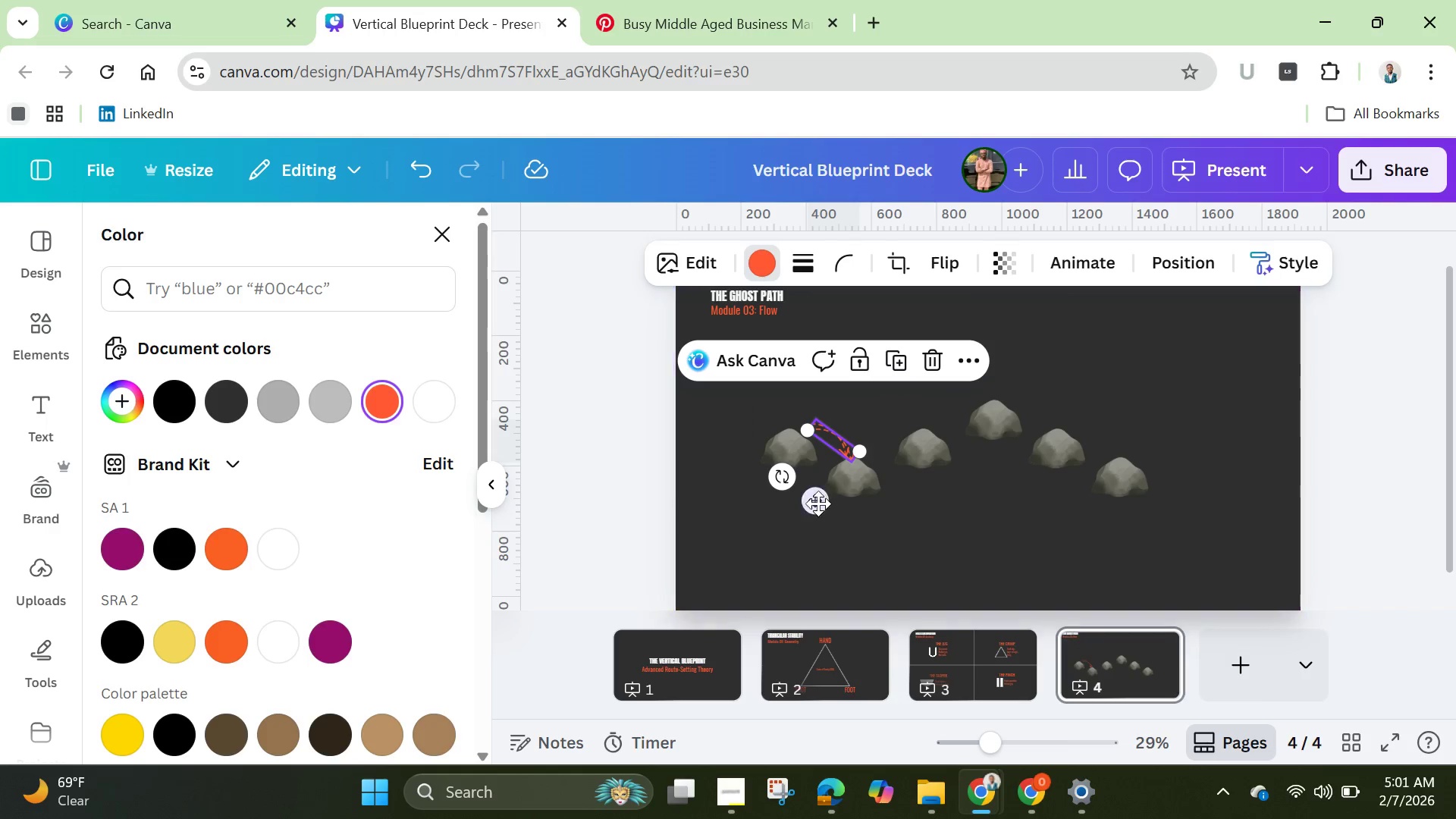 
left_click_drag(start_coordinate=[817, 500], to_coordinate=[886, 498])
 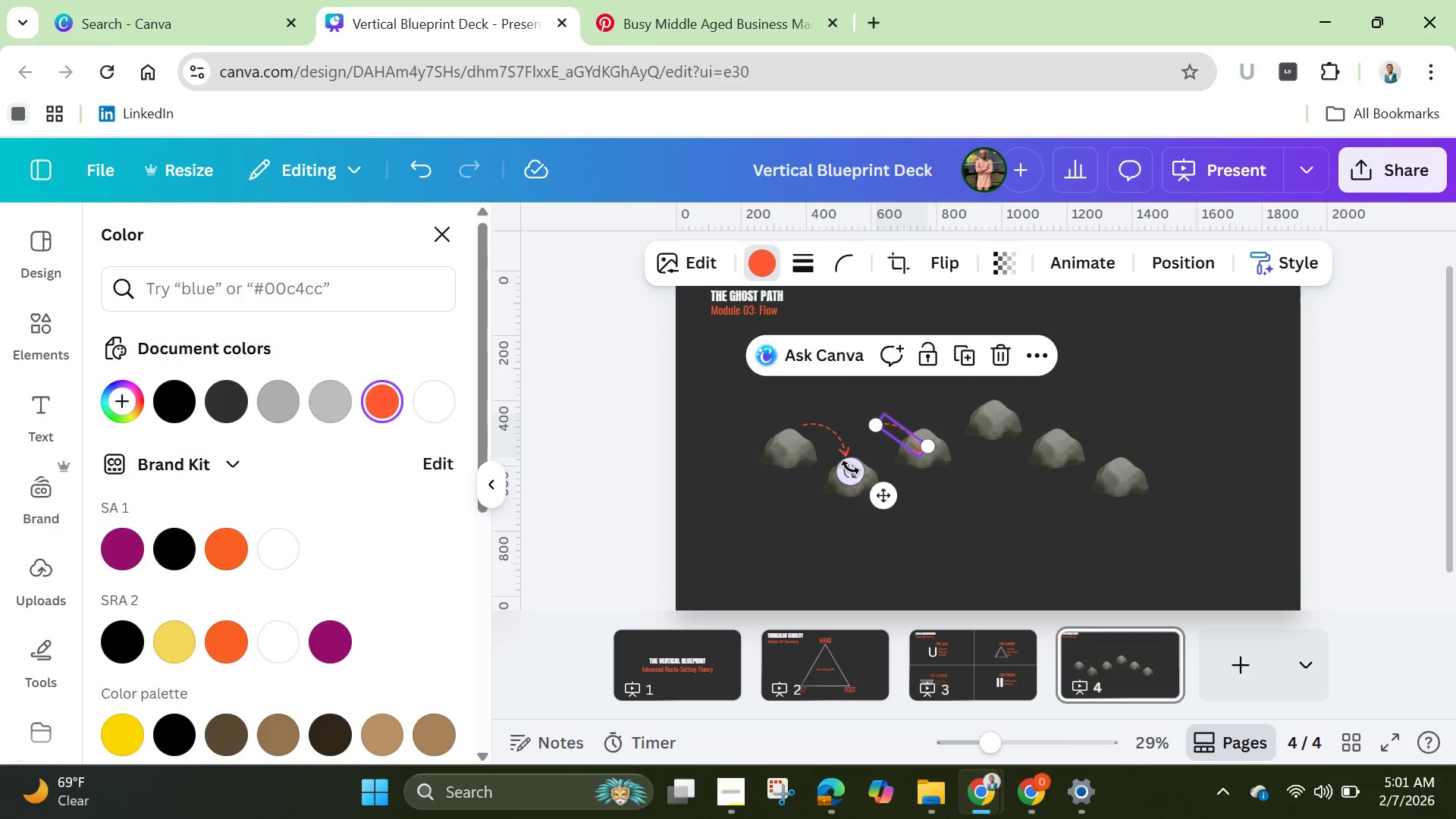 
left_click_drag(start_coordinate=[850, 468], to_coordinate=[921, 543])
 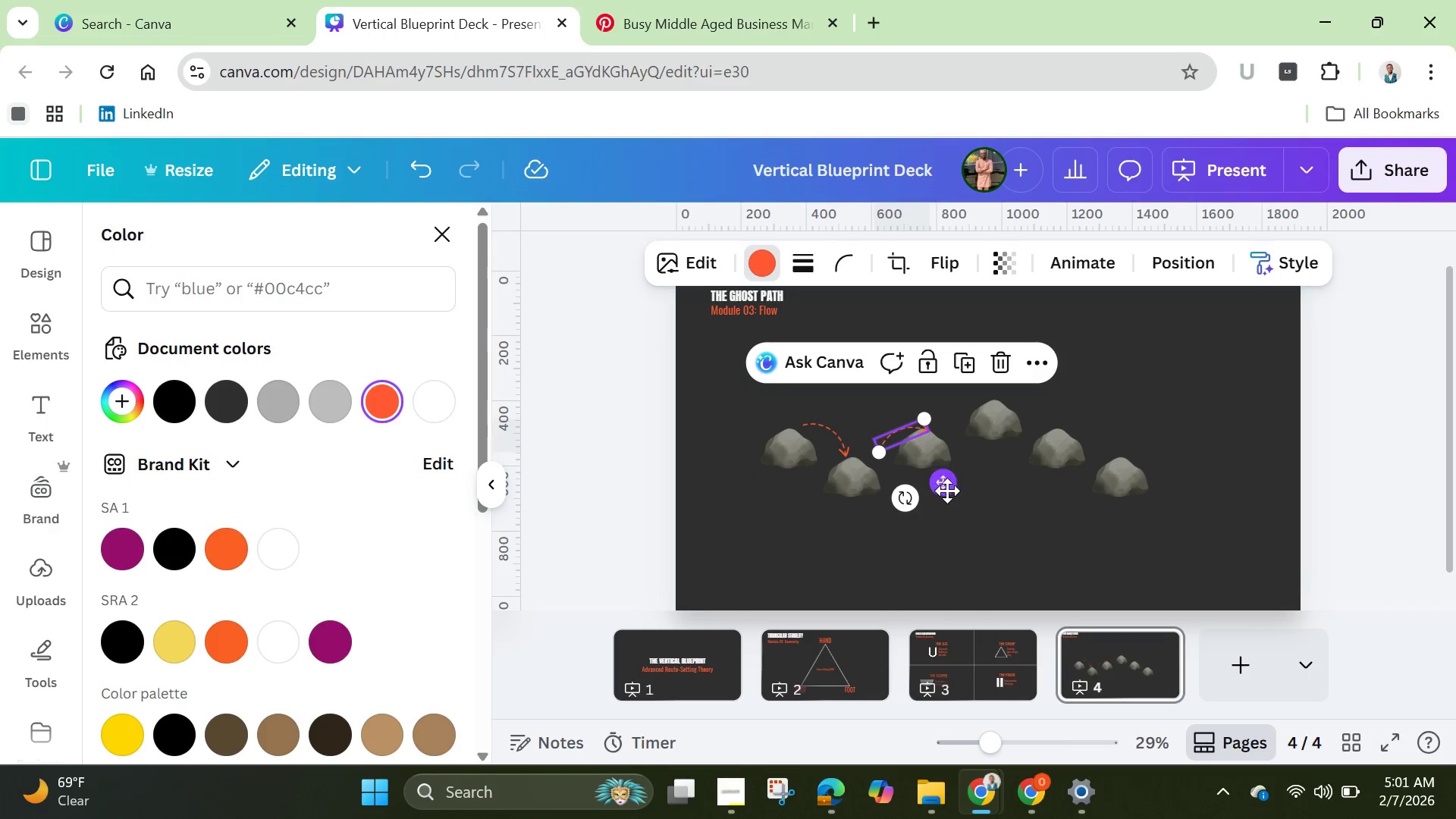 
left_click_drag(start_coordinate=[949, 490], to_coordinate=[926, 492])
 